 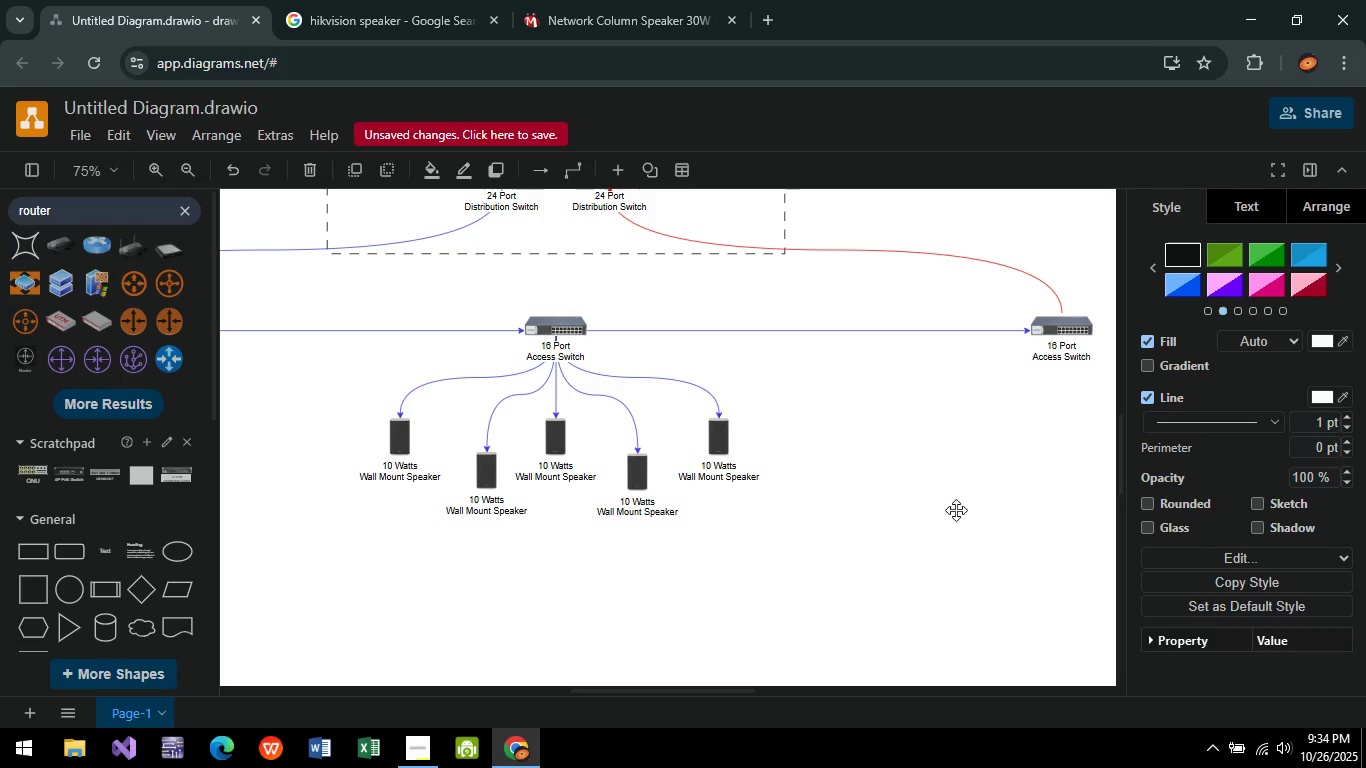 
left_click([1325, 204])
 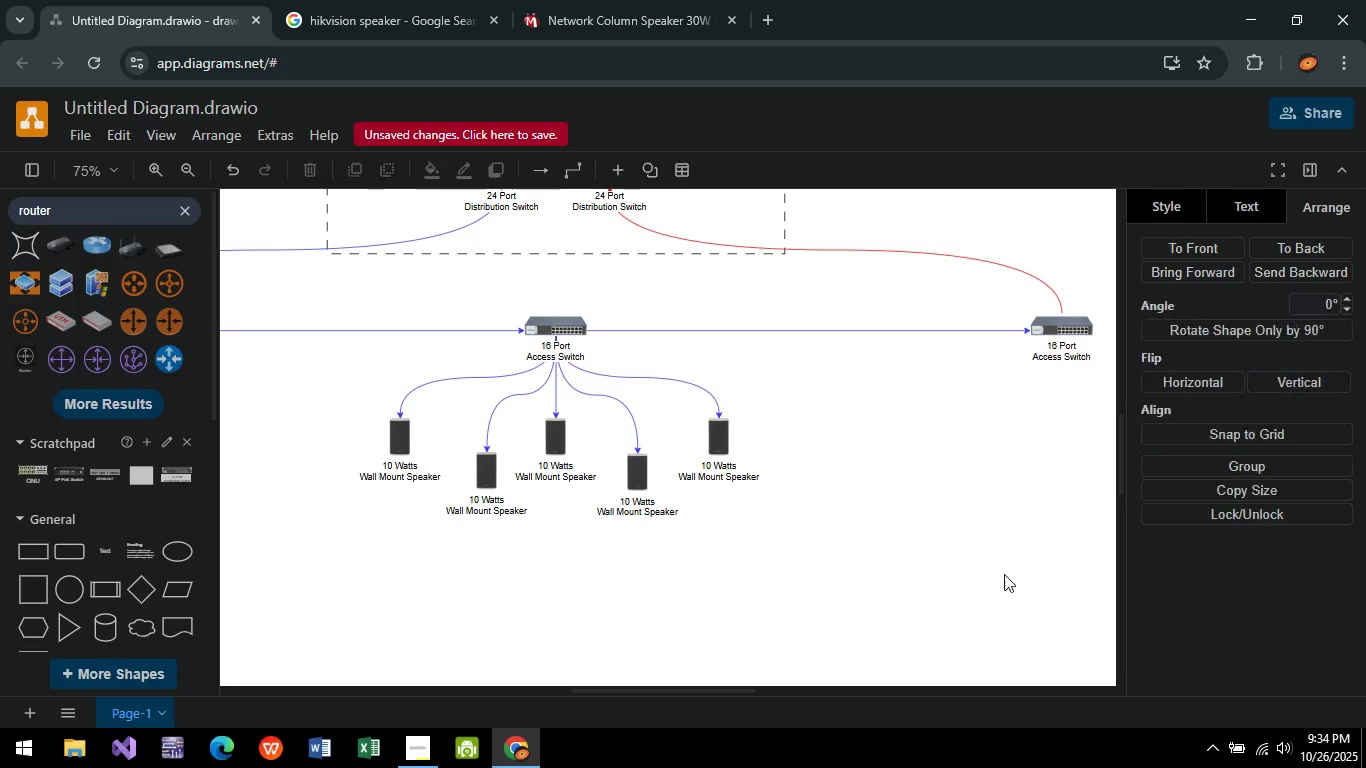 
double_click([872, 549])
 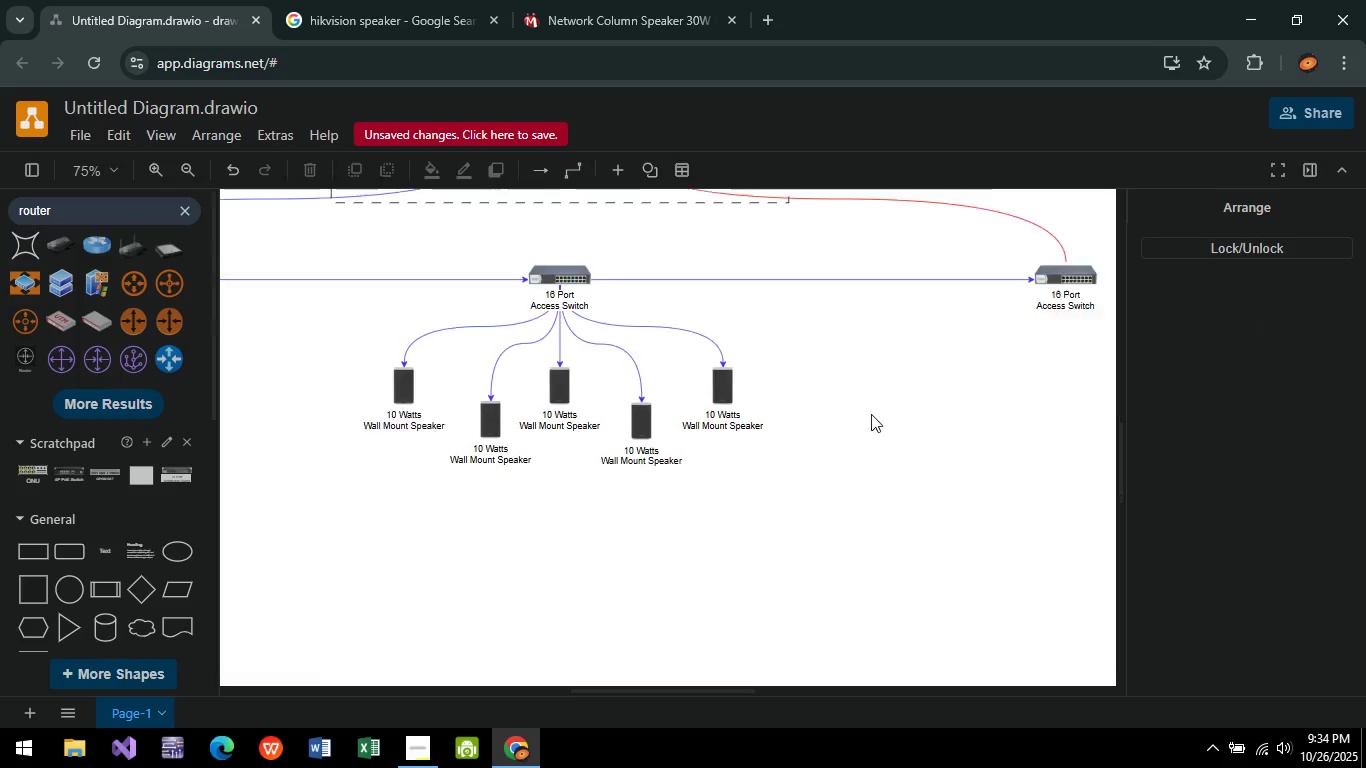 
hold_key(key=ControlLeft, duration=0.41)
scroll: coordinate [865, 427], scroll_direction: down, amount: 4.0
 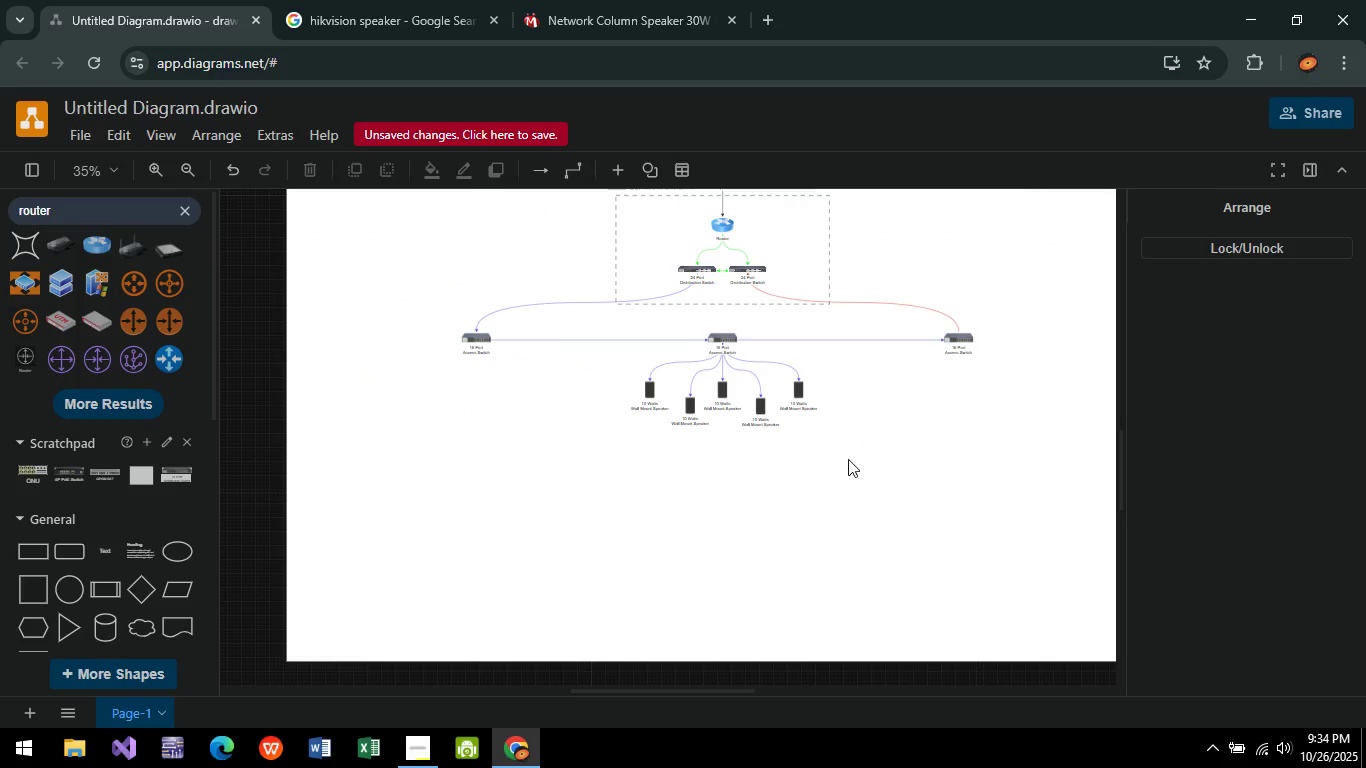 
hold_key(key=ControlLeft, duration=1.76)
left_click_drag(start_coordinate=[859, 526], to_coordinate=[594, 358])
 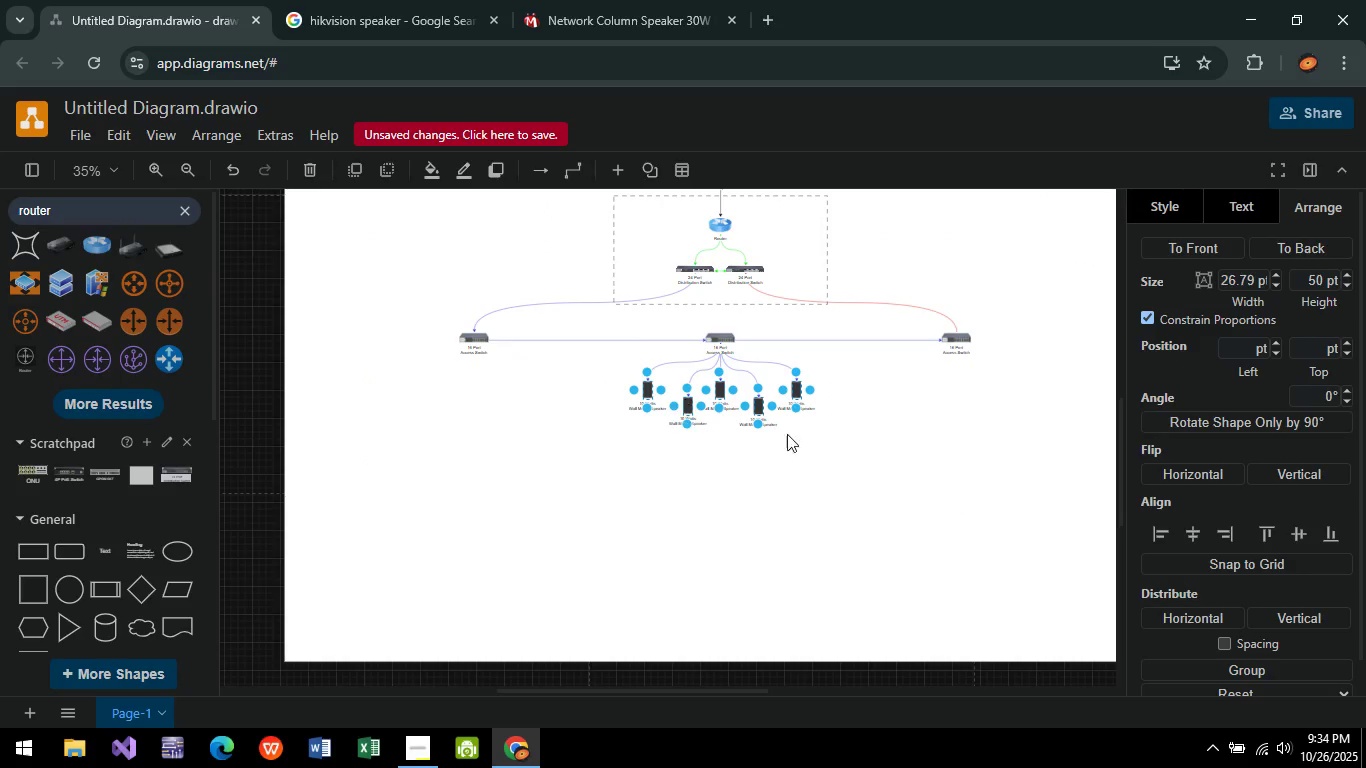 
key(Control+C)
 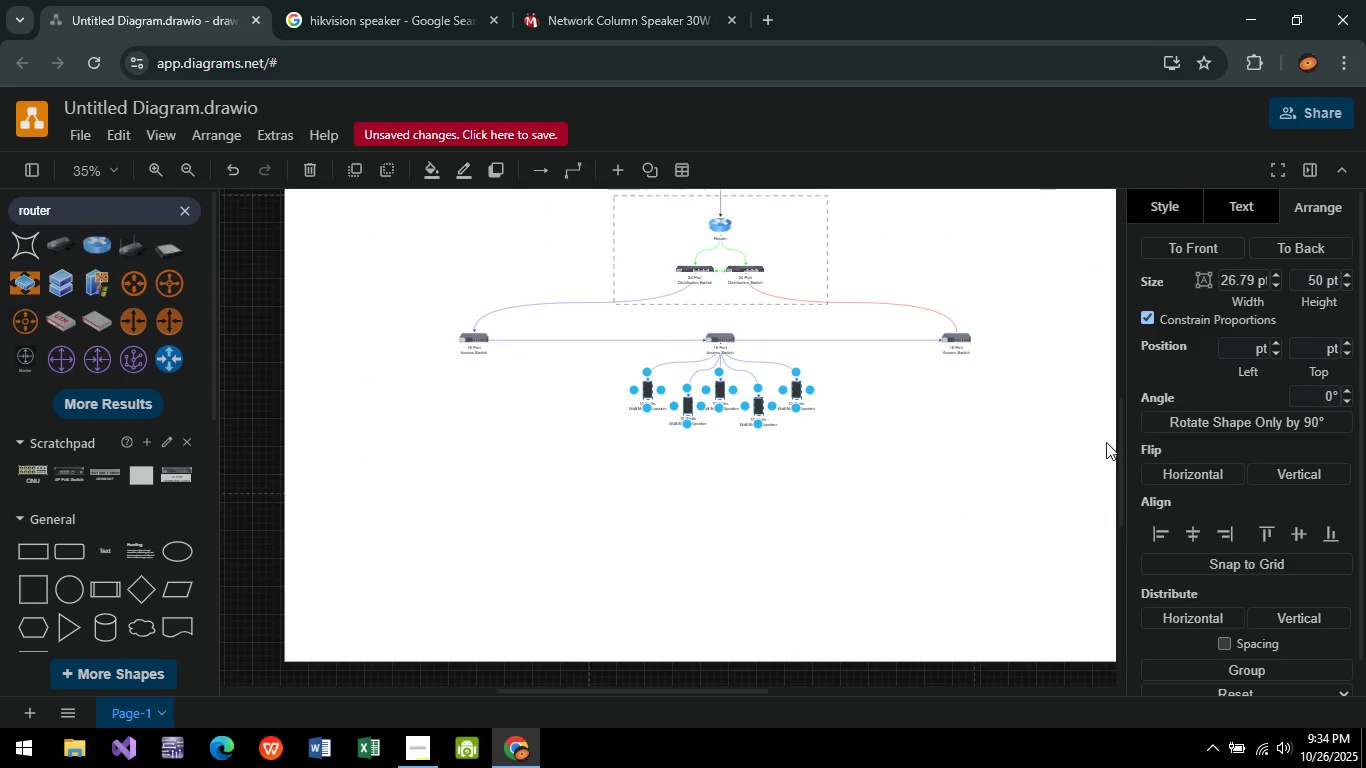 
key(Control+V)
 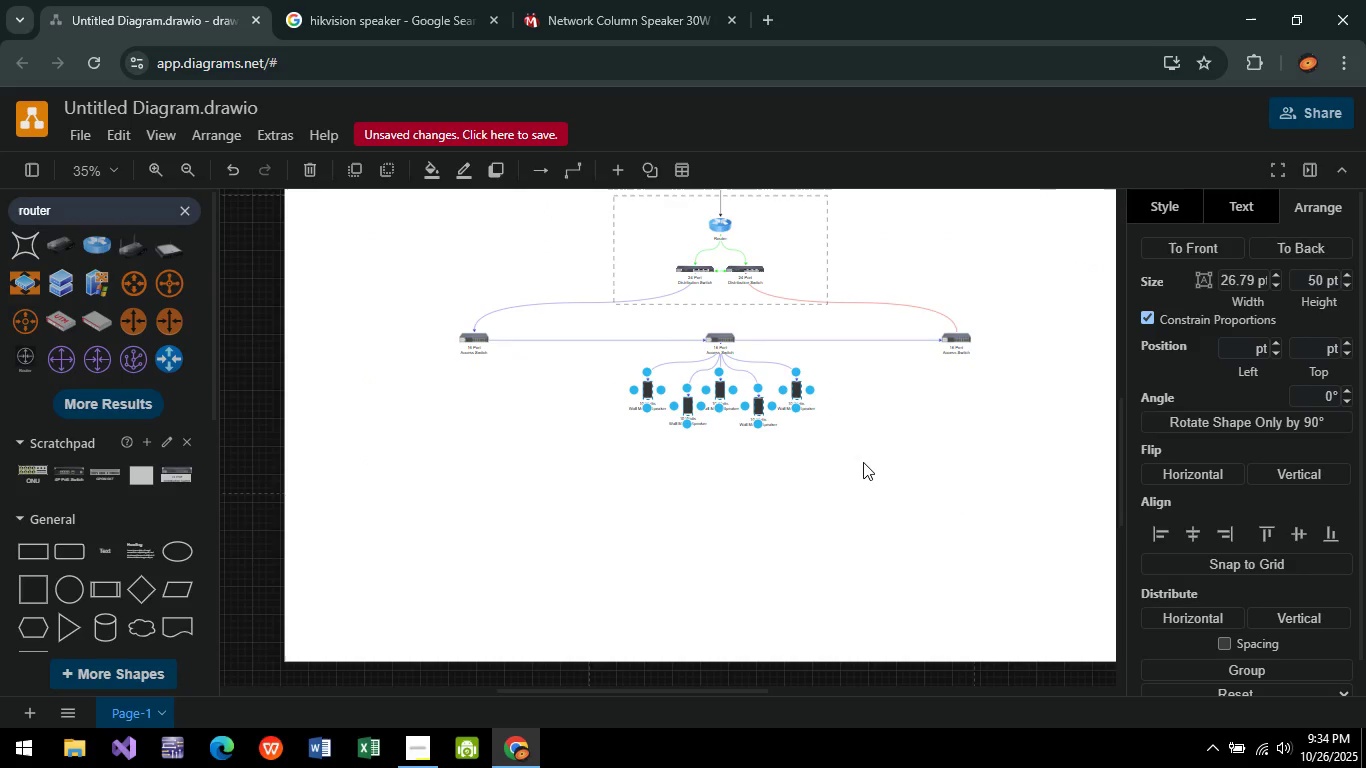 
key(Control+V)
 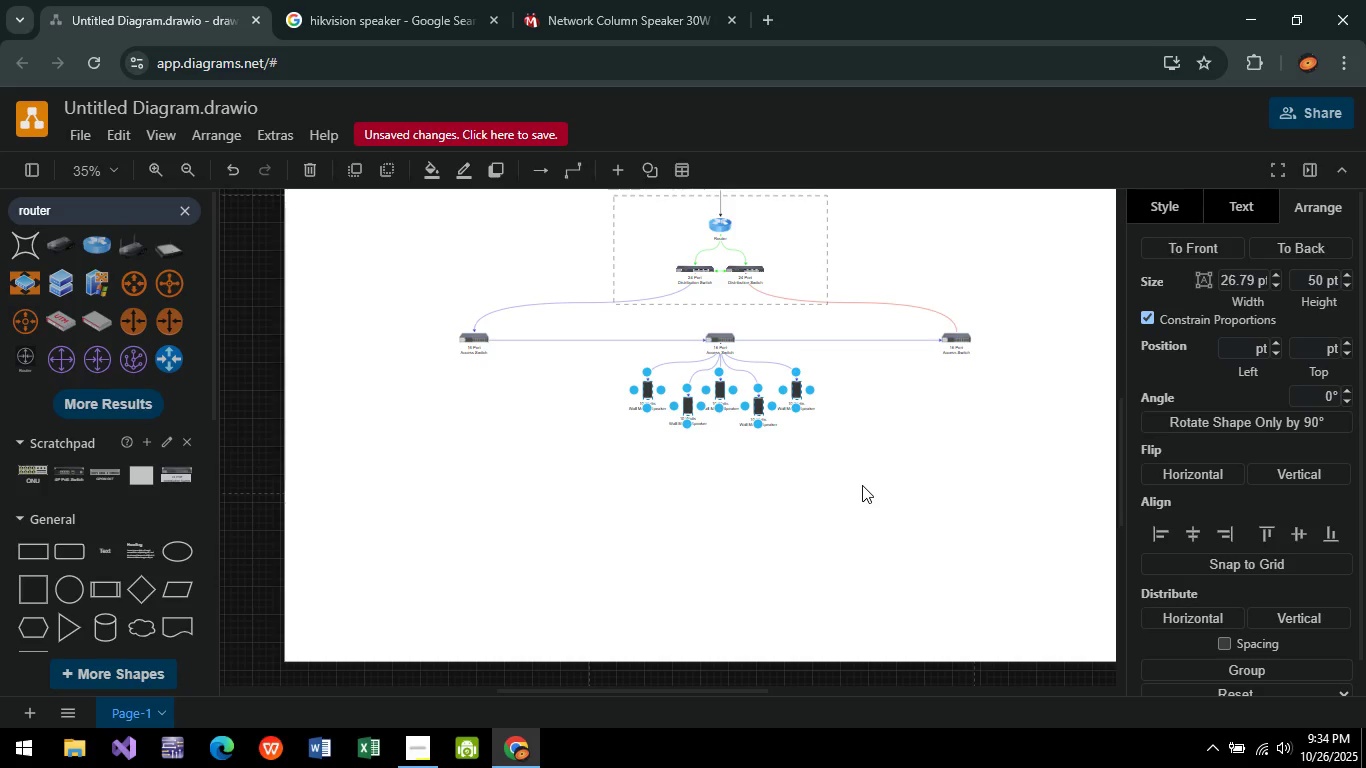 
wait(5.32)
 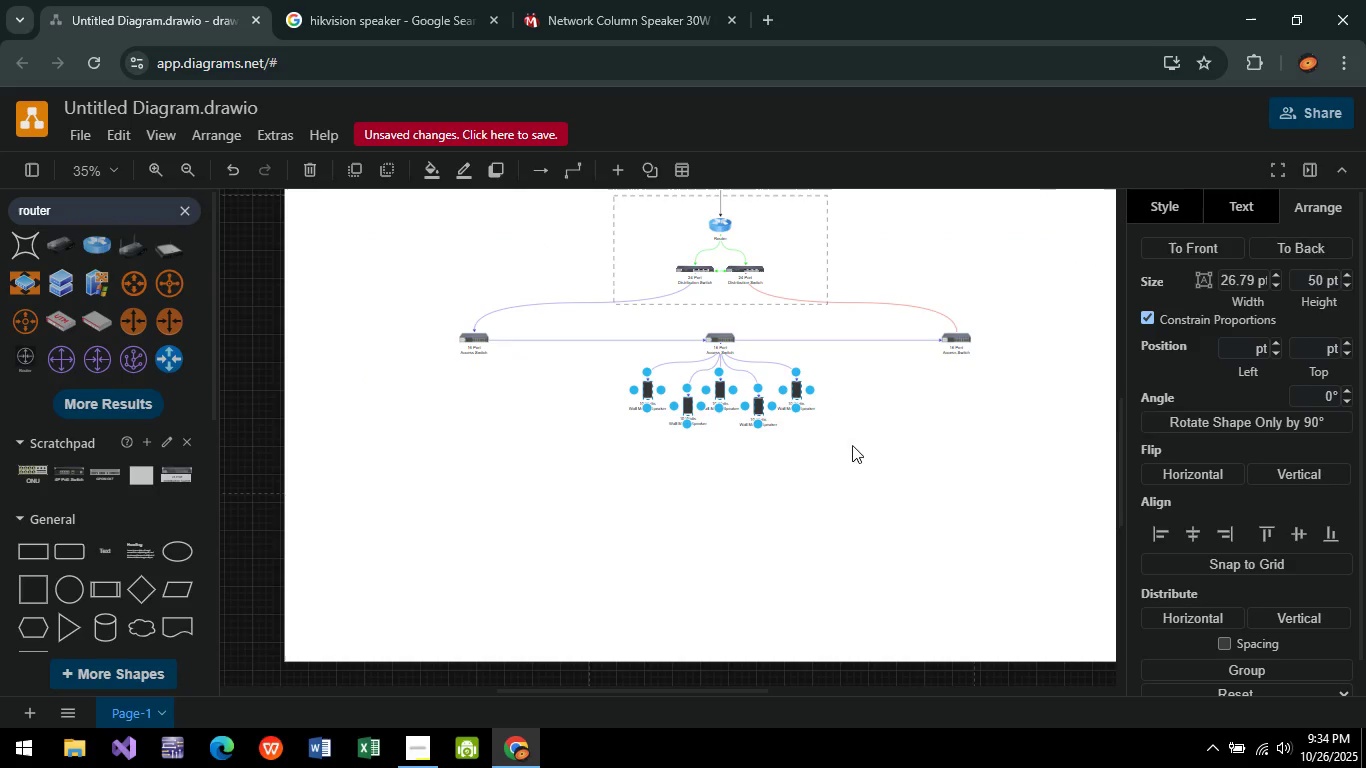 
left_click([792, 388])
 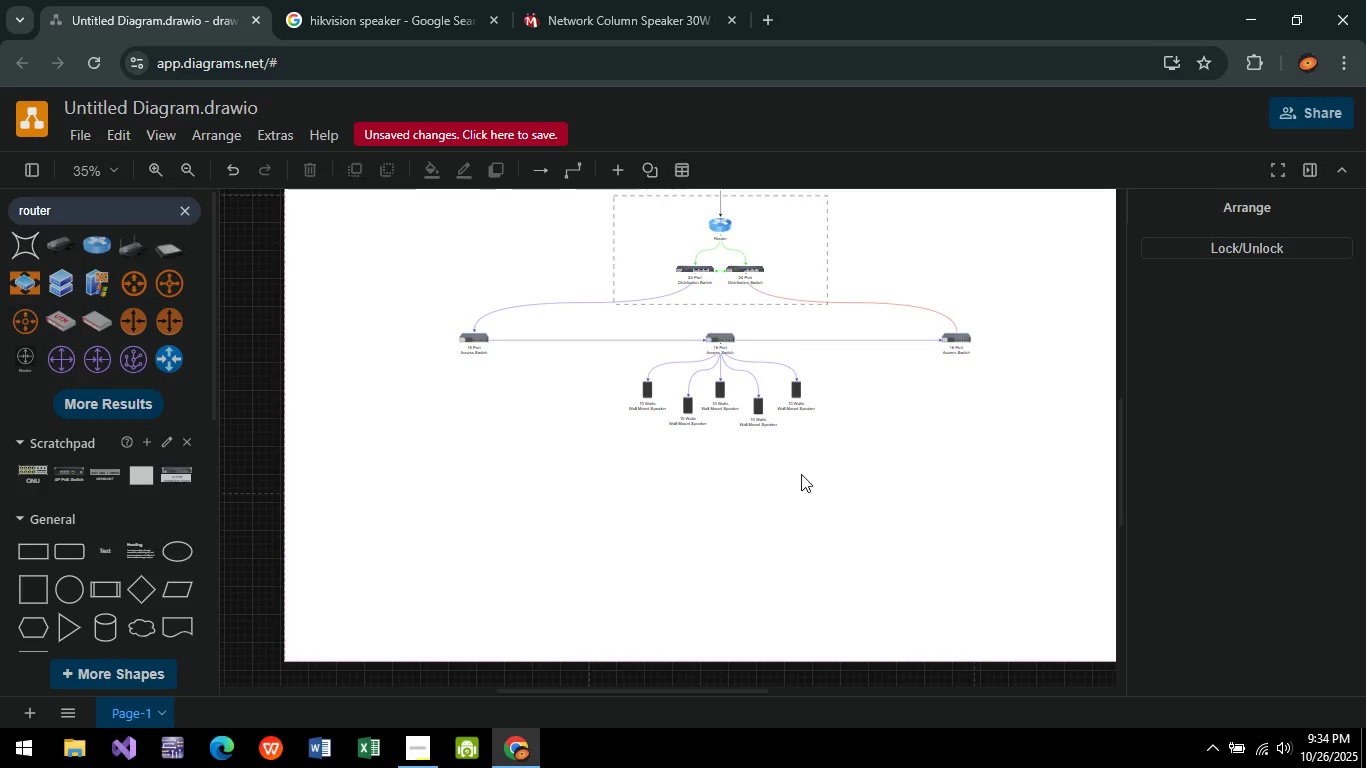 
left_click([851, 379])
 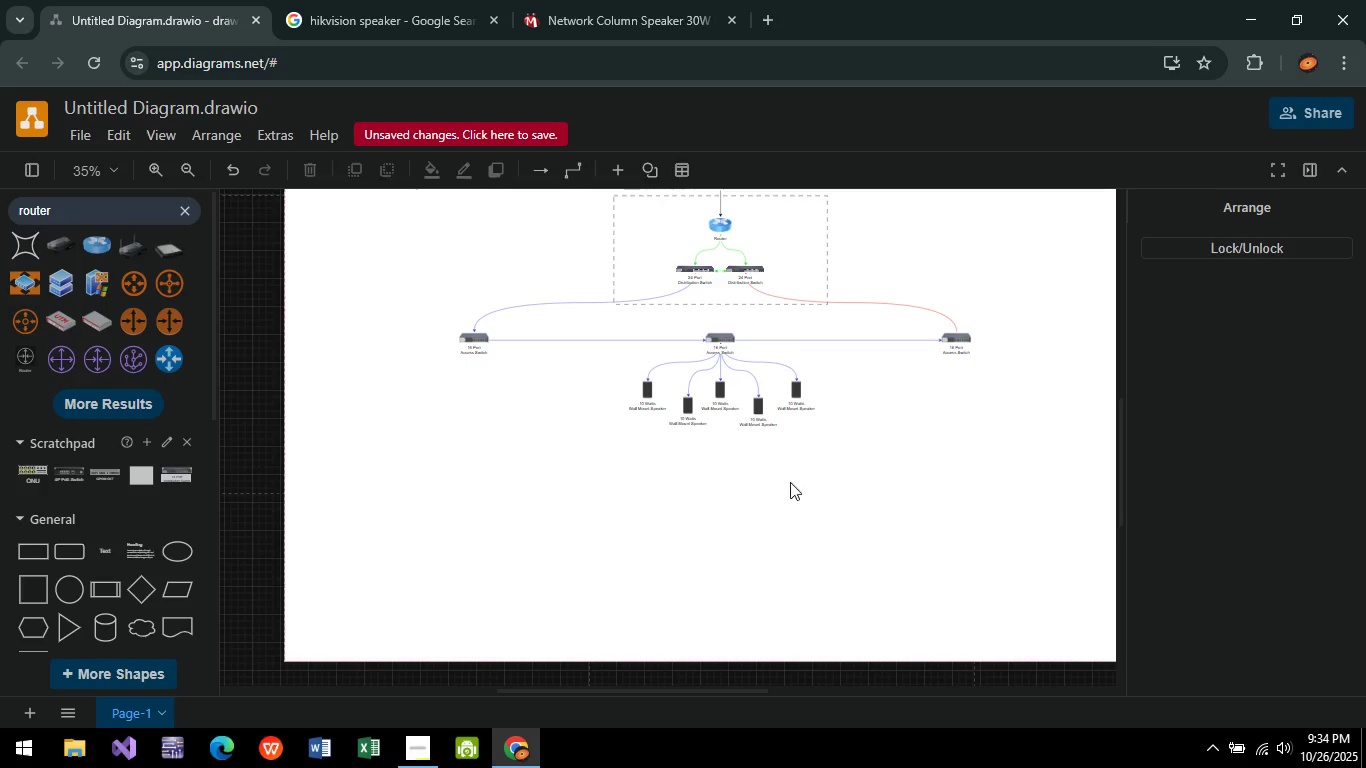 
left_click_drag(start_coordinate=[815, 501], to_coordinate=[571, 362])
 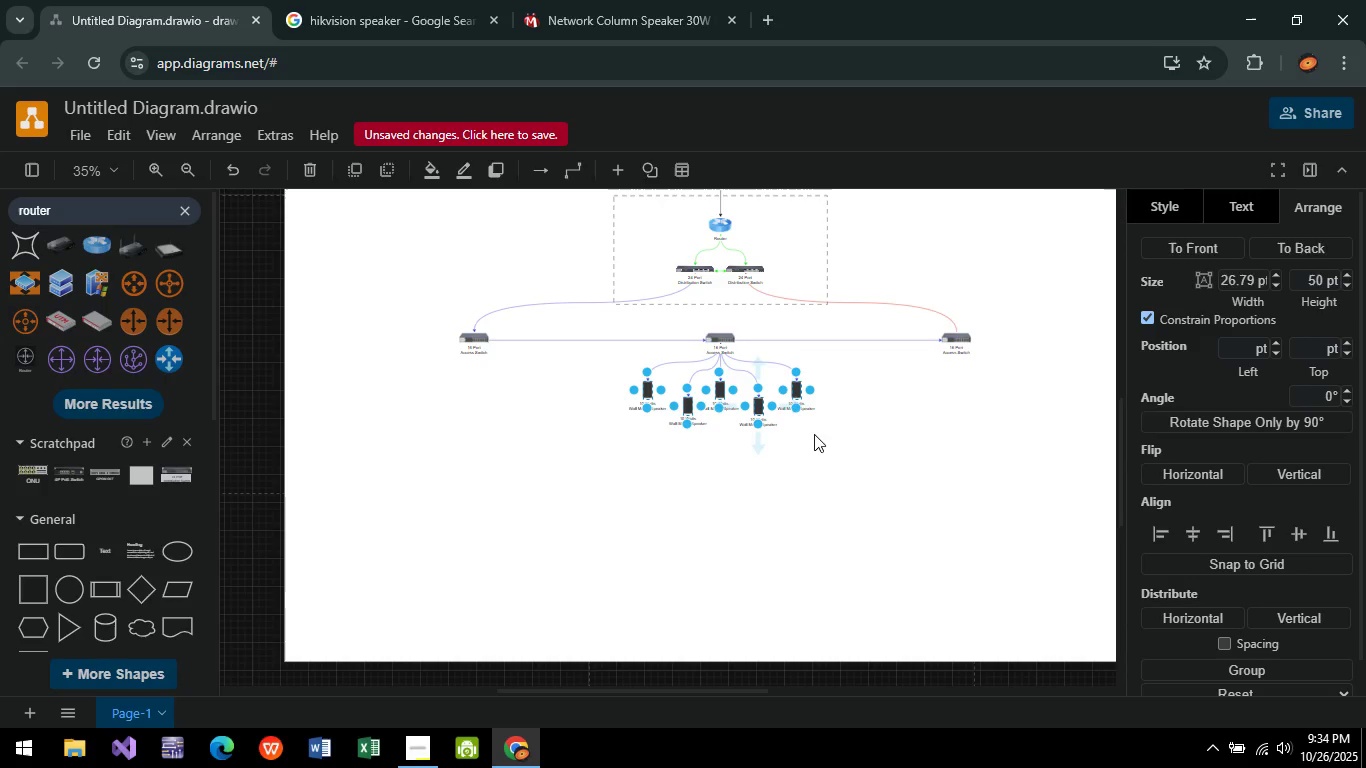 
key(Control+C)
 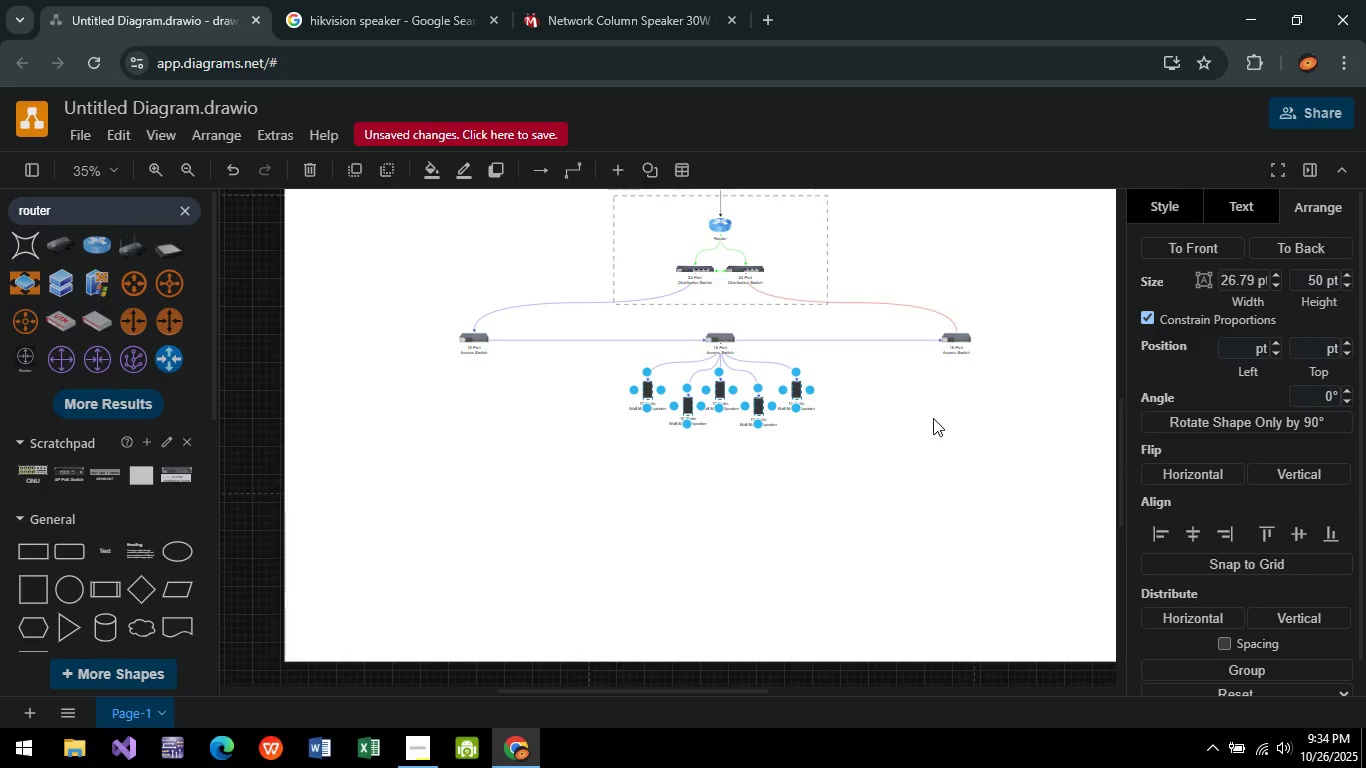 
key(Control+V)
 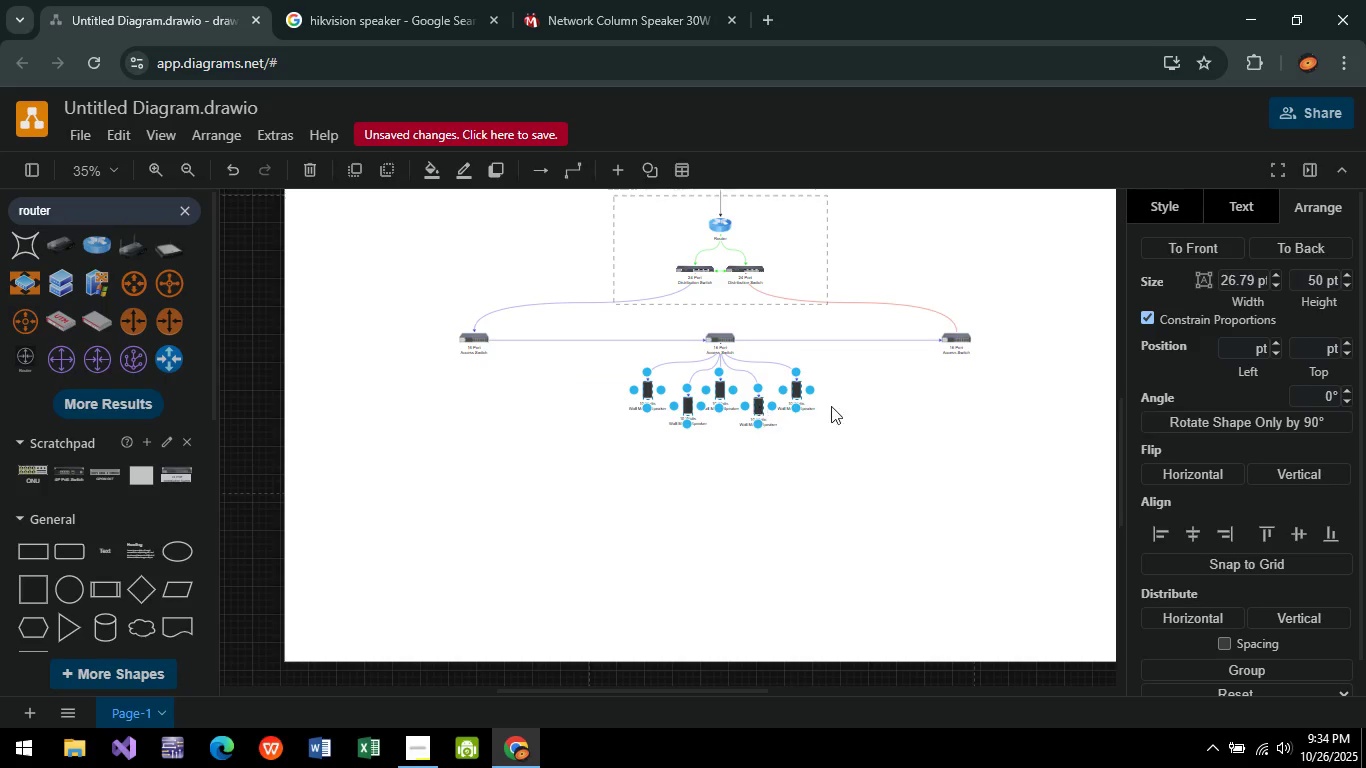 
hold_key(key=ControlLeft, duration=0.57)
scroll: coordinate [847, 436], scroll_direction: up, amount: 4.0
 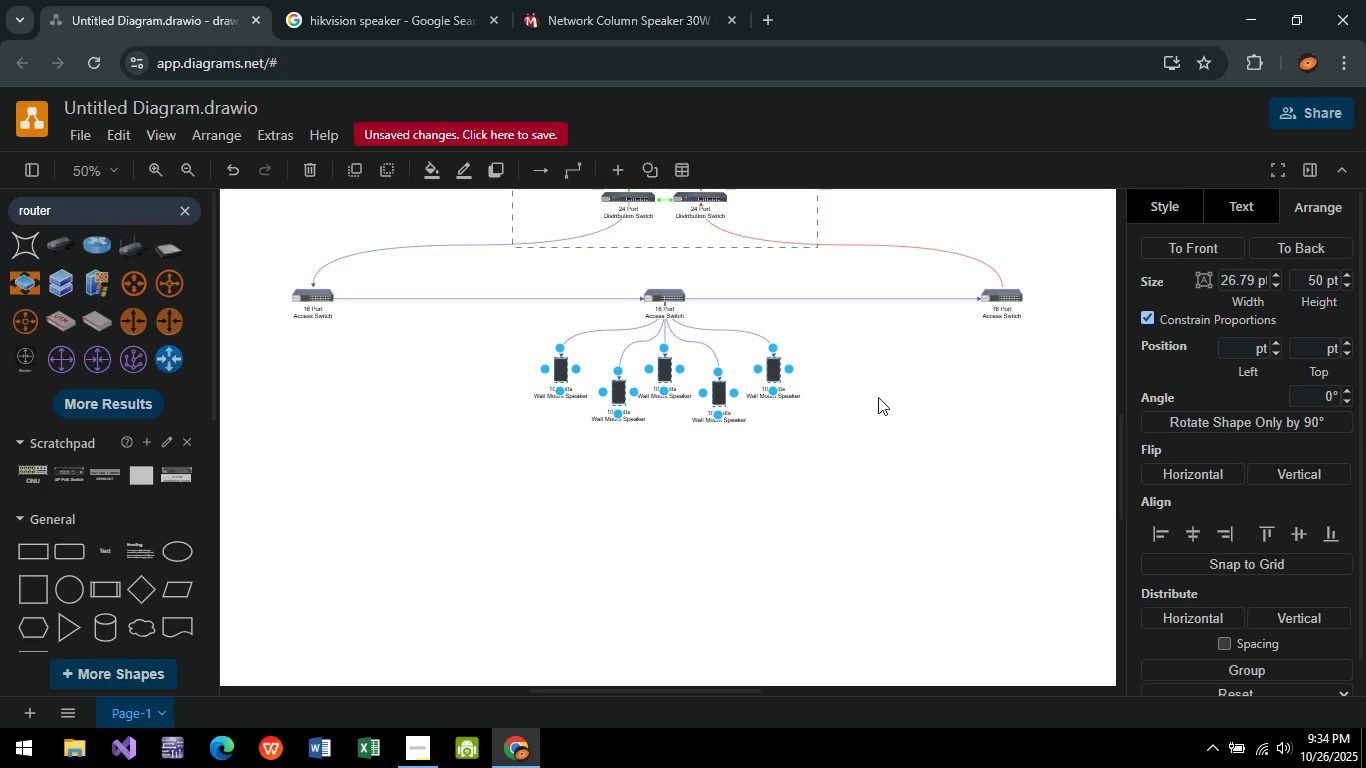 
wait(5.0)
 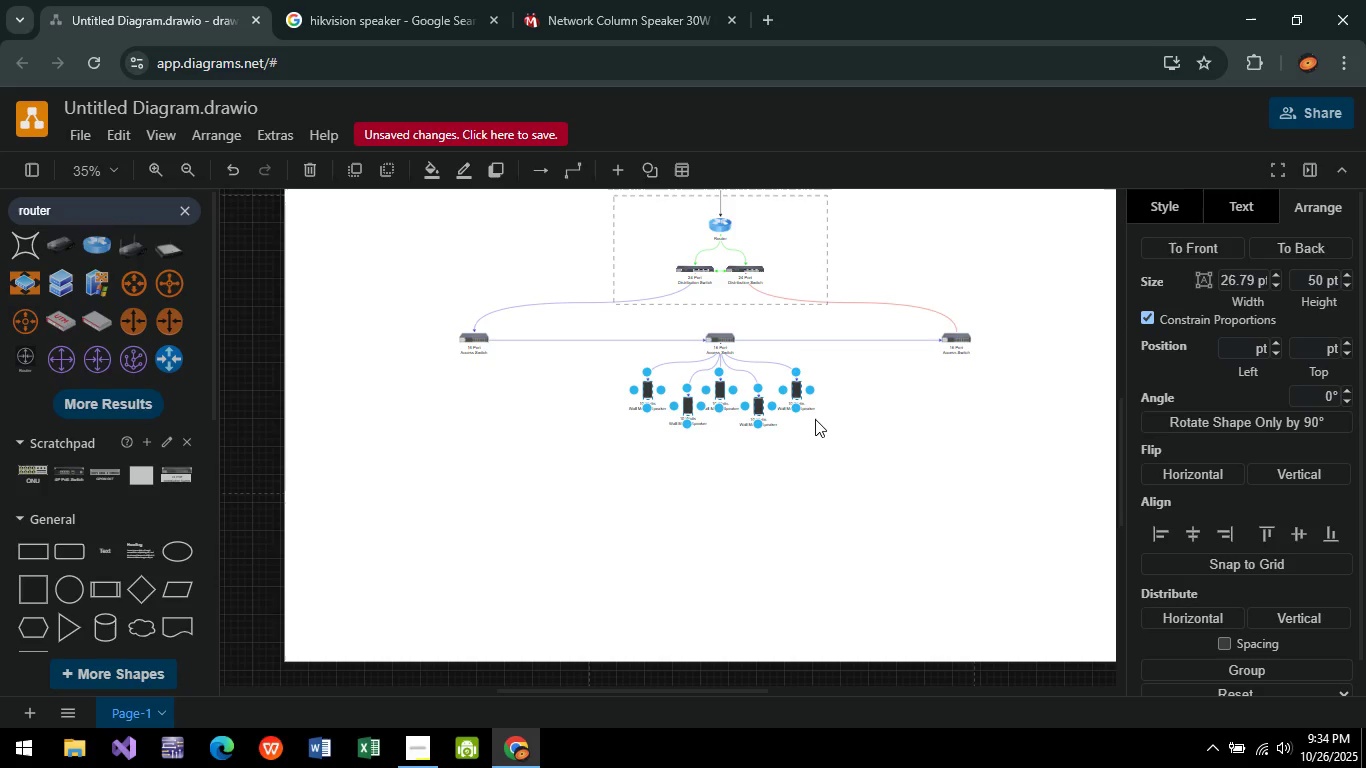 
key(Control+V)
 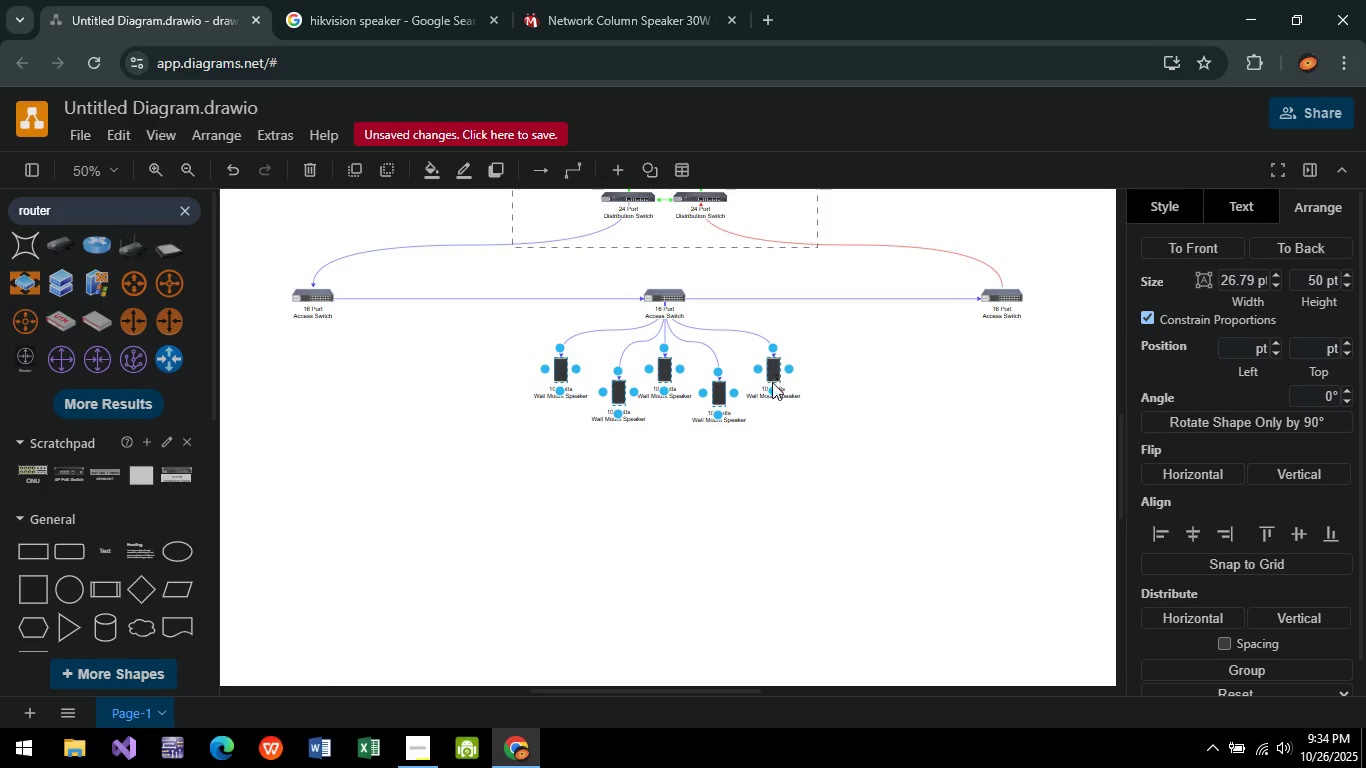 
left_click_drag(start_coordinate=[890, 422], to_coordinate=[844, 426])
 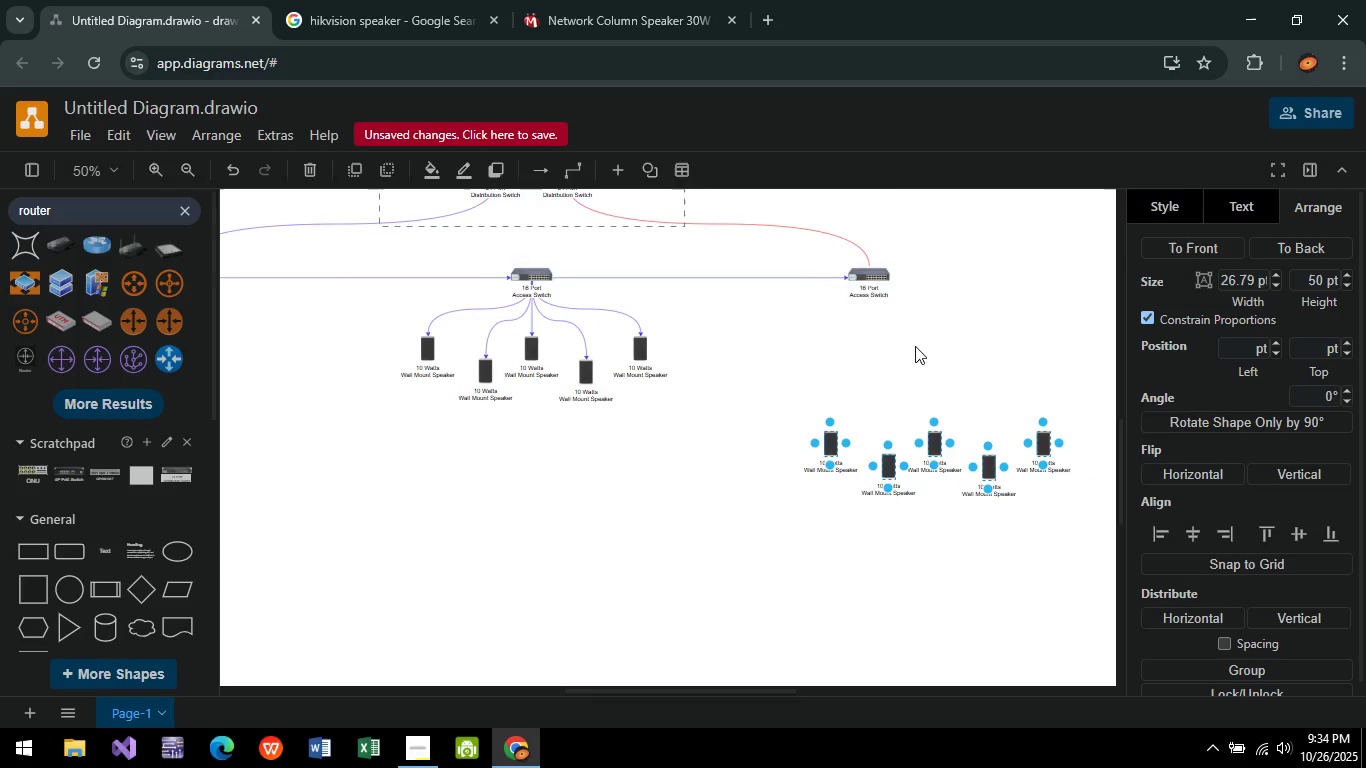 
wait(5.45)
 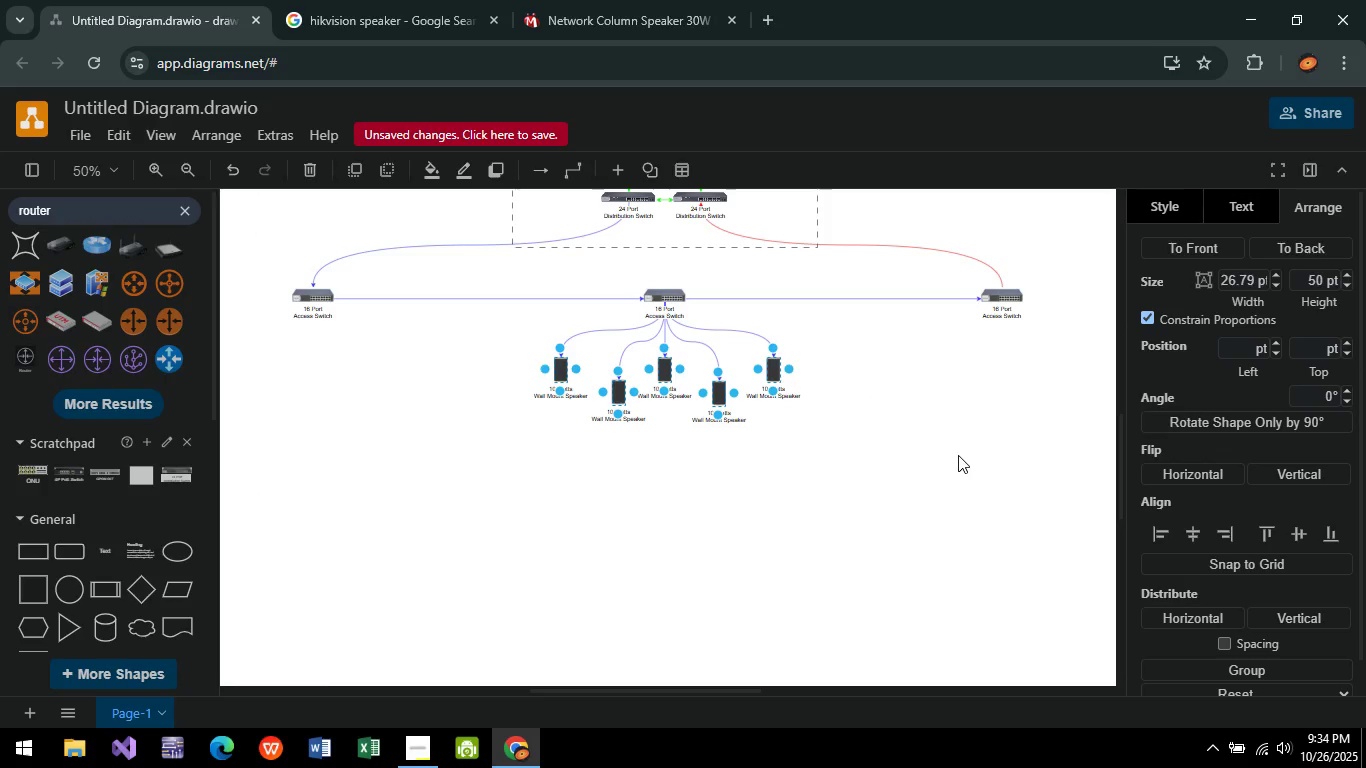 
left_click_drag(start_coordinate=[773, 438], to_coordinate=[705, 344])
 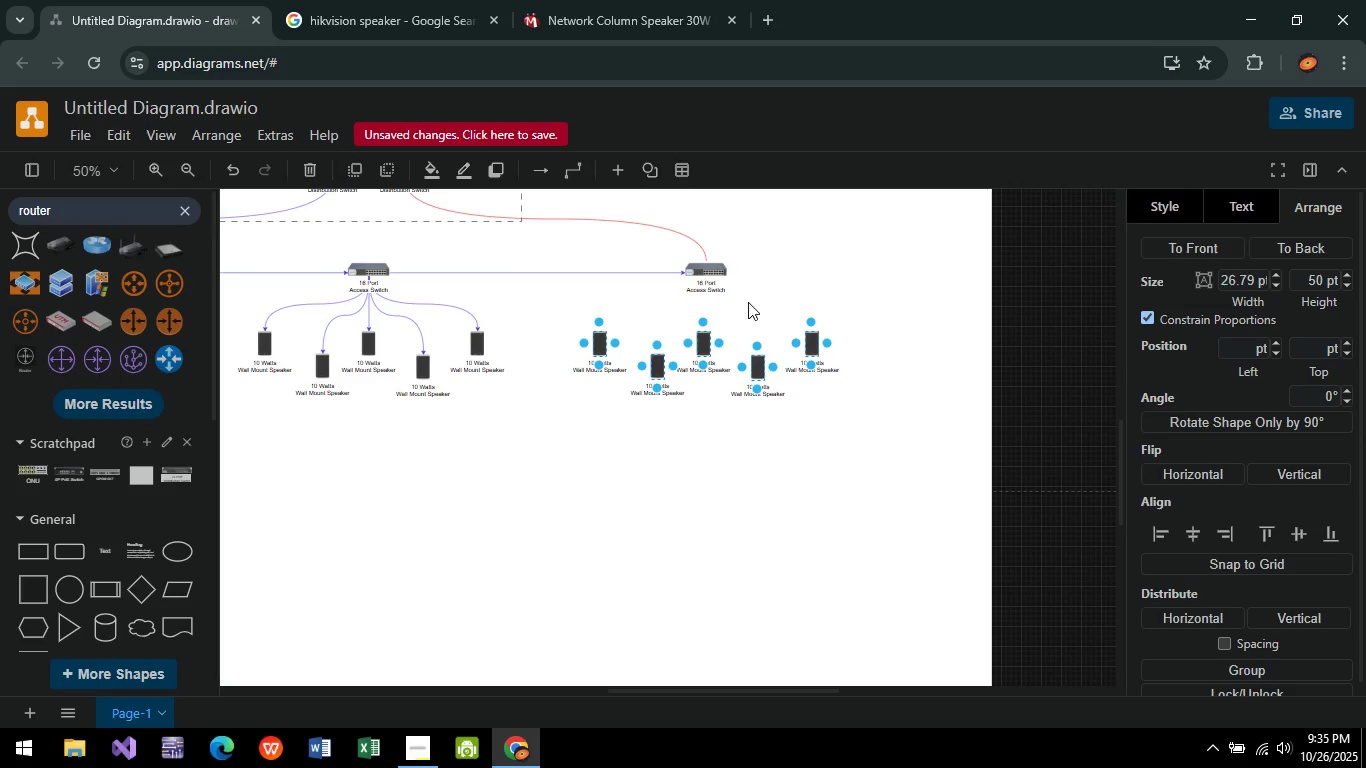 
key(Control+ControlLeft)
 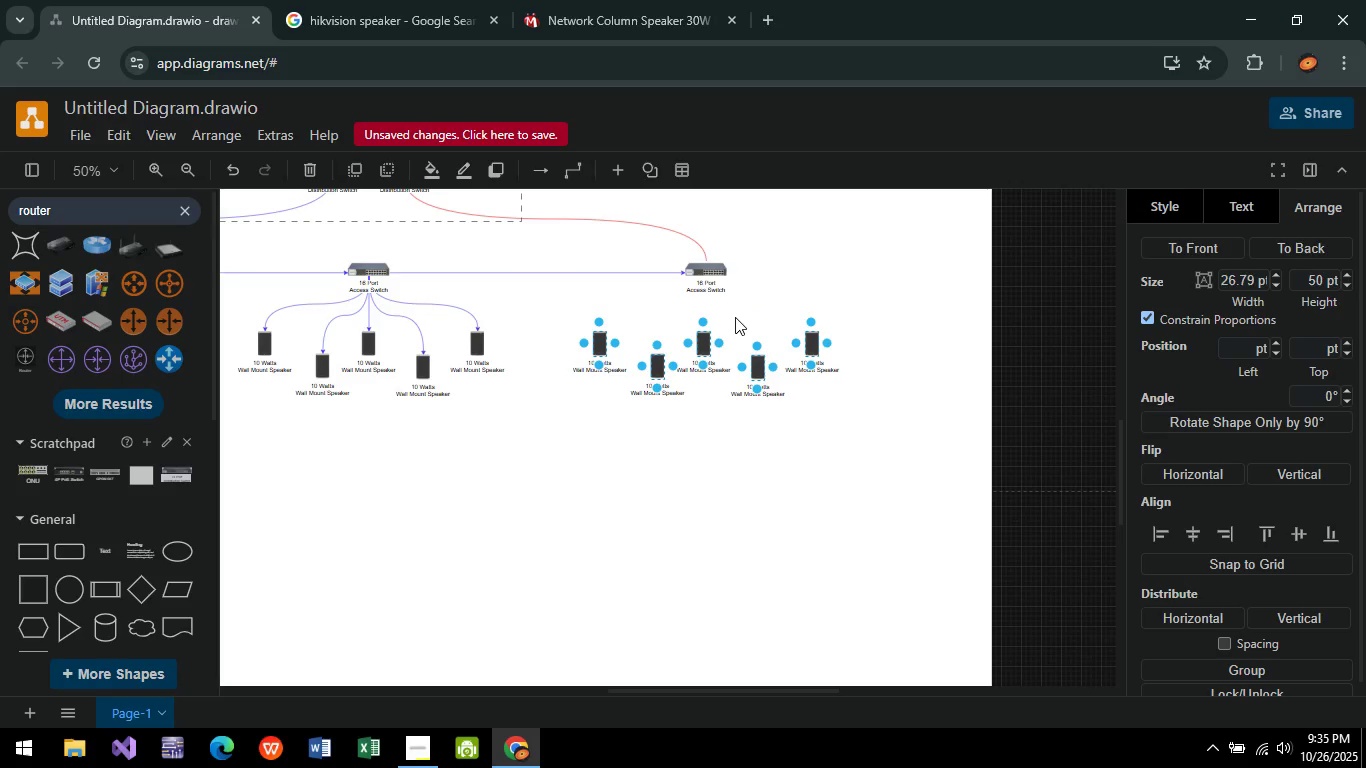 
hold_key(key=ControlLeft, duration=0.67)
scroll: coordinate [735, 317], scroll_direction: up, amount: 5.0
 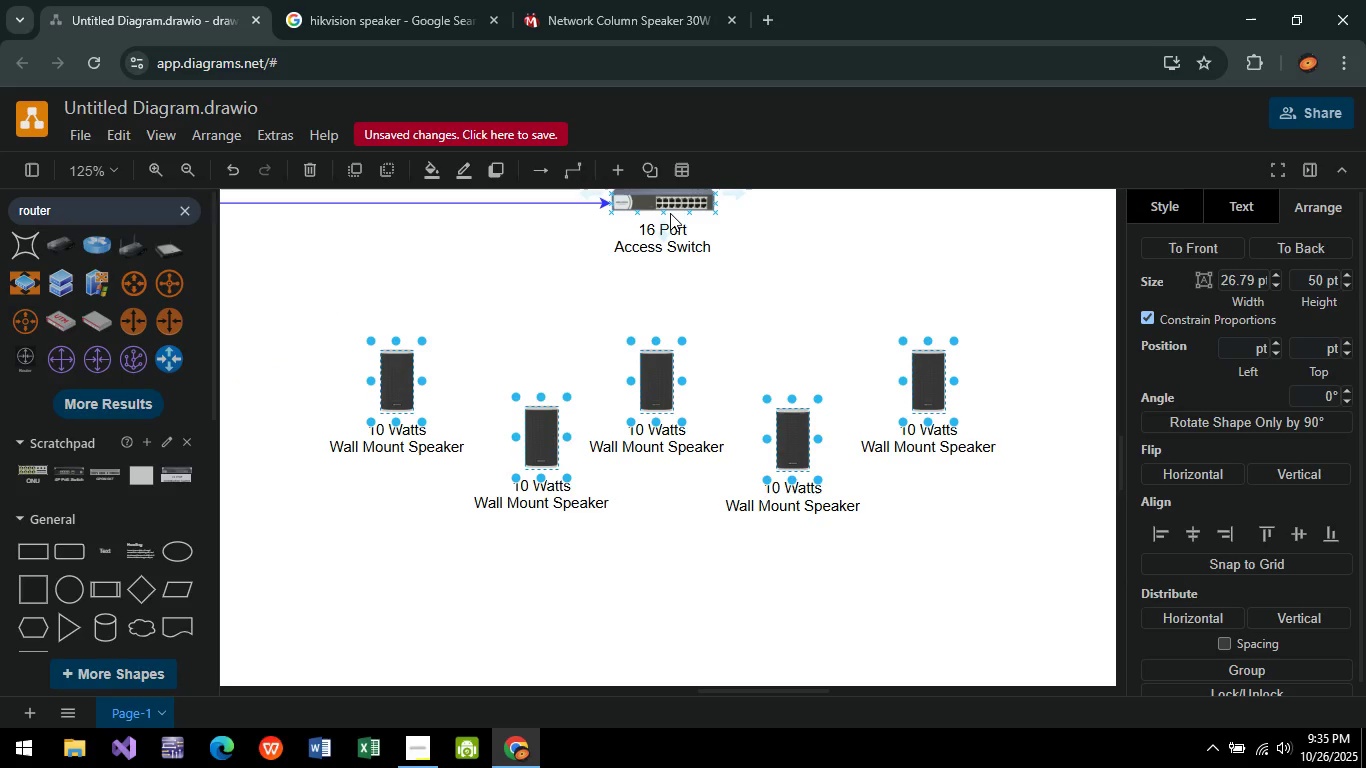 
left_click_drag(start_coordinate=[664, 213], to_coordinate=[657, 351])
 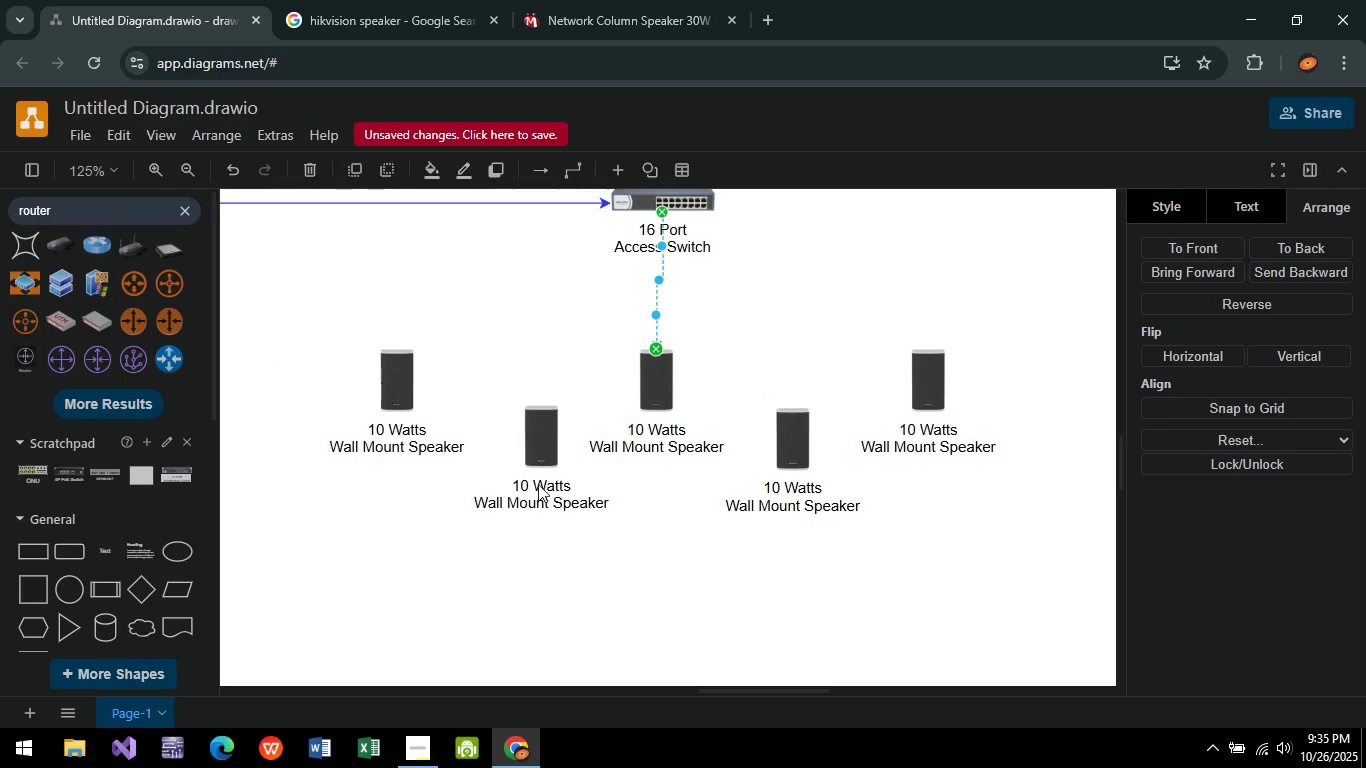 
left_click([758, 580])
 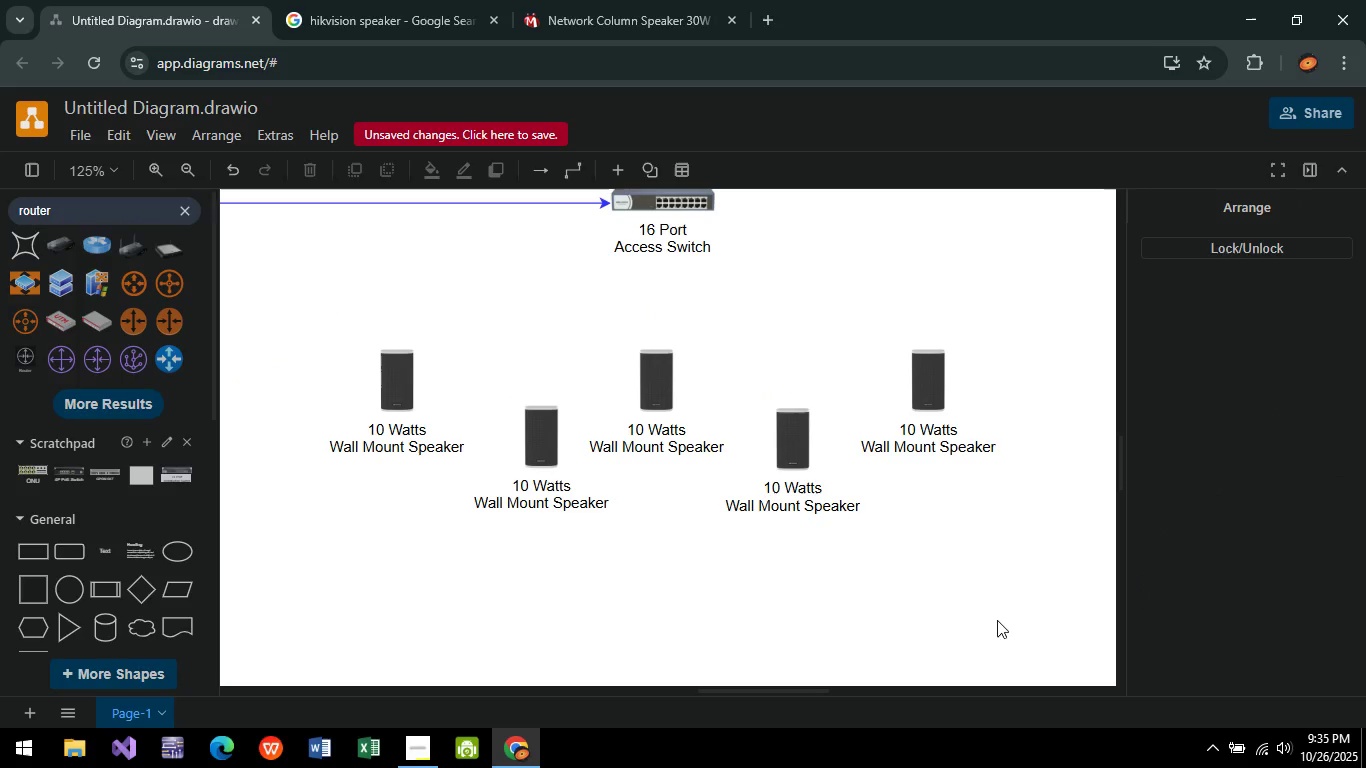 
left_click_drag(start_coordinate=[1000, 621], to_coordinate=[324, 291])
 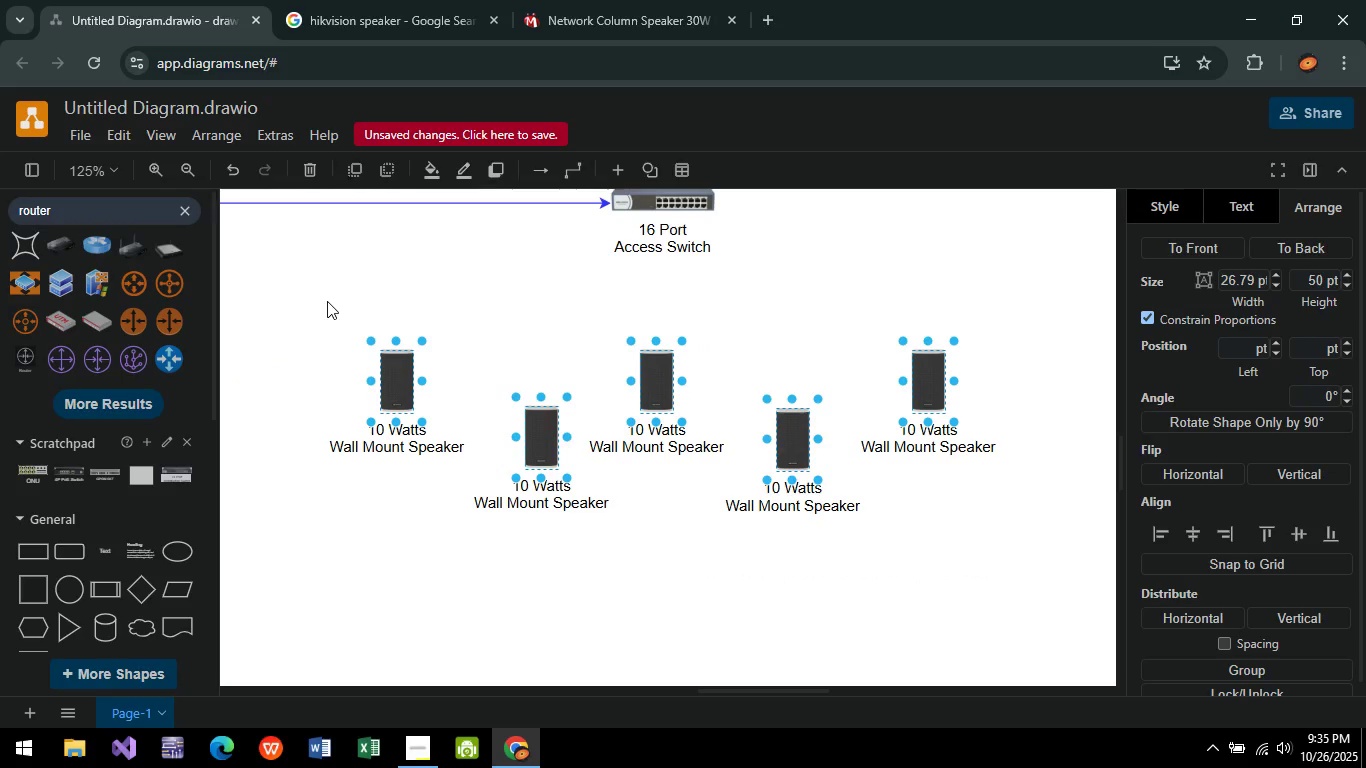 
key(ArrowRight)
 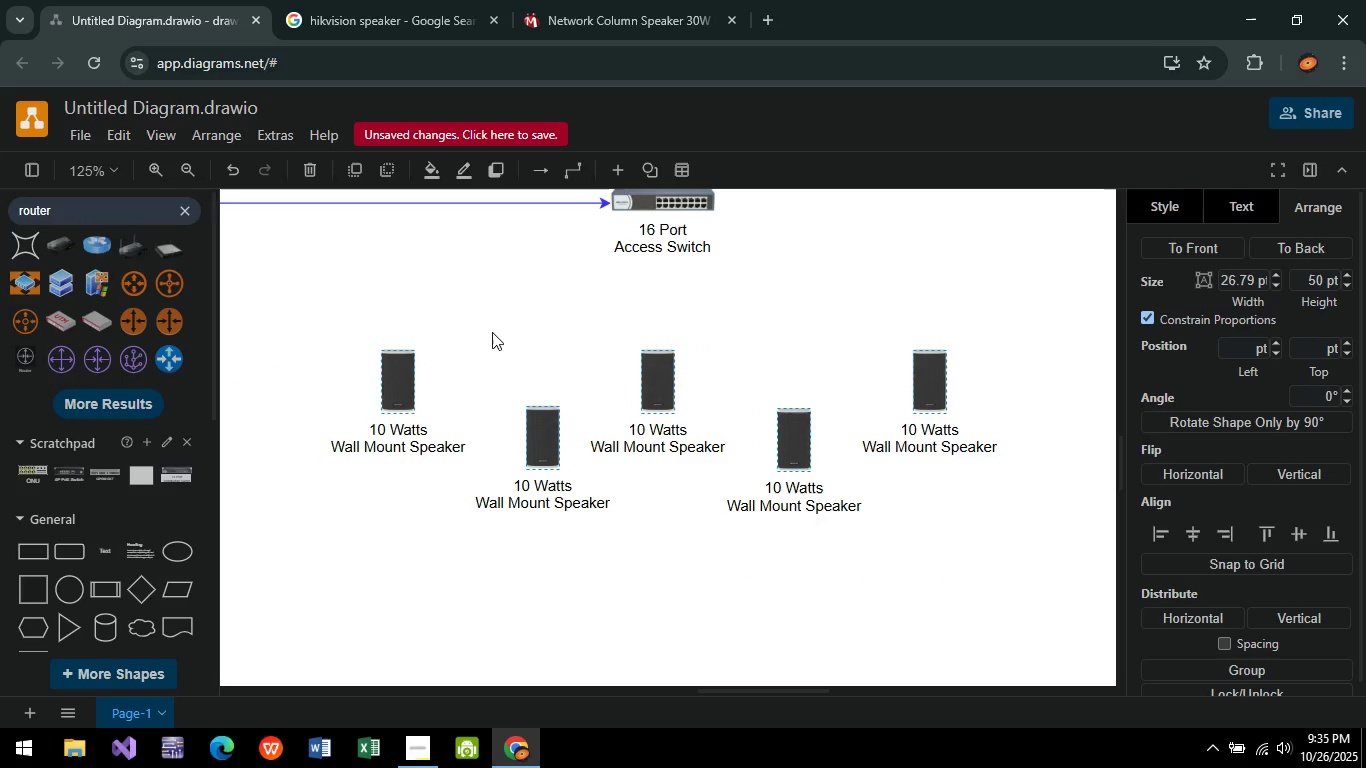 
key(ArrowRight)
 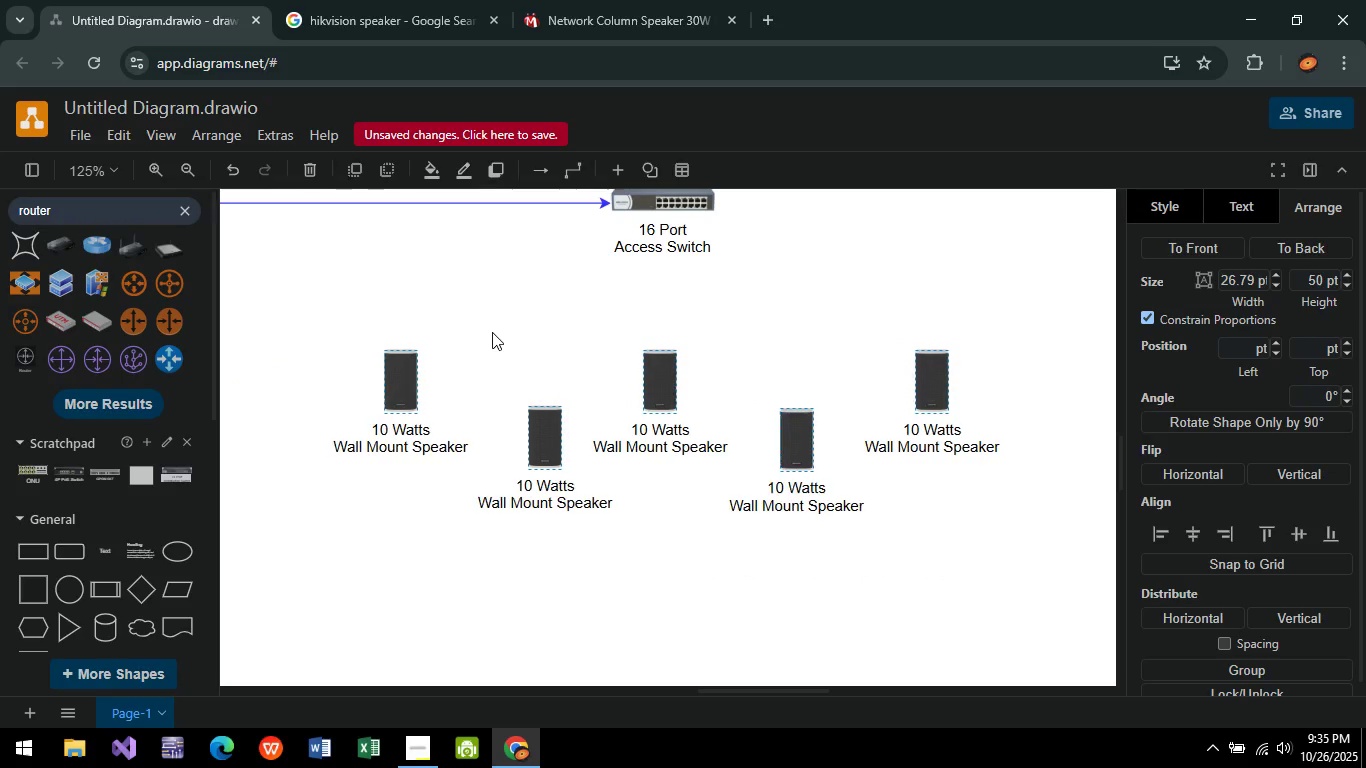 
key(ArrowRight)
 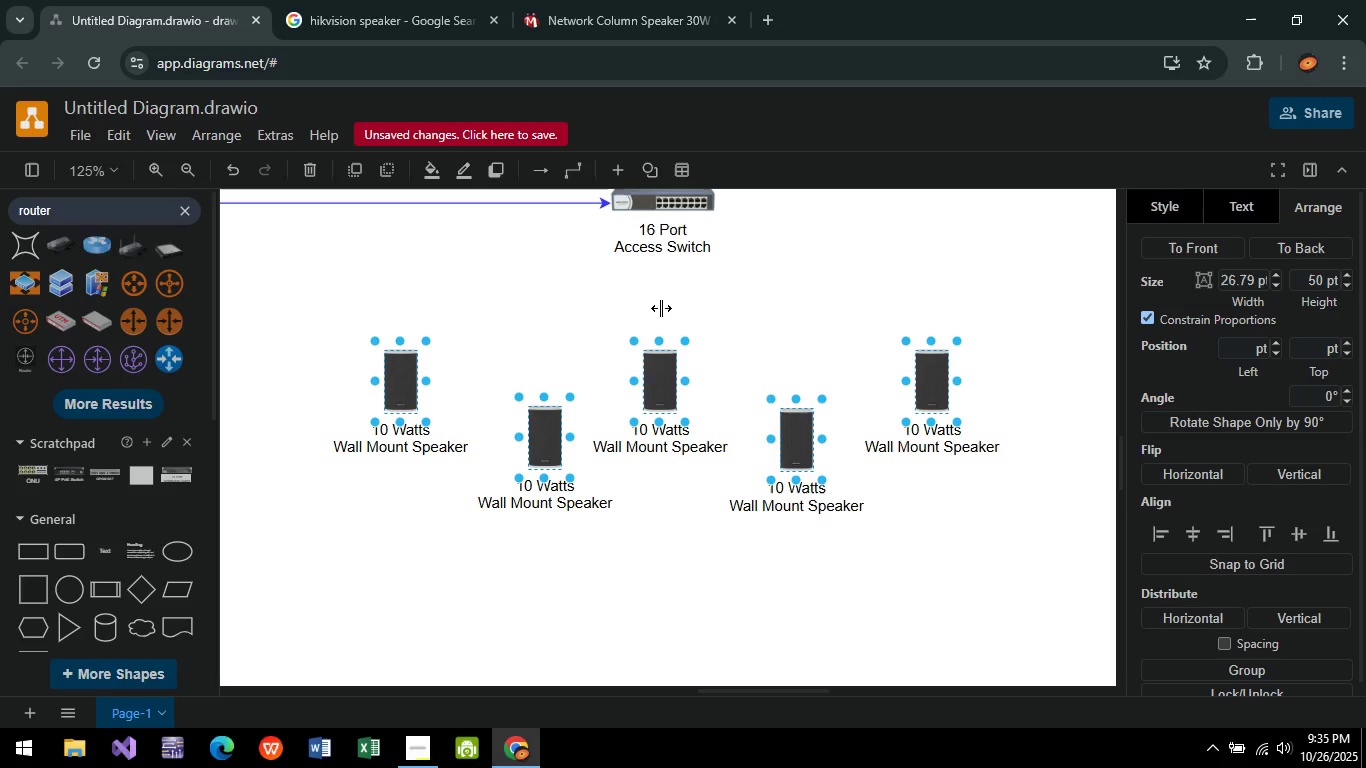 
left_click([664, 302])
 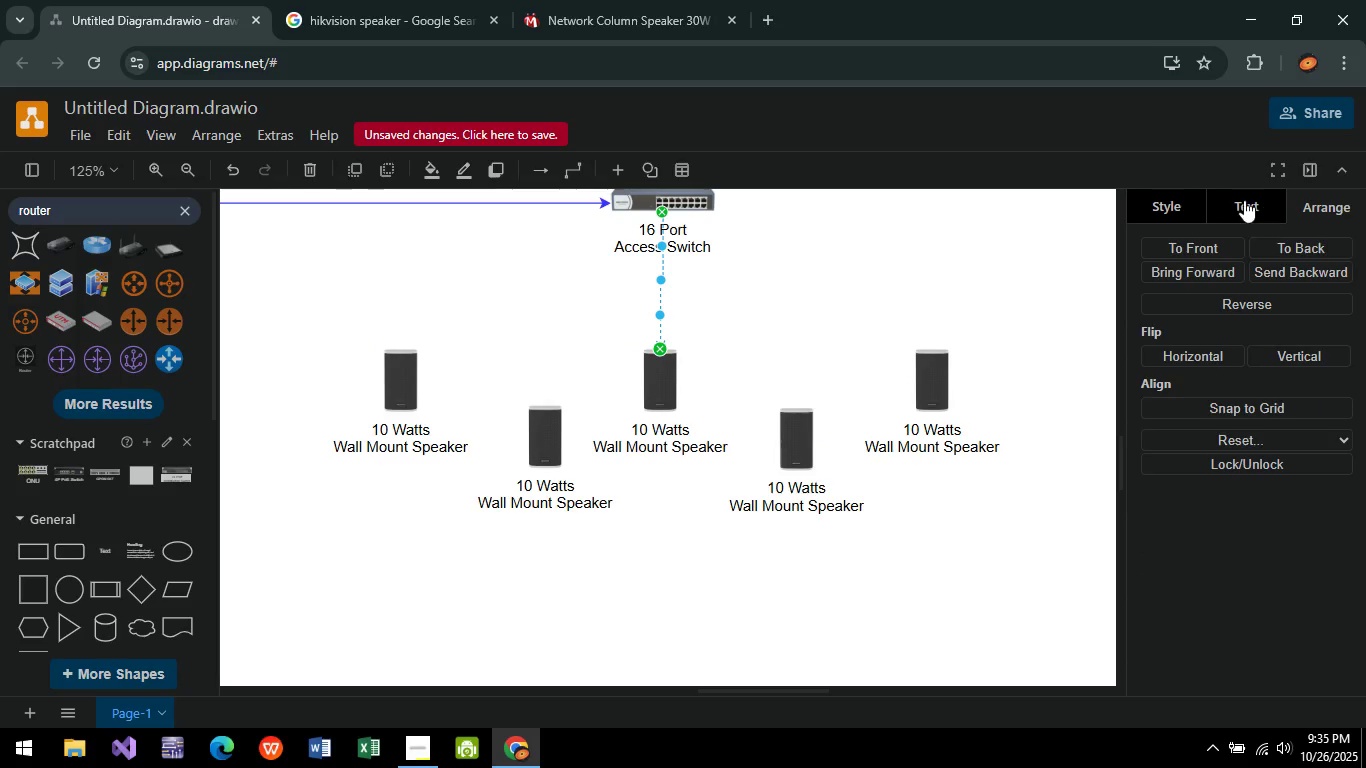 
double_click([1163, 198])
 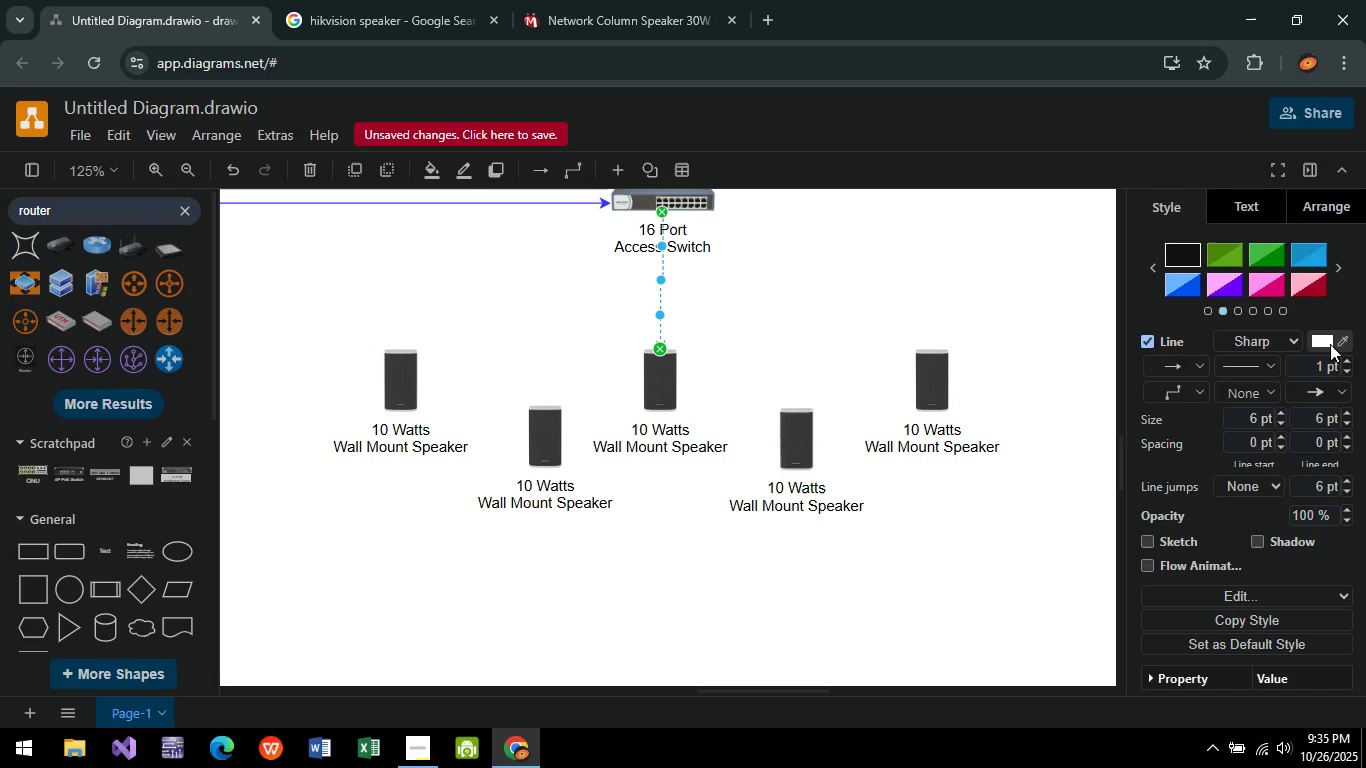 
left_click([1330, 344])
 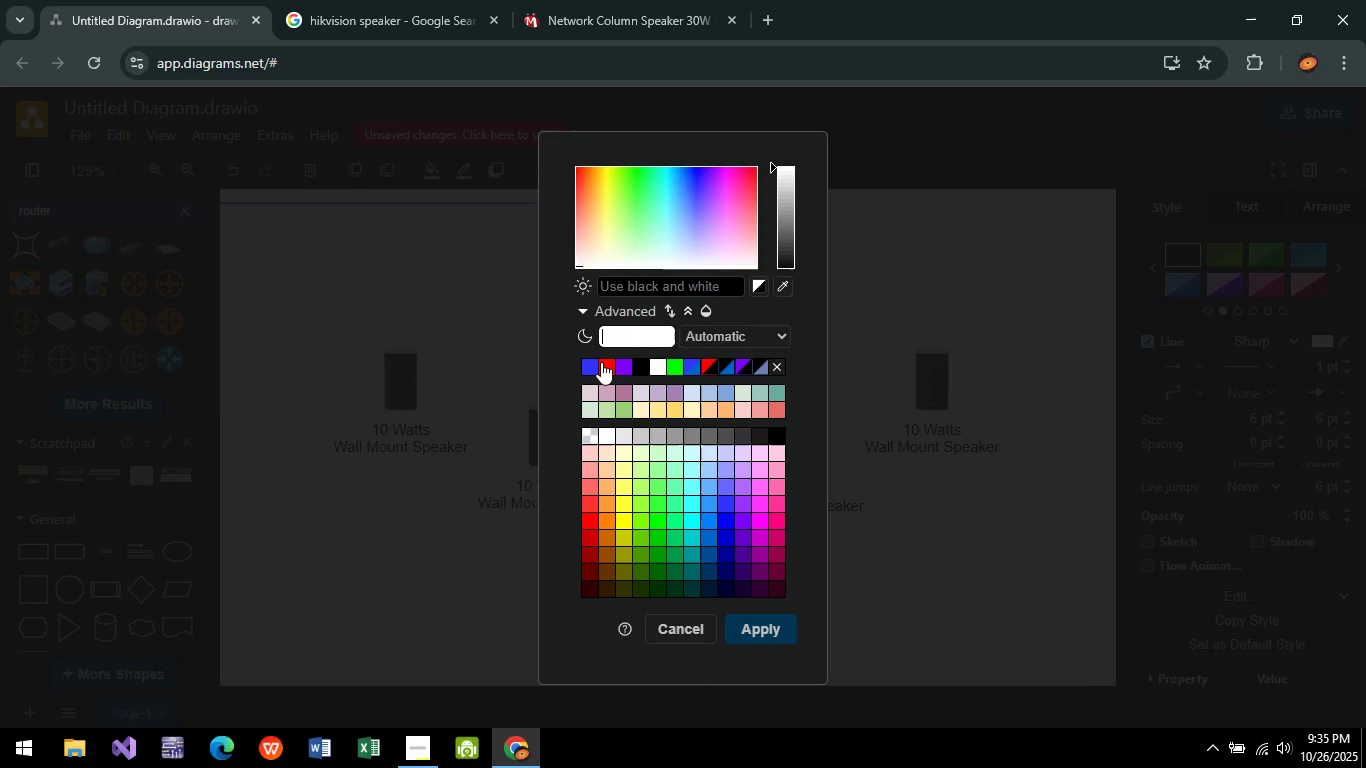 
left_click([594, 366])
 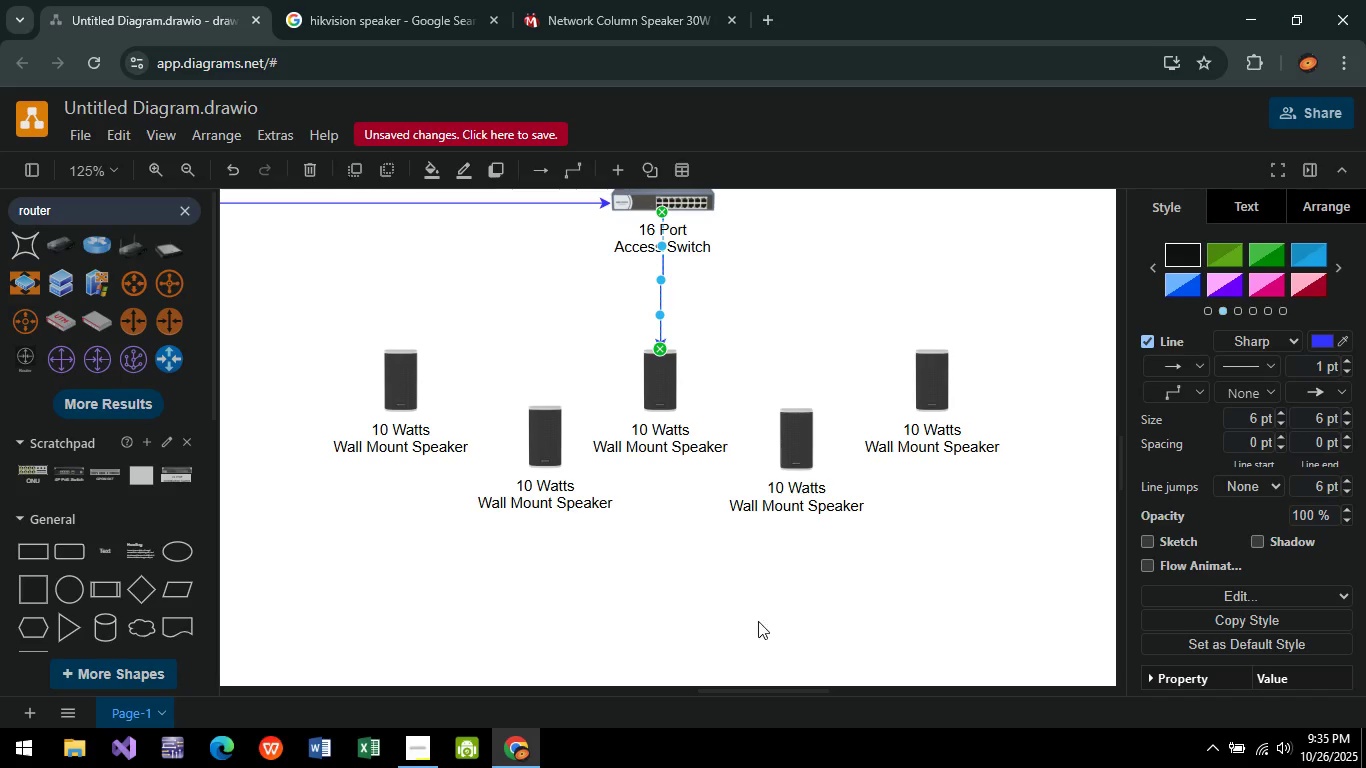 
left_click([925, 618])
 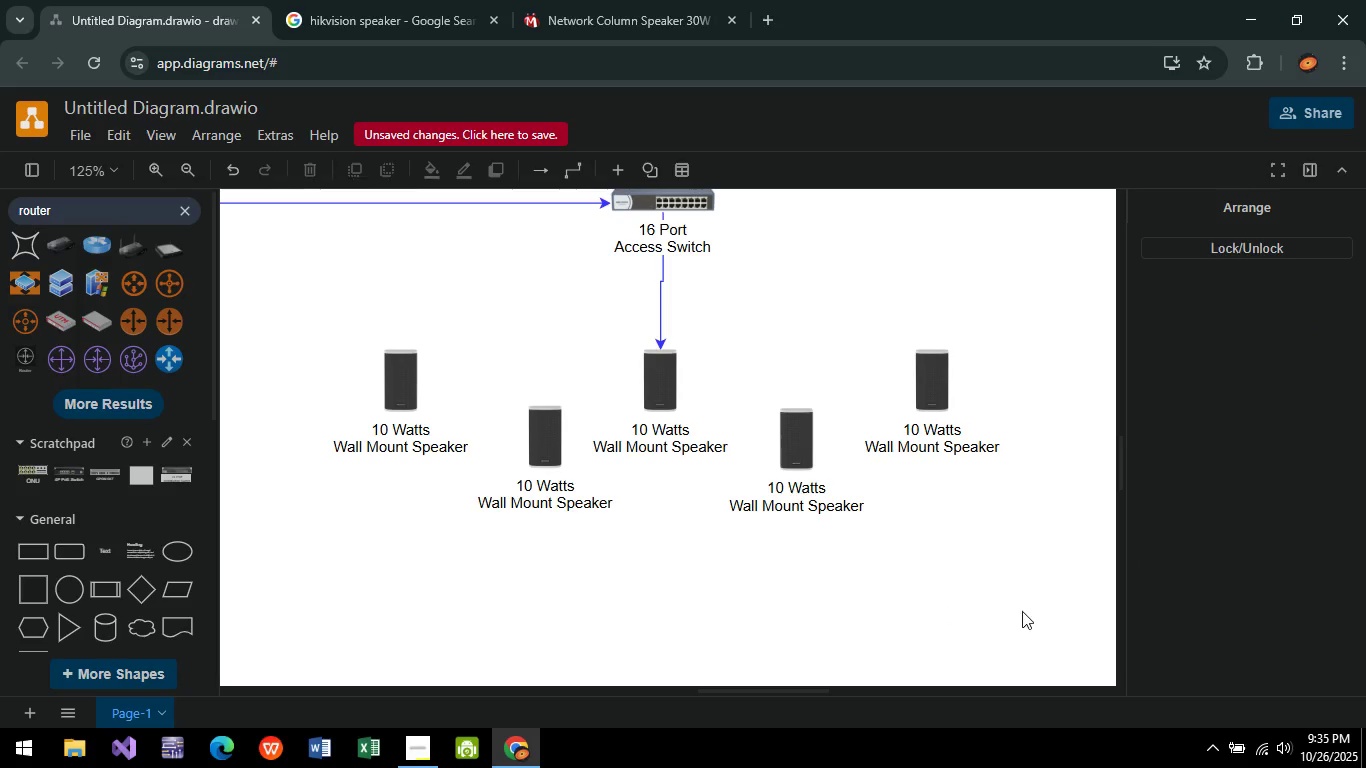 
left_click_drag(start_coordinate=[1036, 611], to_coordinate=[289, 311])
 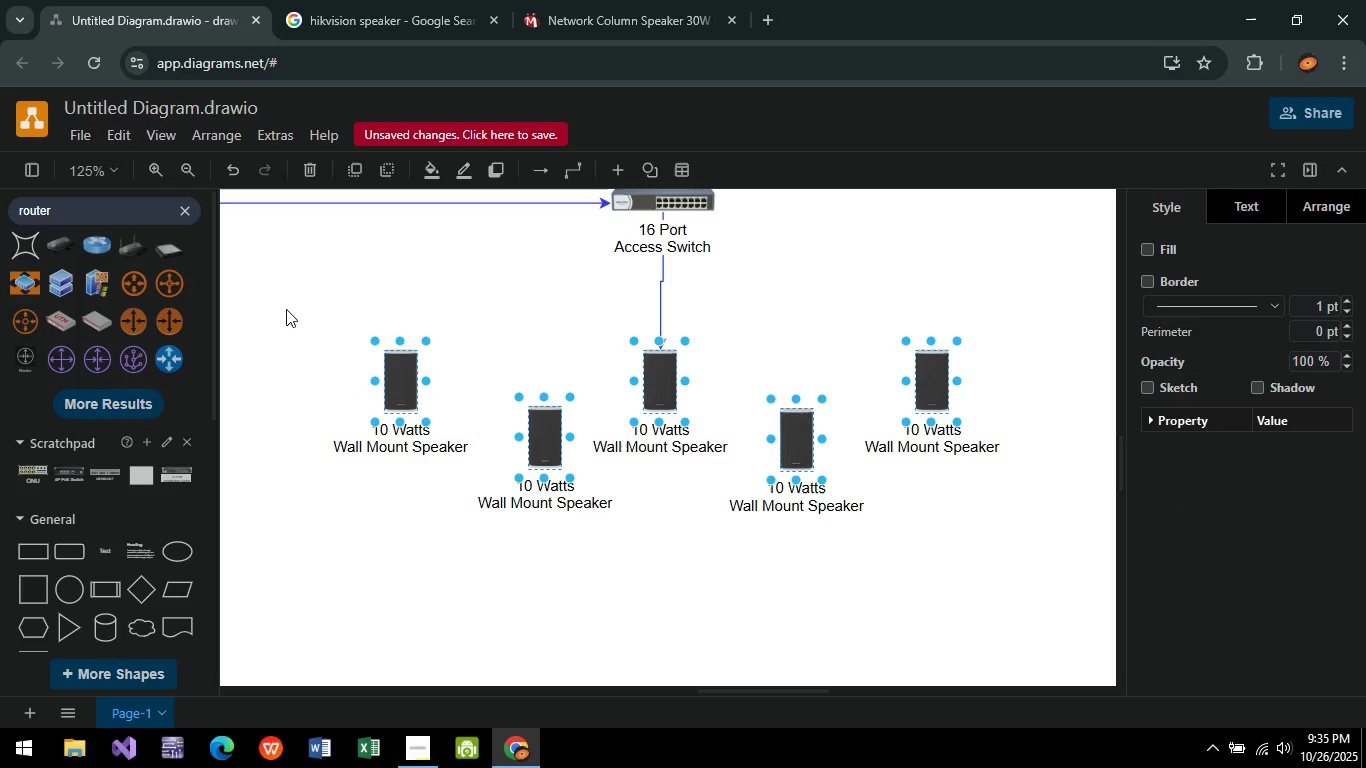 
hold_key(key=ArrowRight, duration=0.37)
 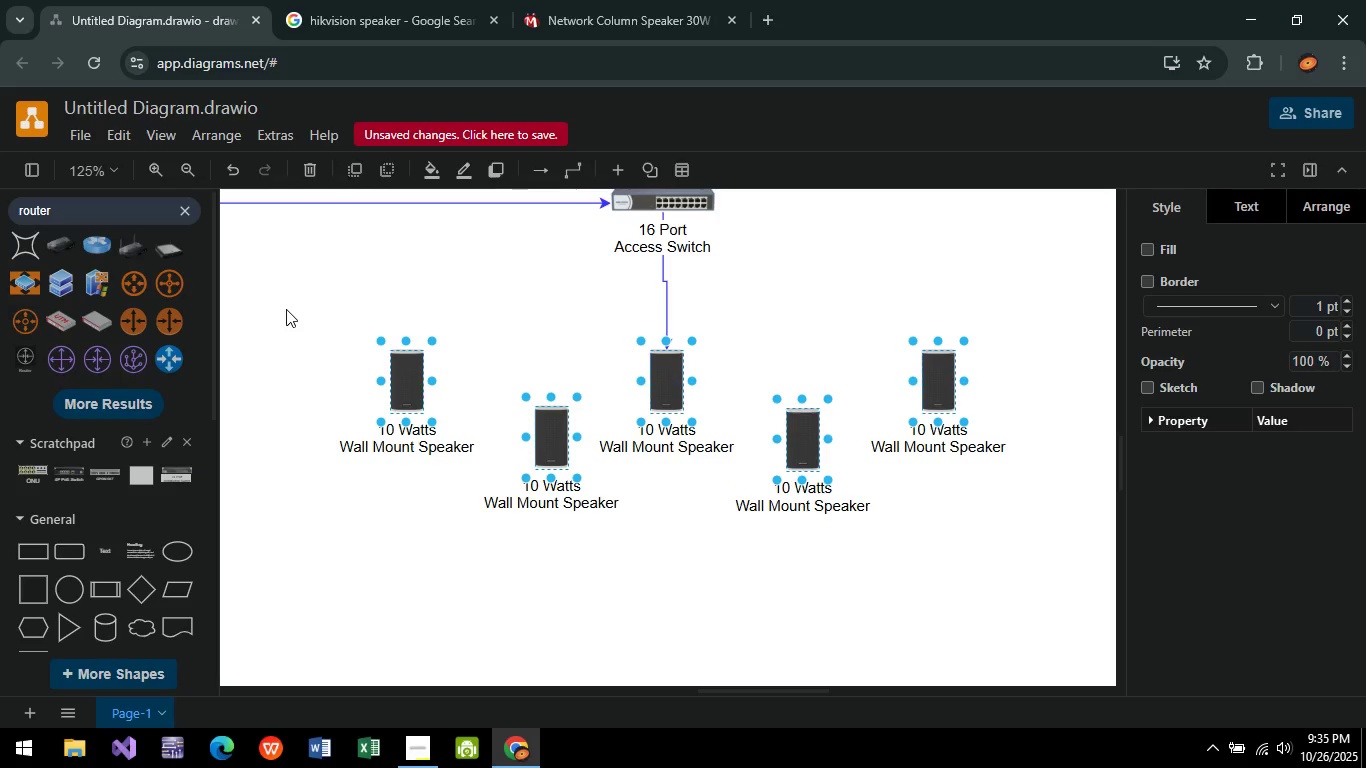 
key(ArrowLeft)
 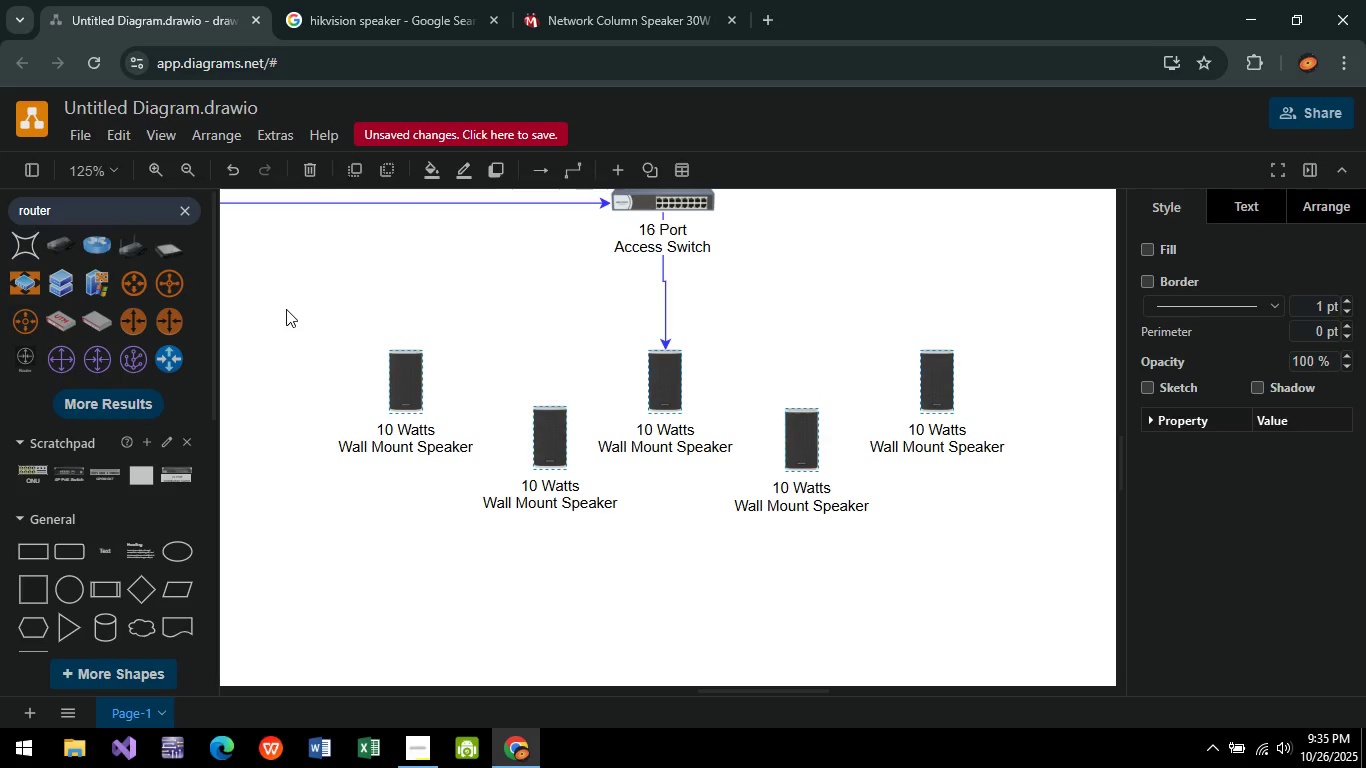 
key(ArrowLeft)
 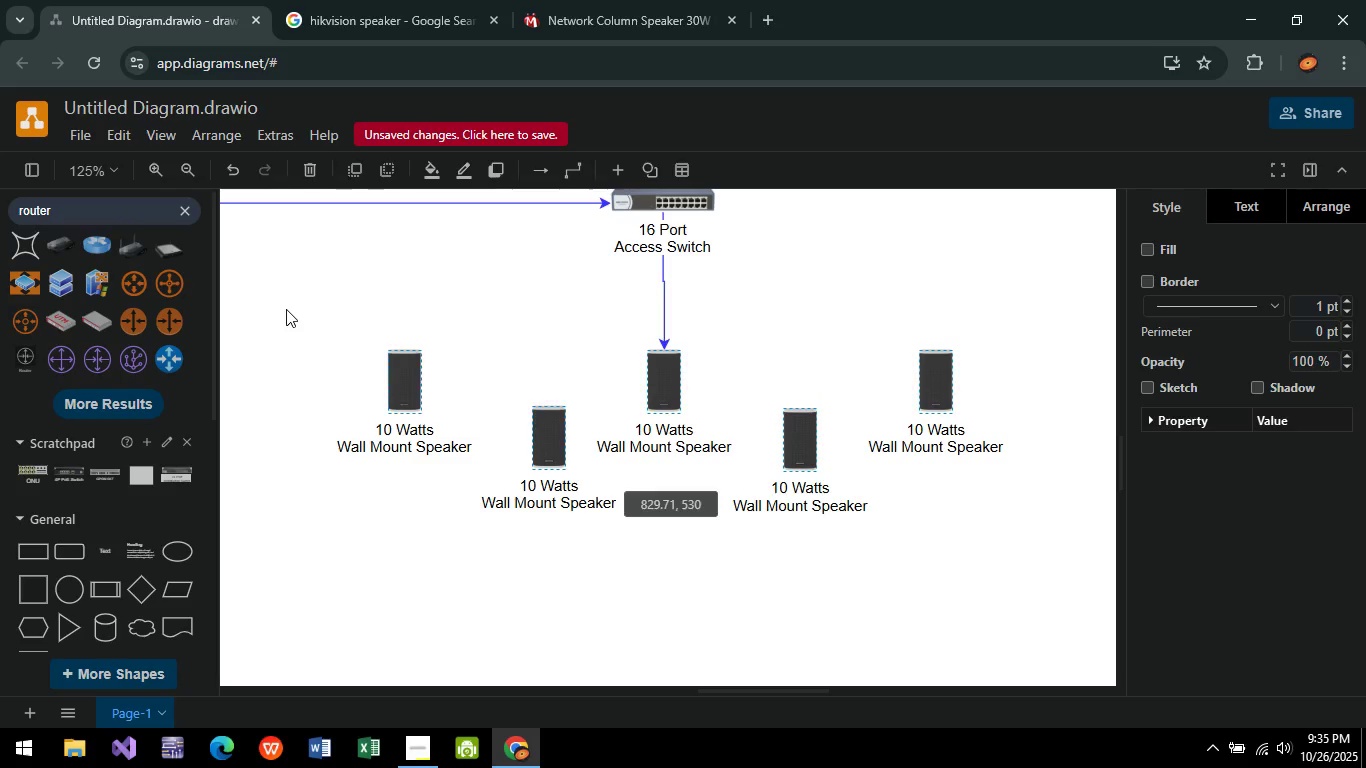 
key(ArrowLeft)
 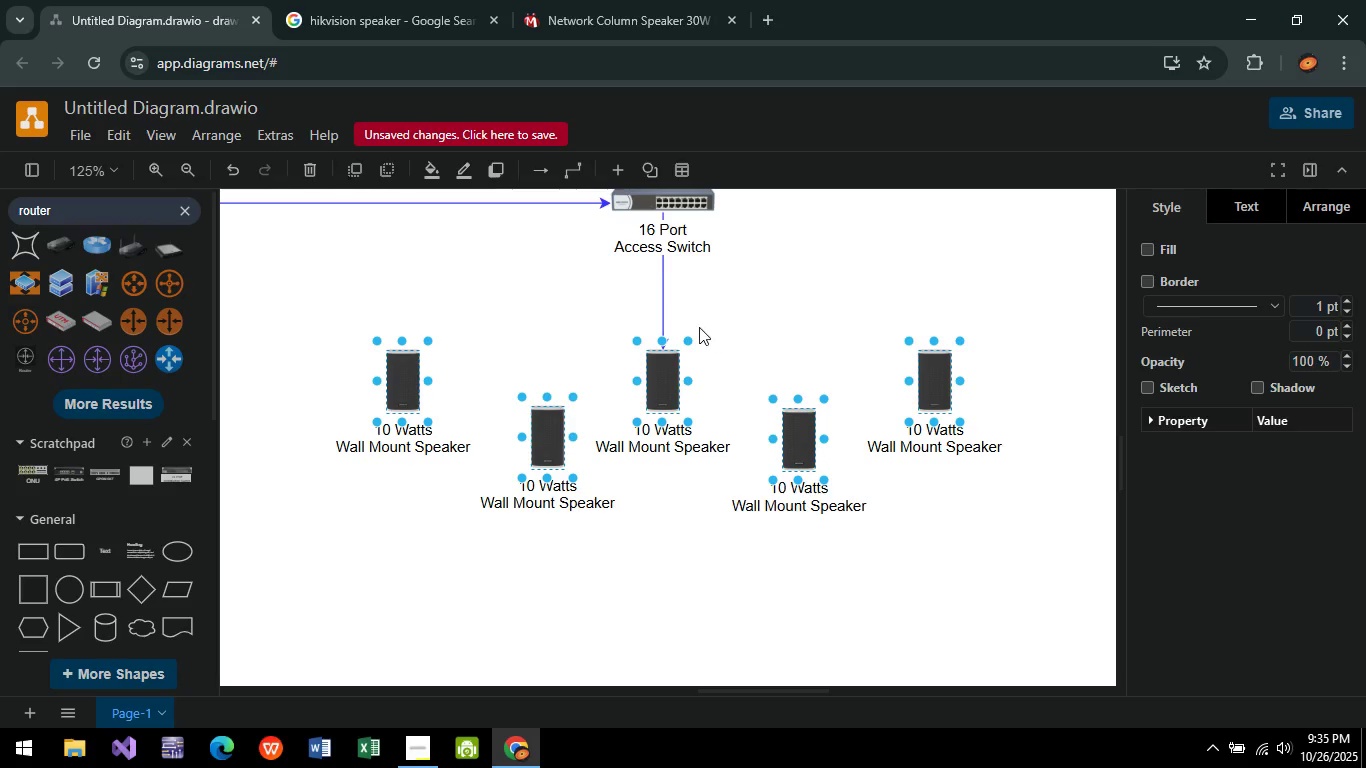 
hold_key(key=ControlLeft, duration=1.52)
scroll: coordinate [667, 286], scroll_direction: up, amount: 6.0
 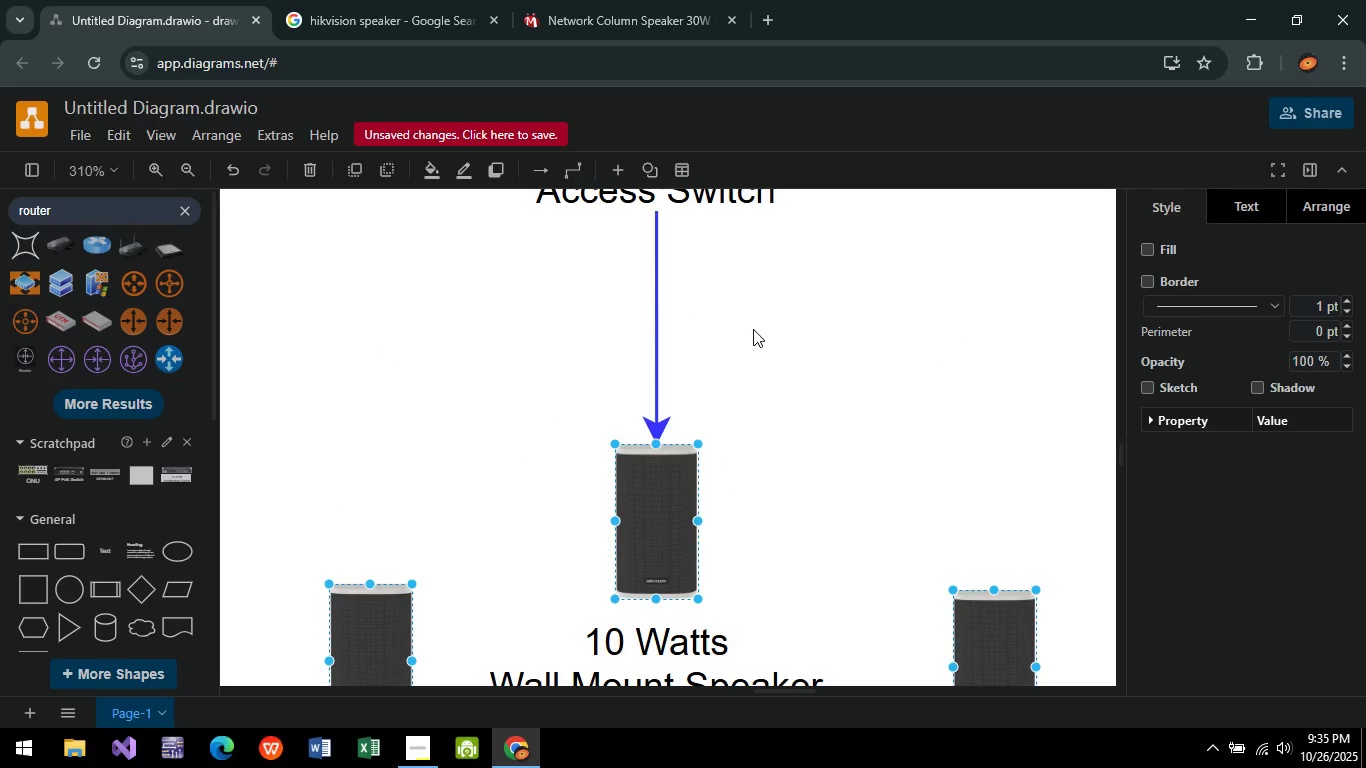 
hold_key(key=ControlLeft, duration=1.52)
 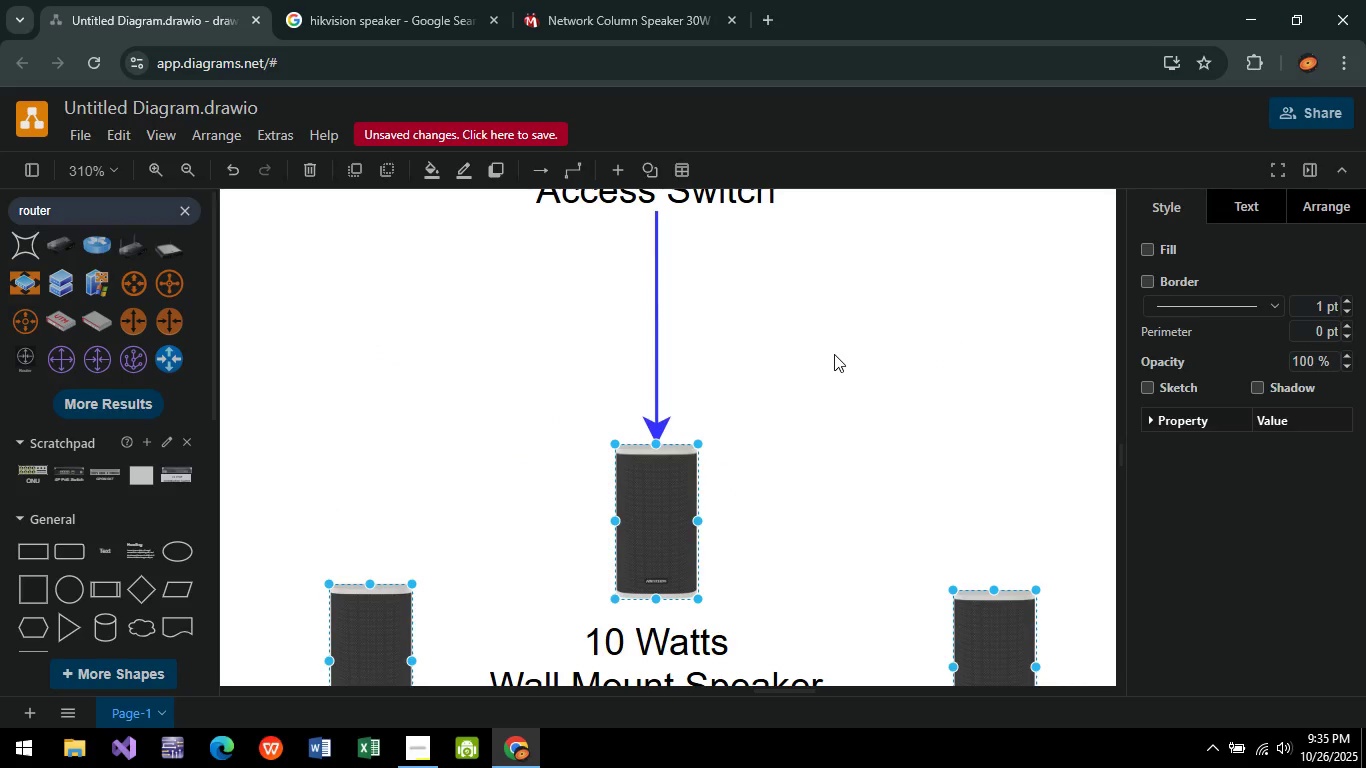 
hold_key(key=ControlLeft, duration=1.51)
scroll: coordinate [834, 354], scroll_direction: down, amount: 5.0
 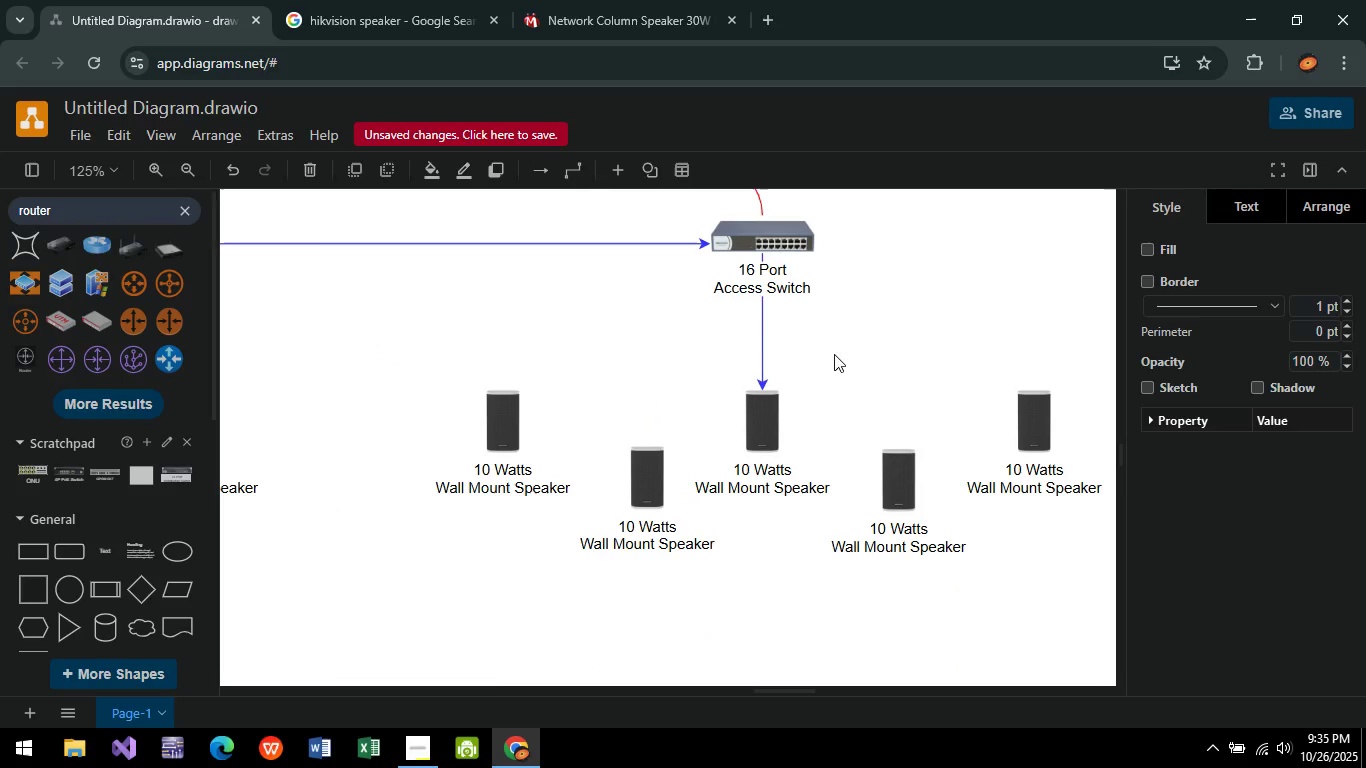 
key(Control+ControlLeft)
 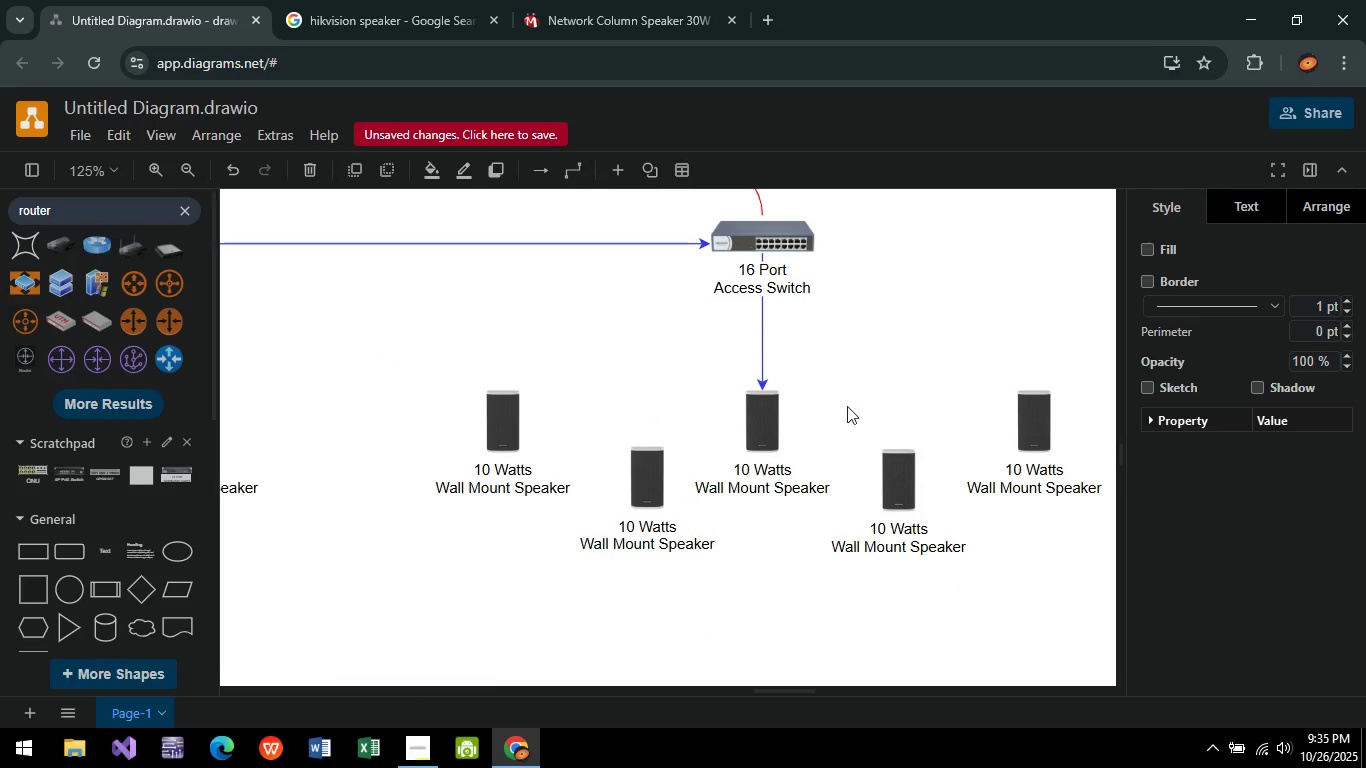 
key(Control+ControlLeft)
 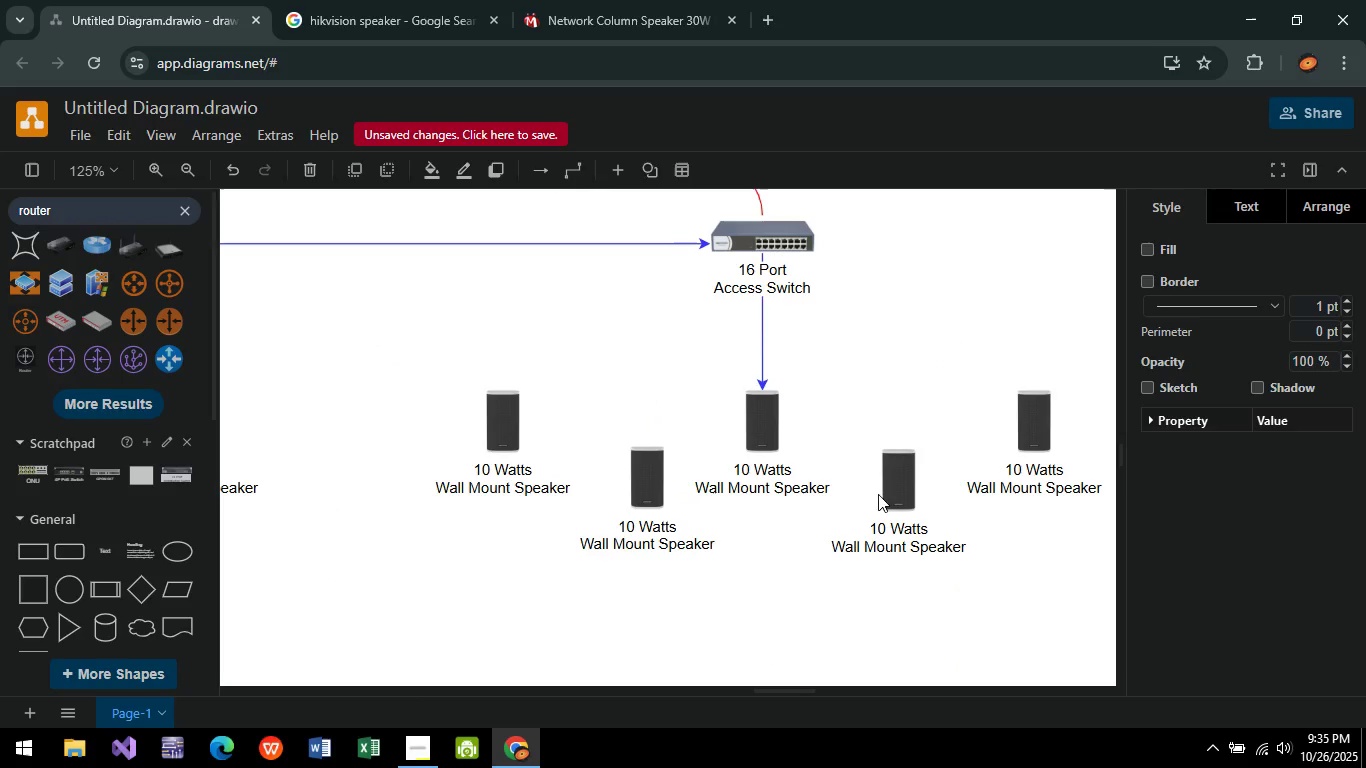 
key(Control+ControlLeft)
 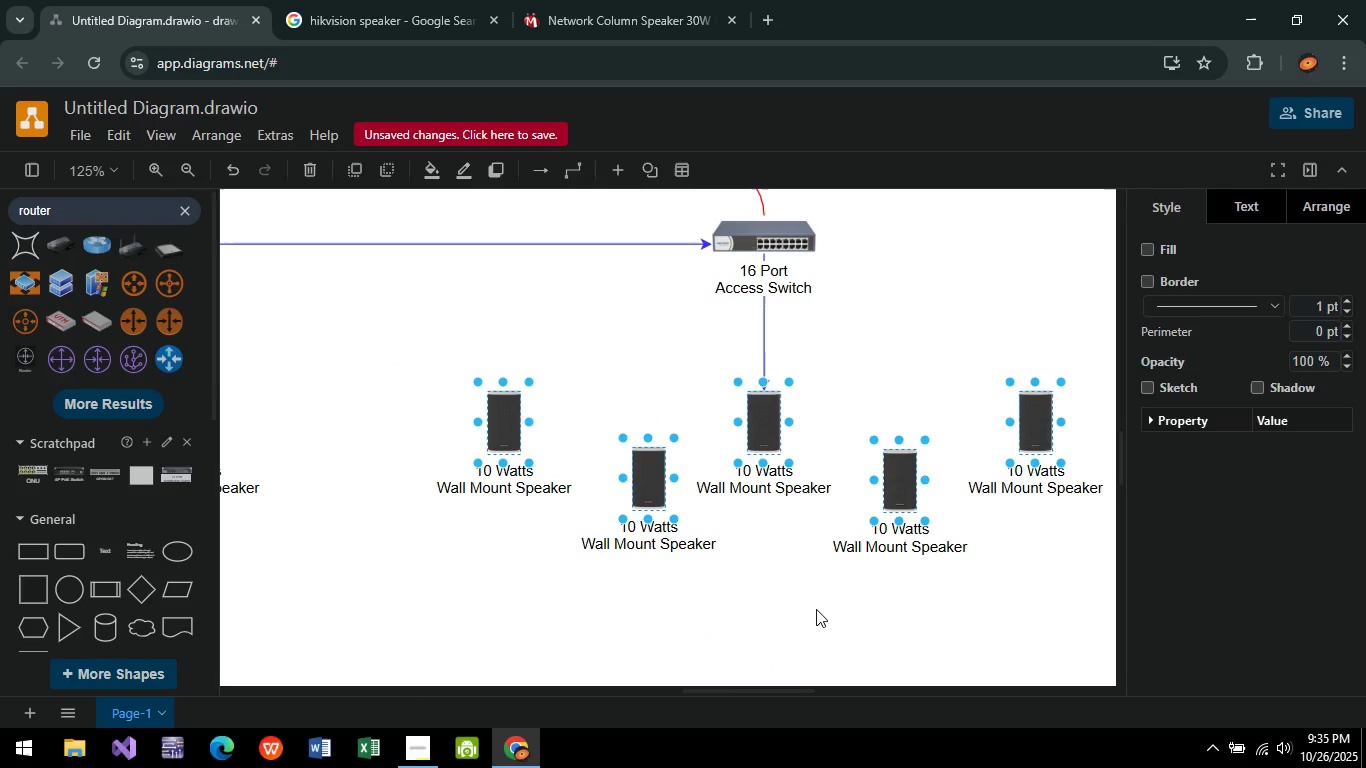 
left_click([815, 609])
 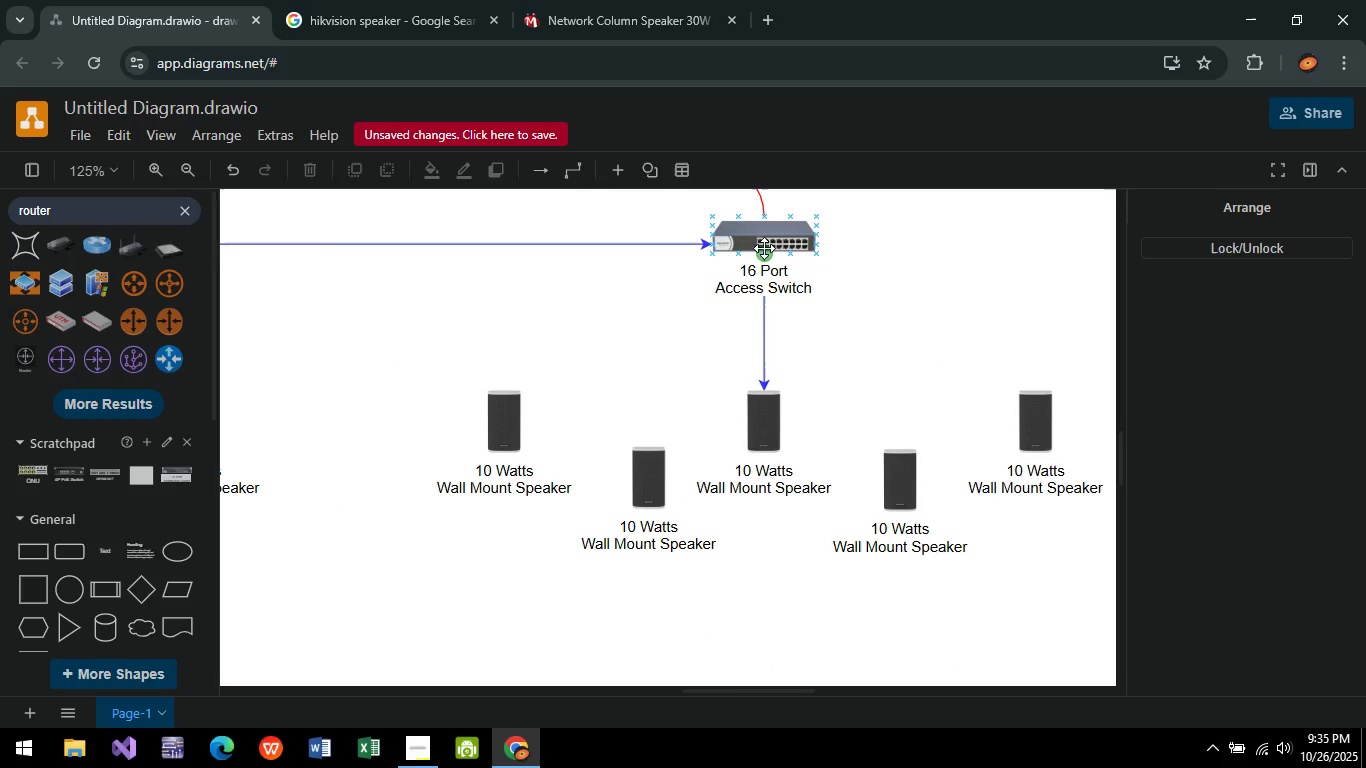 
left_click_drag(start_coordinate=[764, 248], to_coordinate=[502, 396])
 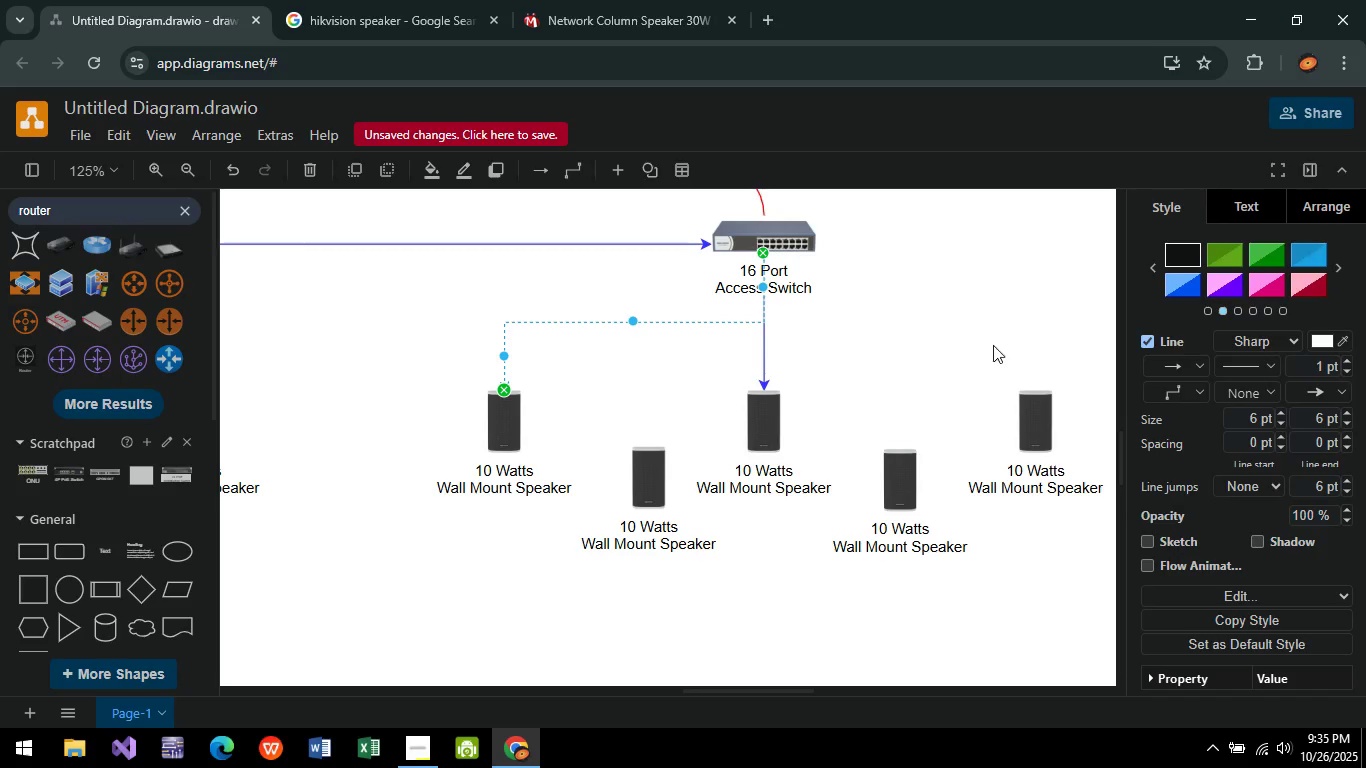 
left_click([1011, 344])
 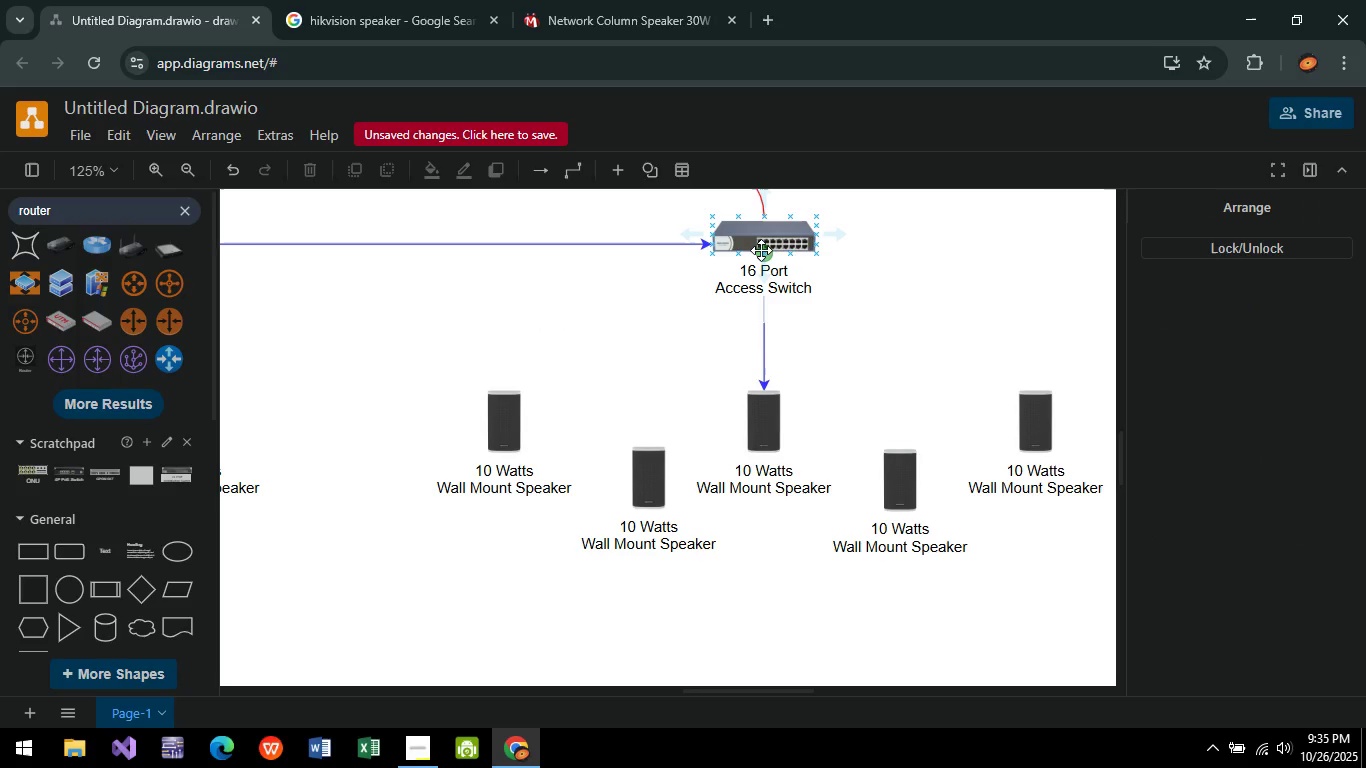 
left_click_drag(start_coordinate=[761, 250], to_coordinate=[646, 451])
 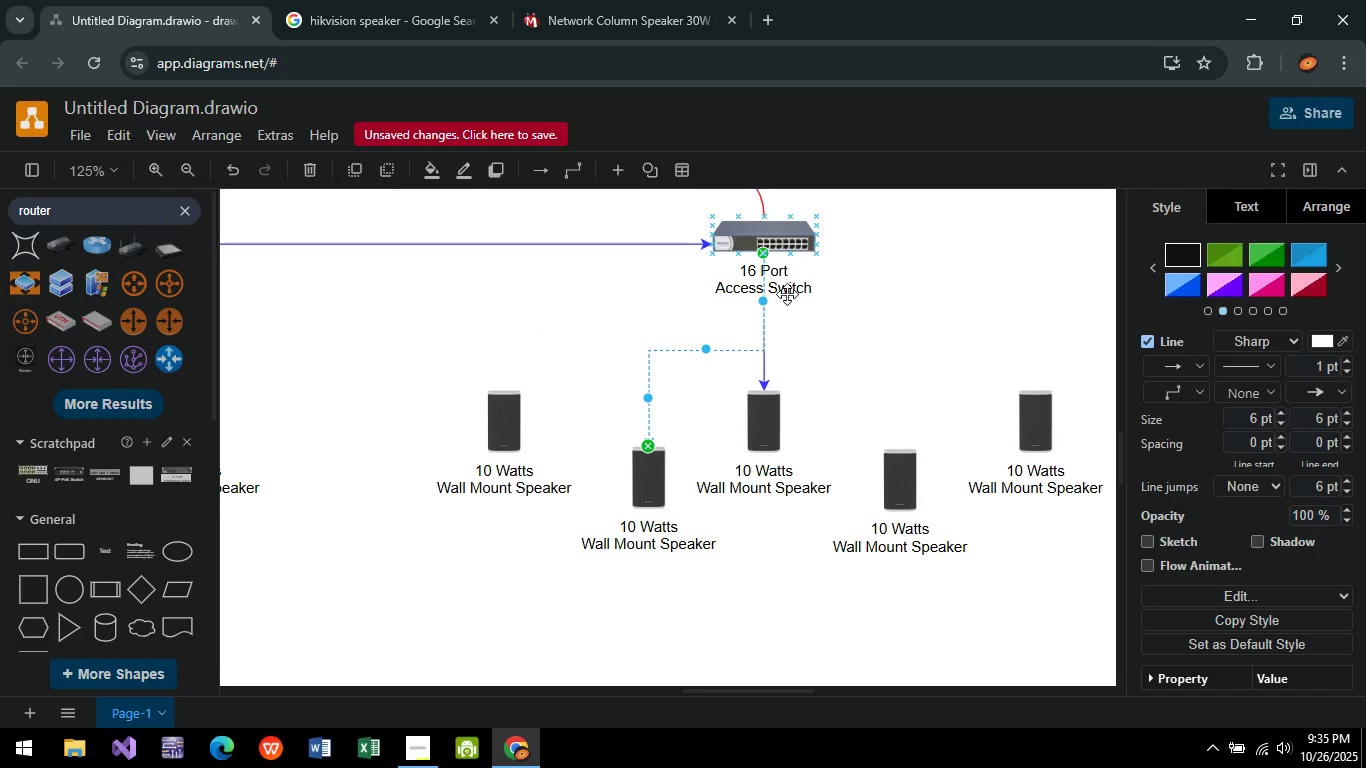 
left_click([930, 359])
 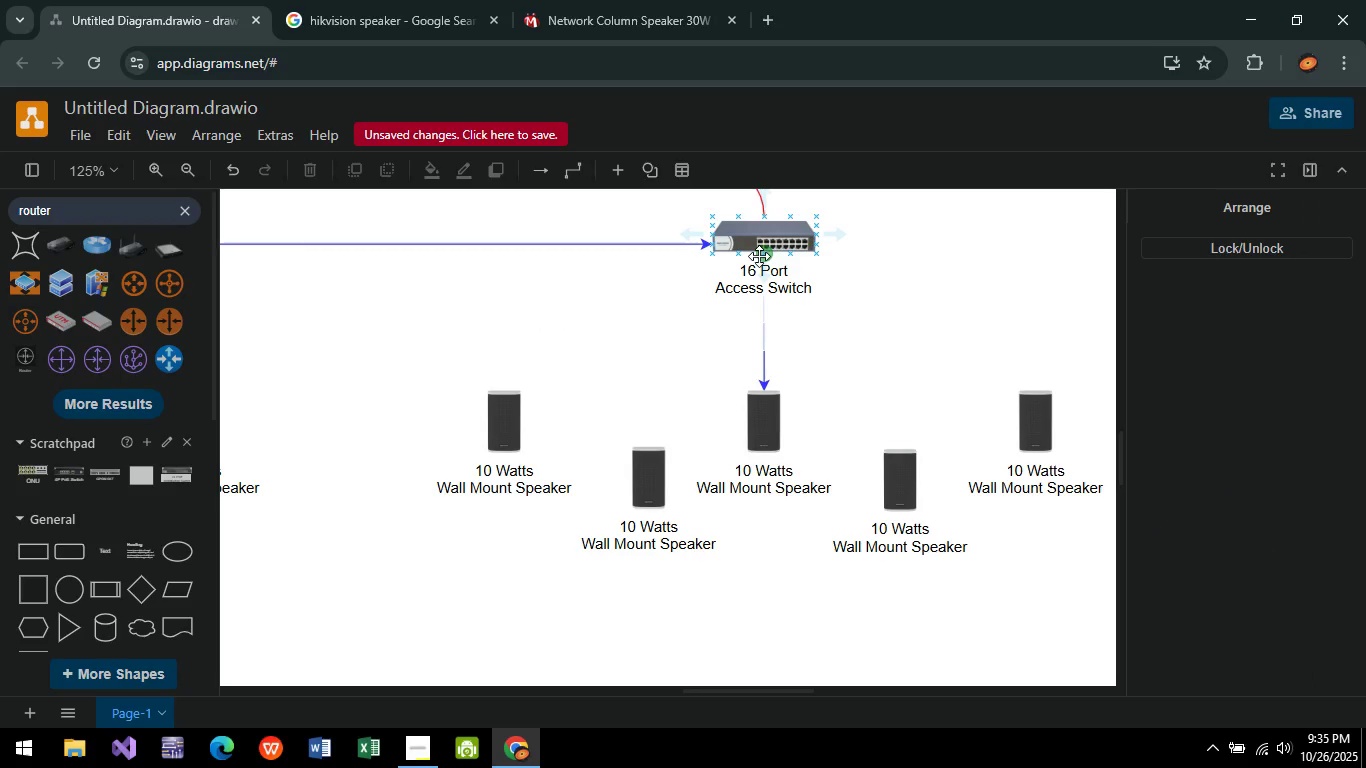 
left_click_drag(start_coordinate=[759, 256], to_coordinate=[900, 447])
 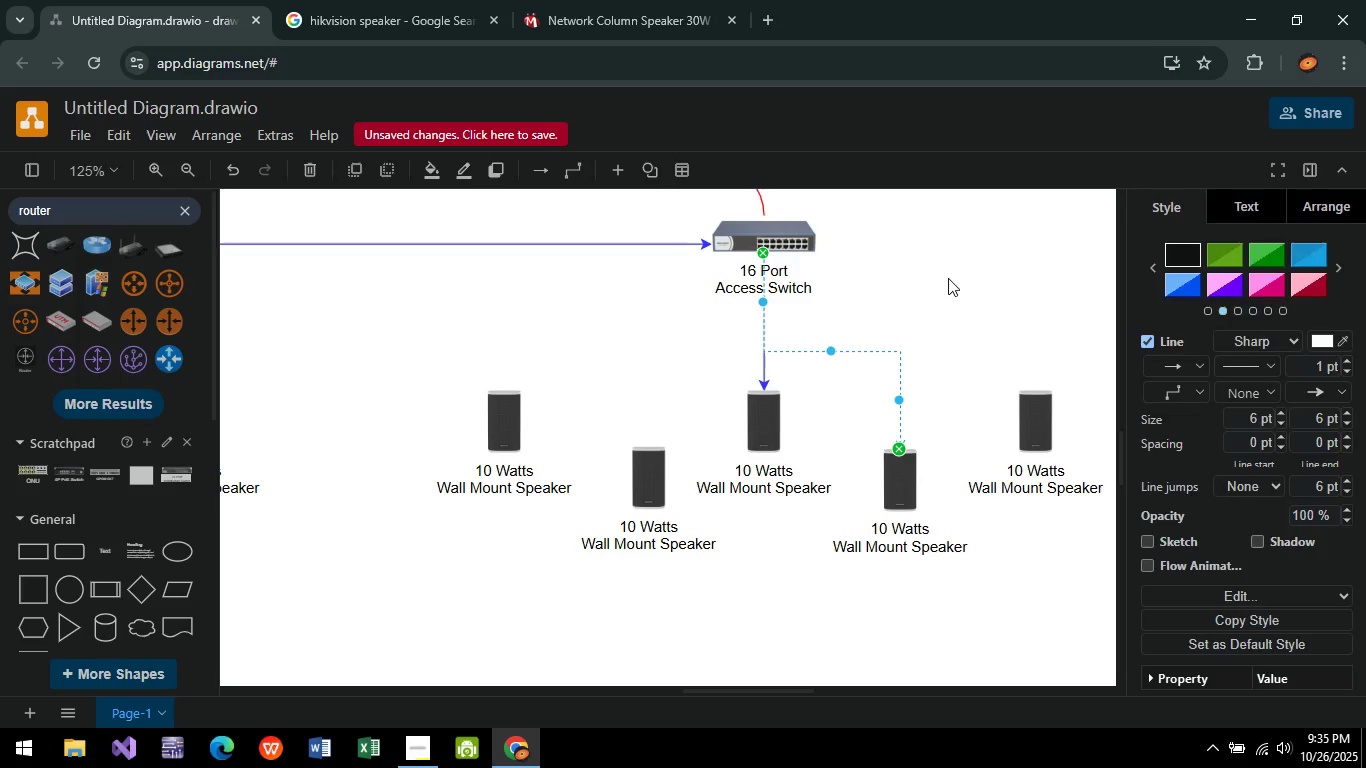 
left_click([948, 278])
 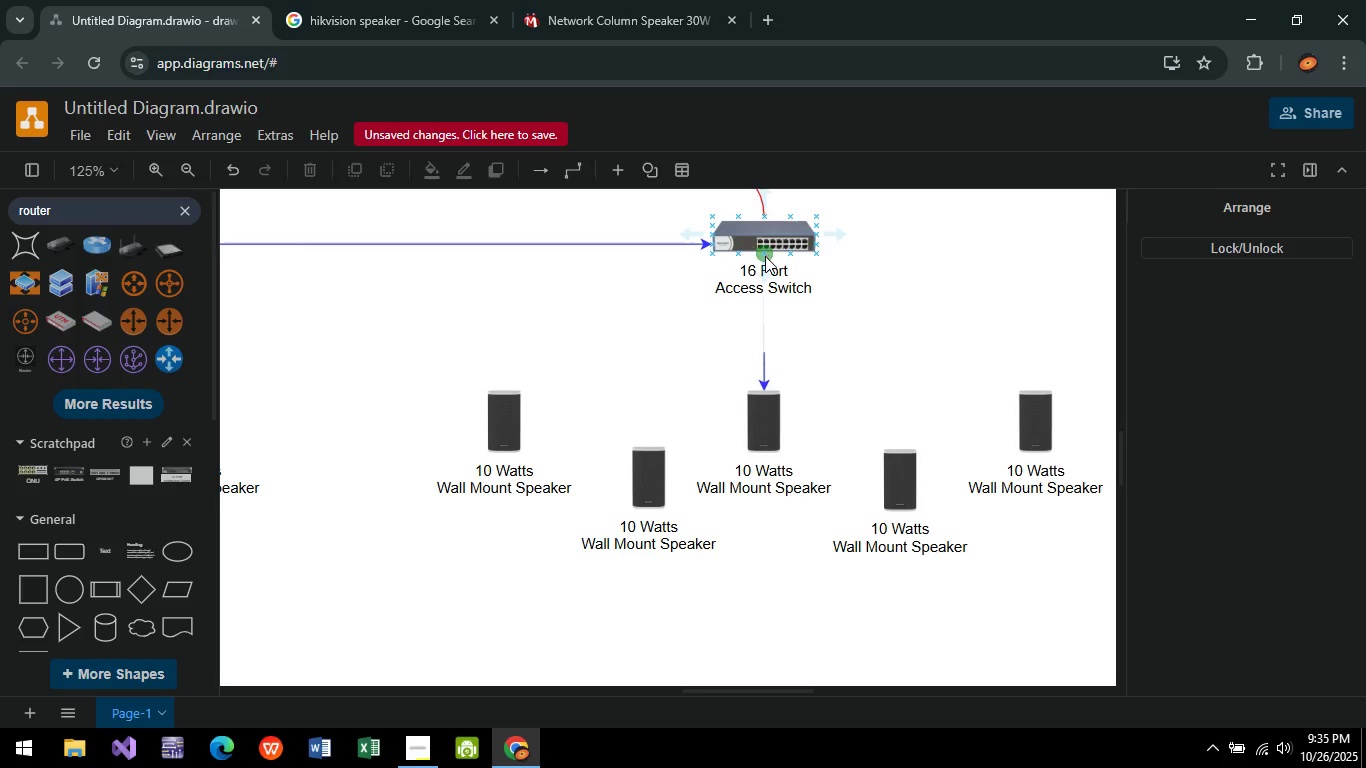 
left_click_drag(start_coordinate=[765, 256], to_coordinate=[1037, 388])
 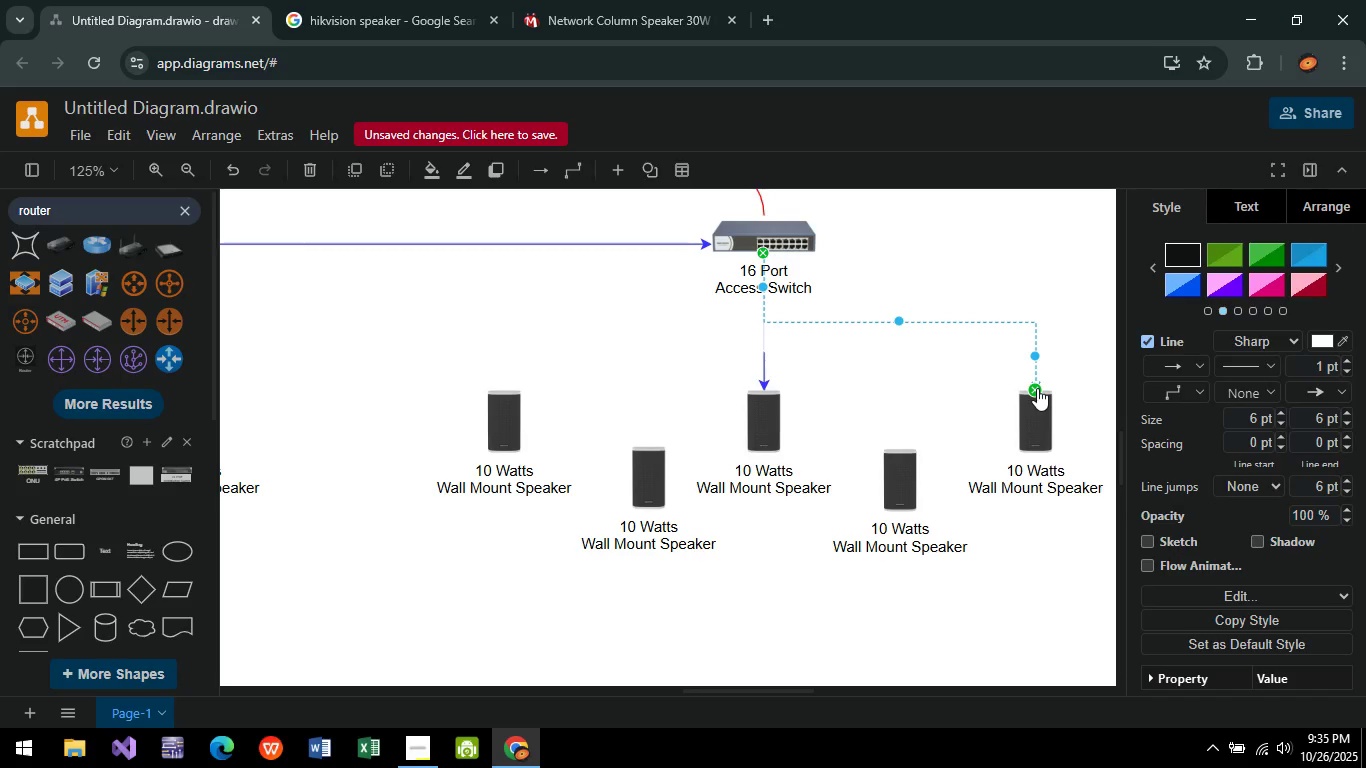 
hold_key(key=ControlLeft, duration=1.52)
left_click([903, 405])
 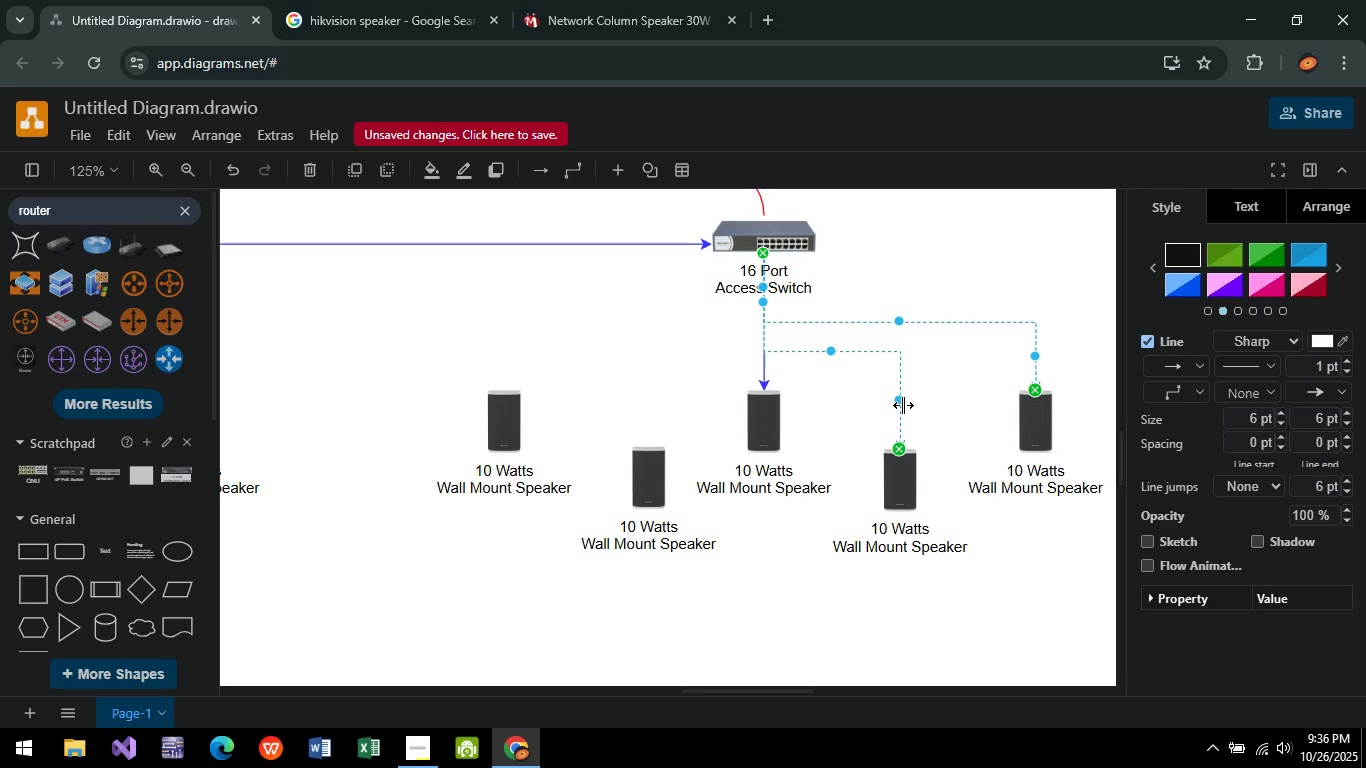 
hold_key(key=ControlLeft, duration=0.46)
 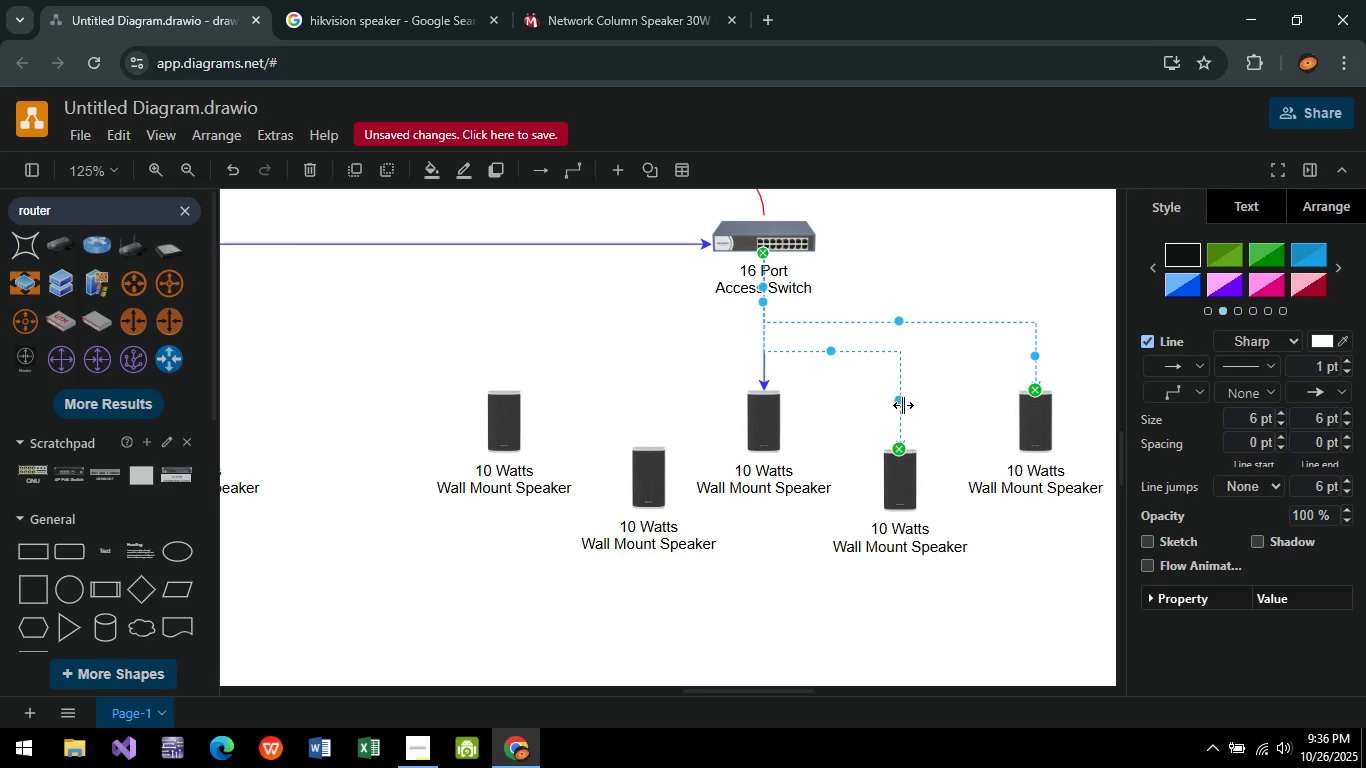 
hold_key(key=ControlLeft, duration=1.52)
 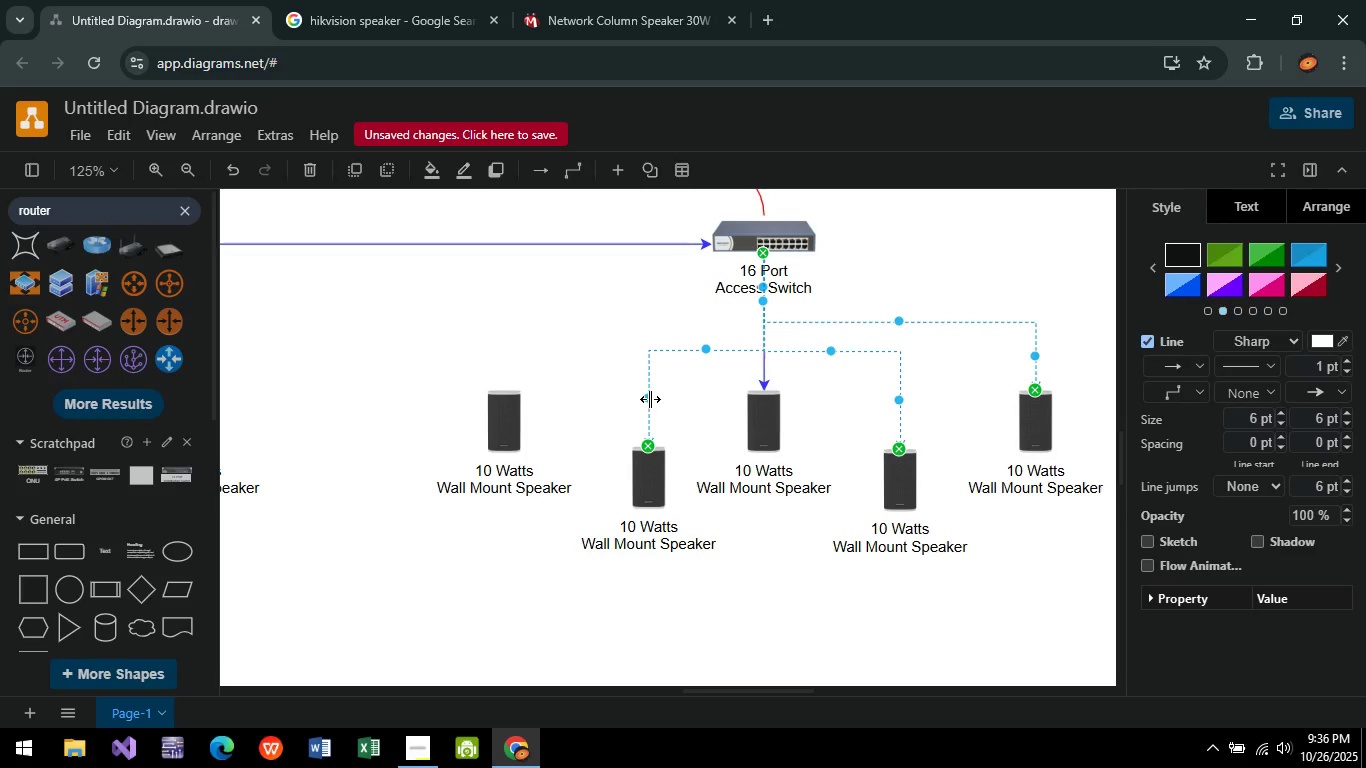 
hold_key(key=ControlLeft, duration=1.51)
left_click([650, 399])
 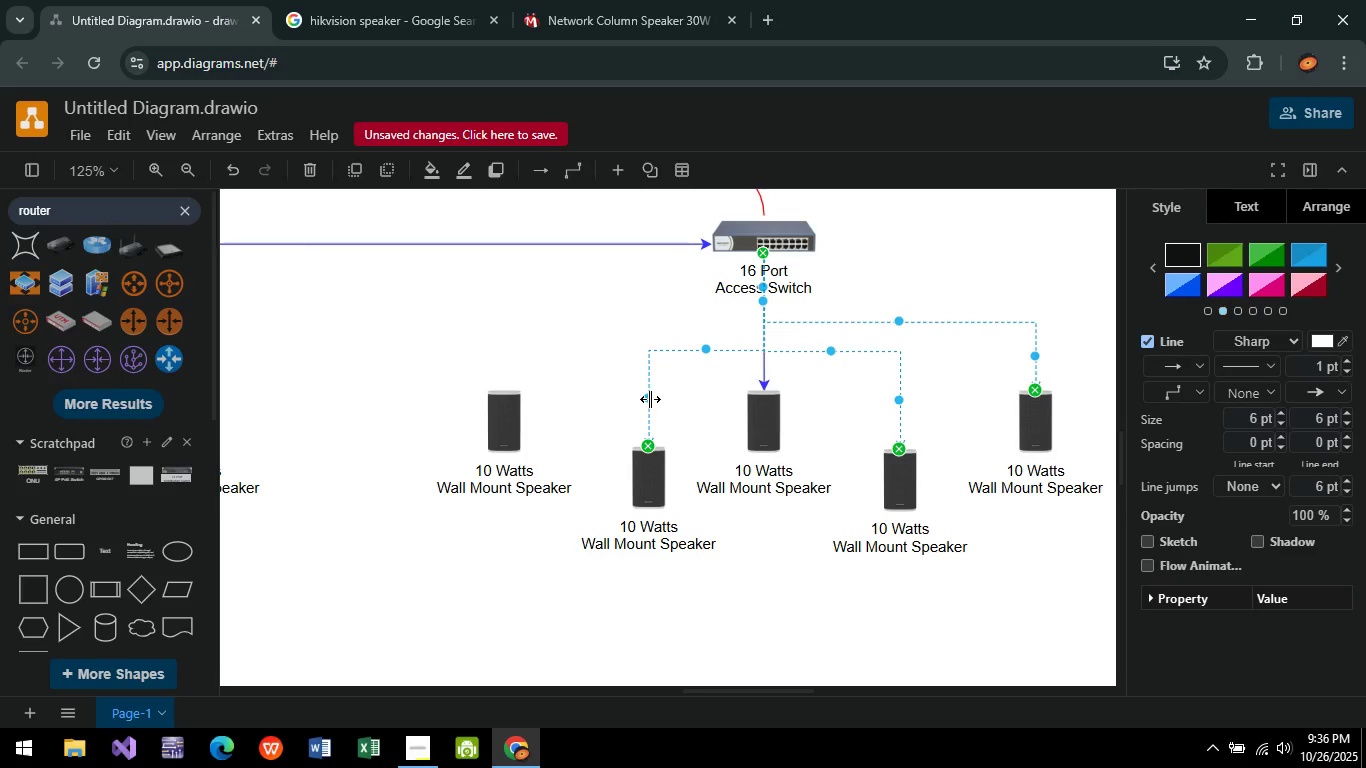 
hold_key(key=ControlLeft, duration=1.51)
 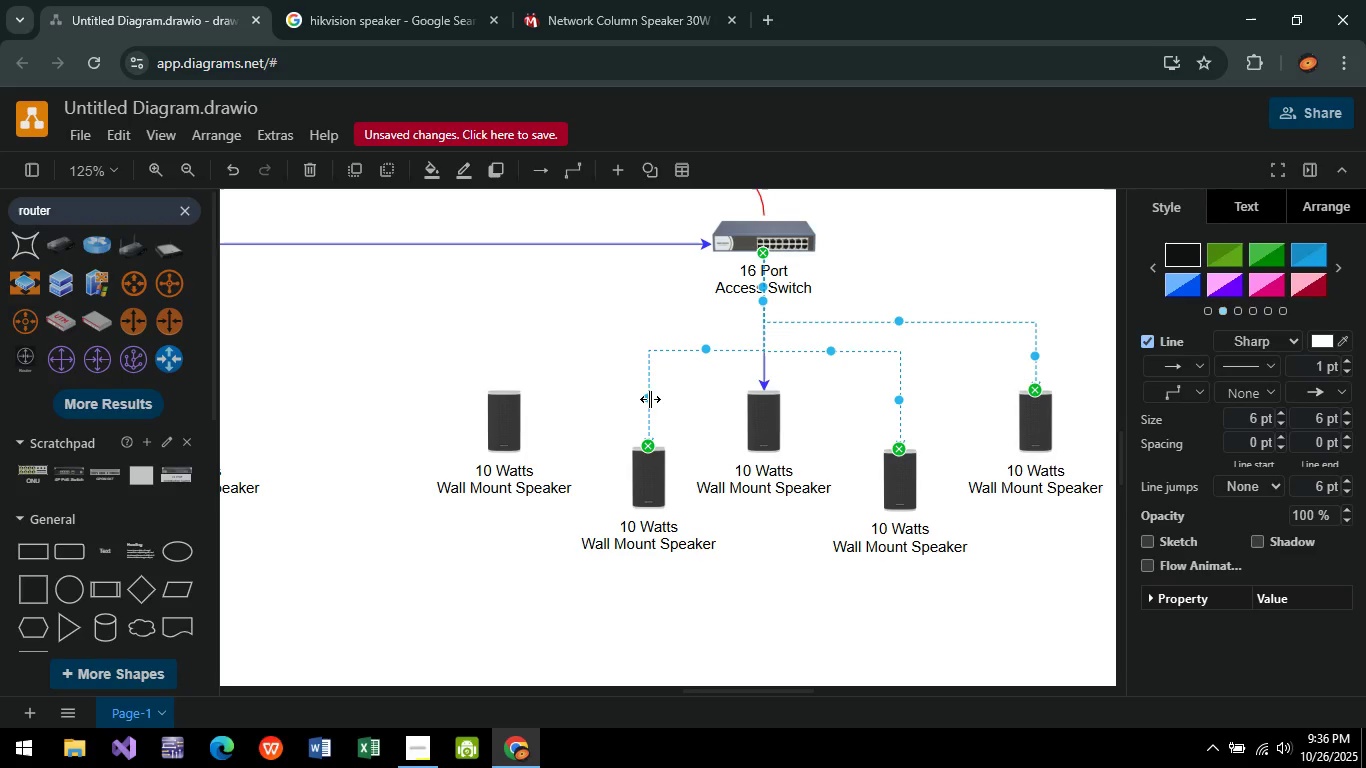 
hold_key(key=ControlLeft, duration=1.51)
 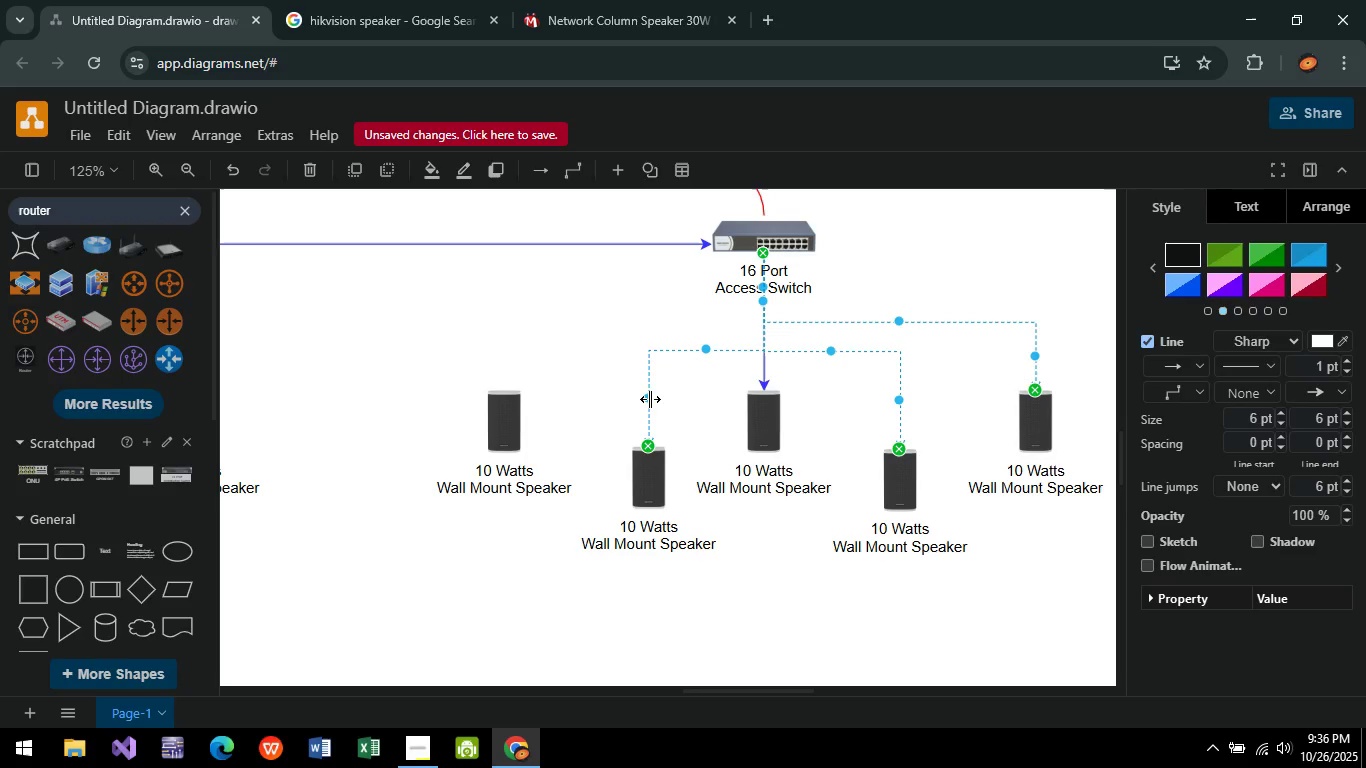 
hold_key(key=ControlLeft, duration=1.51)
 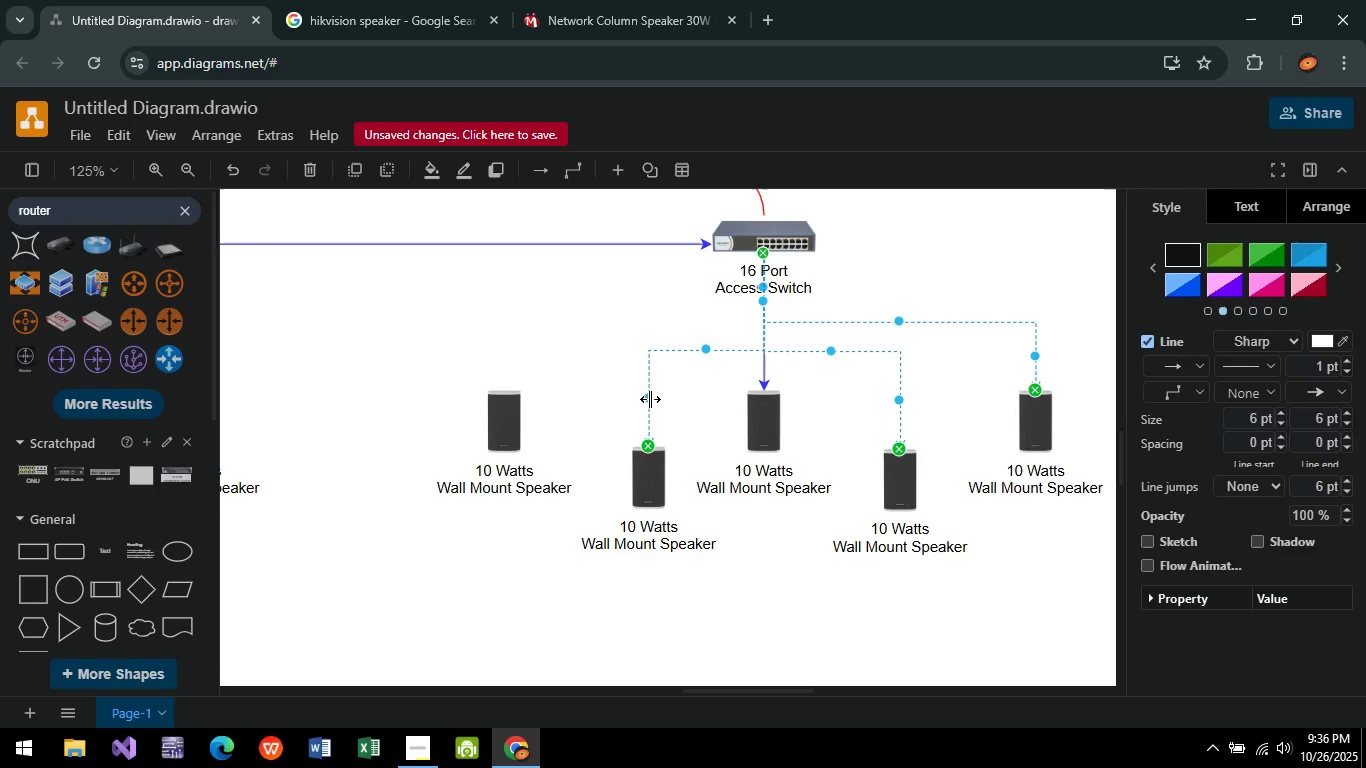 
hold_key(key=ControlLeft, duration=1.51)
 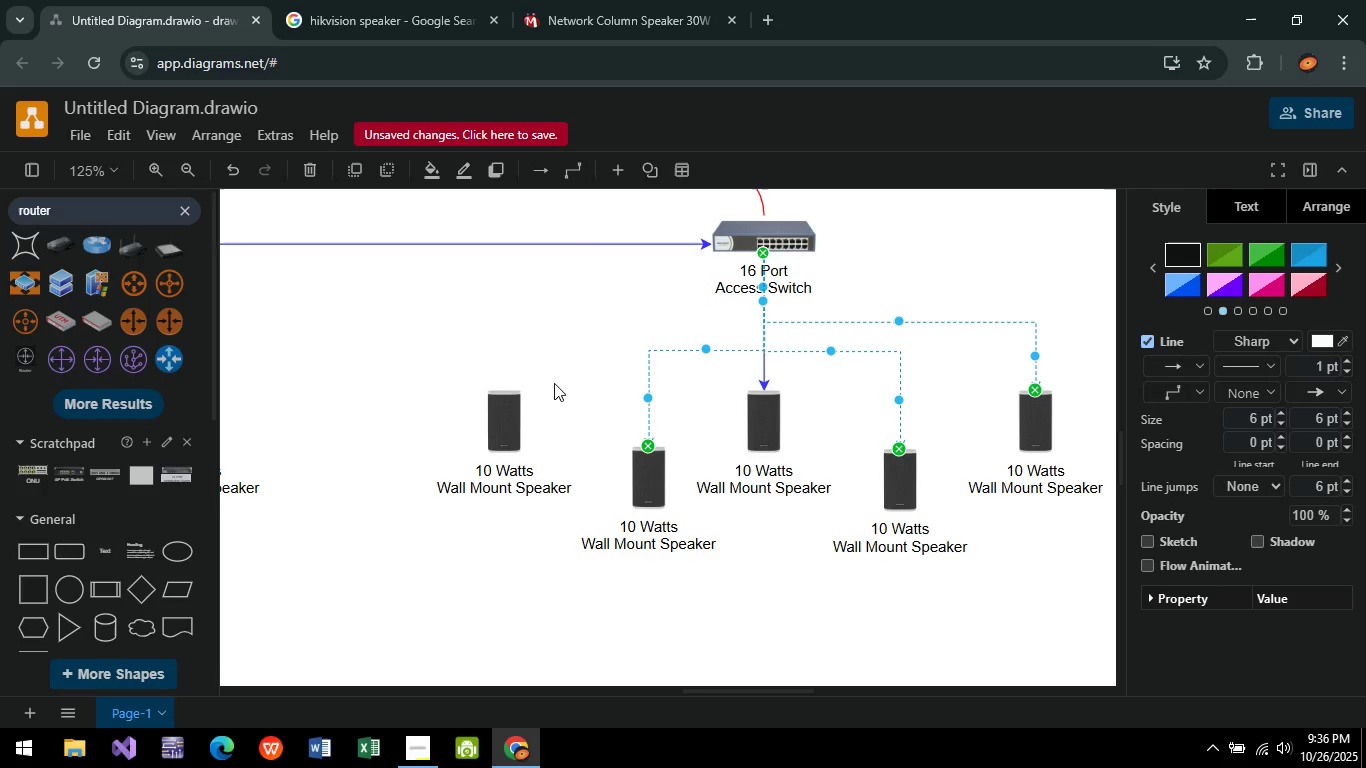 
hold_key(key=ControlLeft, duration=1.51)
 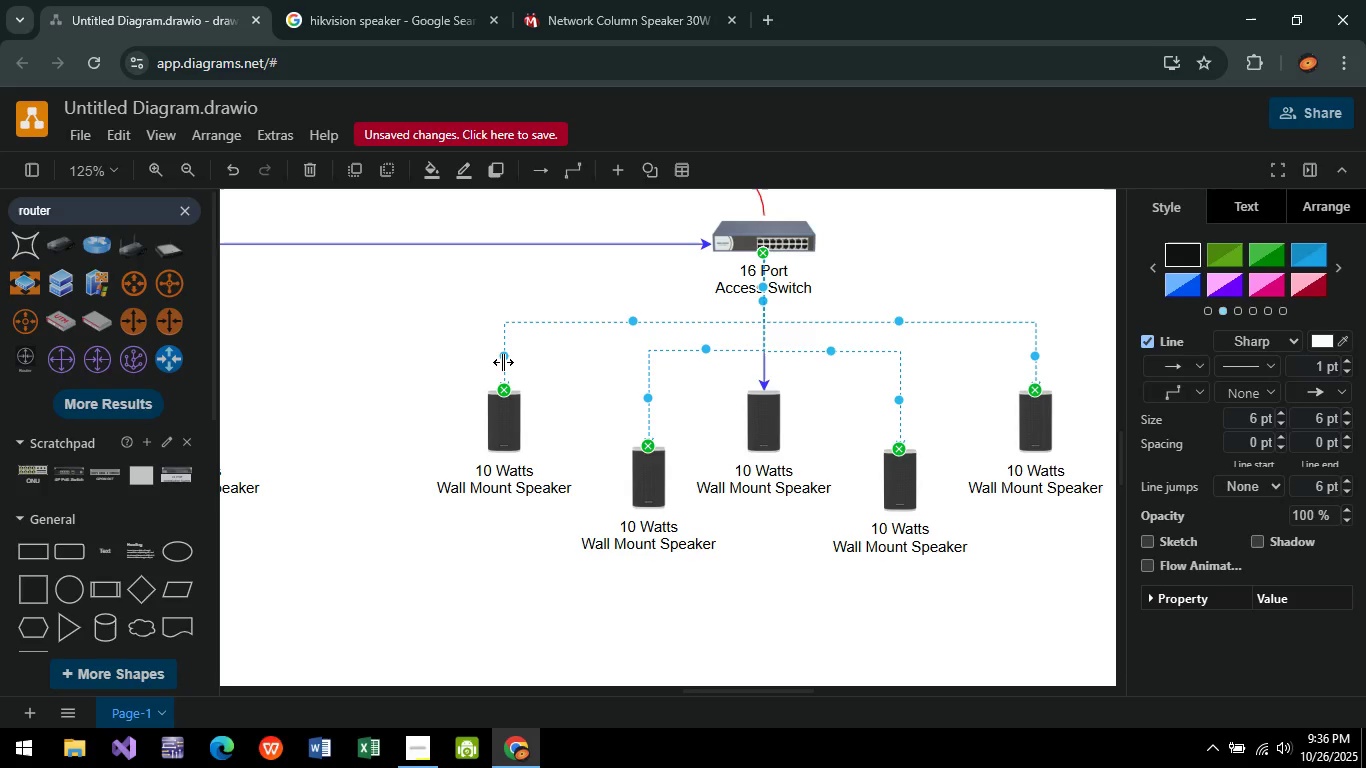 
hold_key(key=ControlLeft, duration=0.64)
left_click([503, 362])
 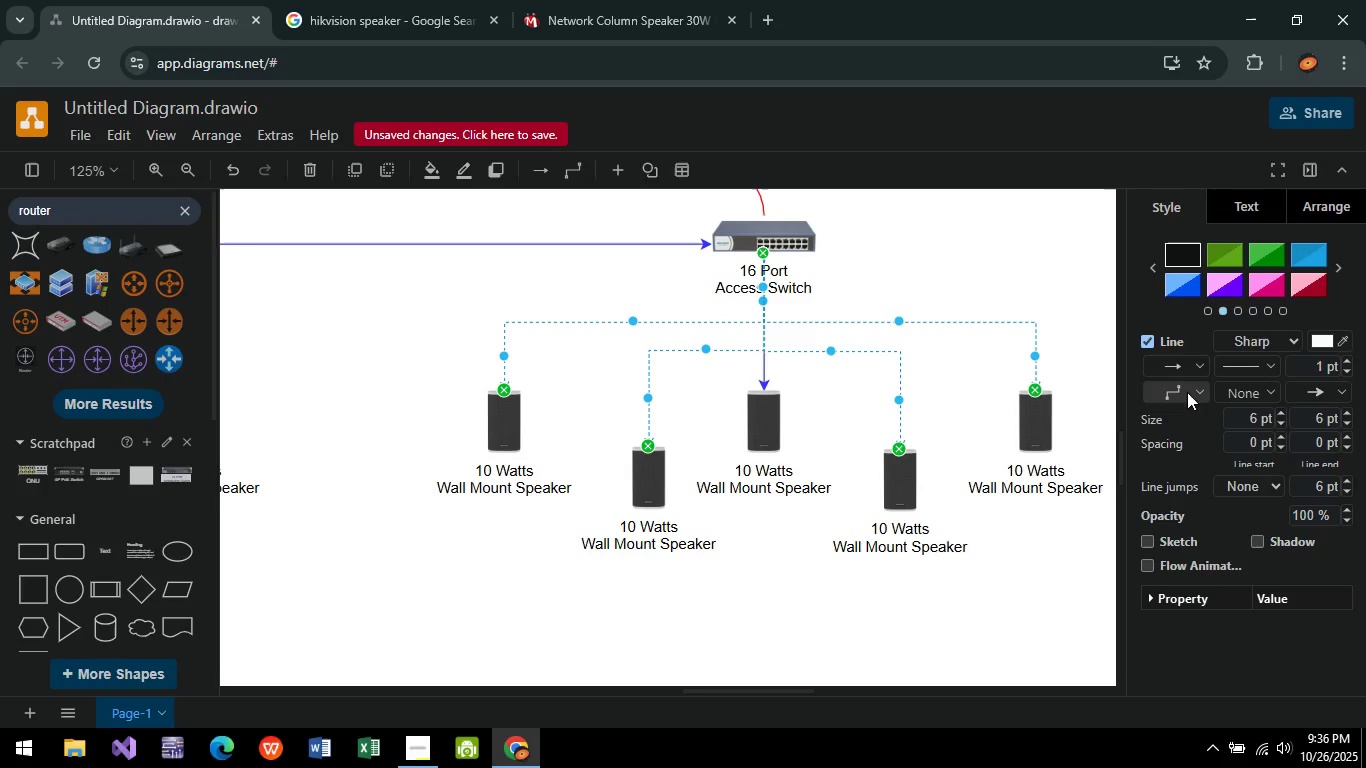 
left_click([1189, 389])
 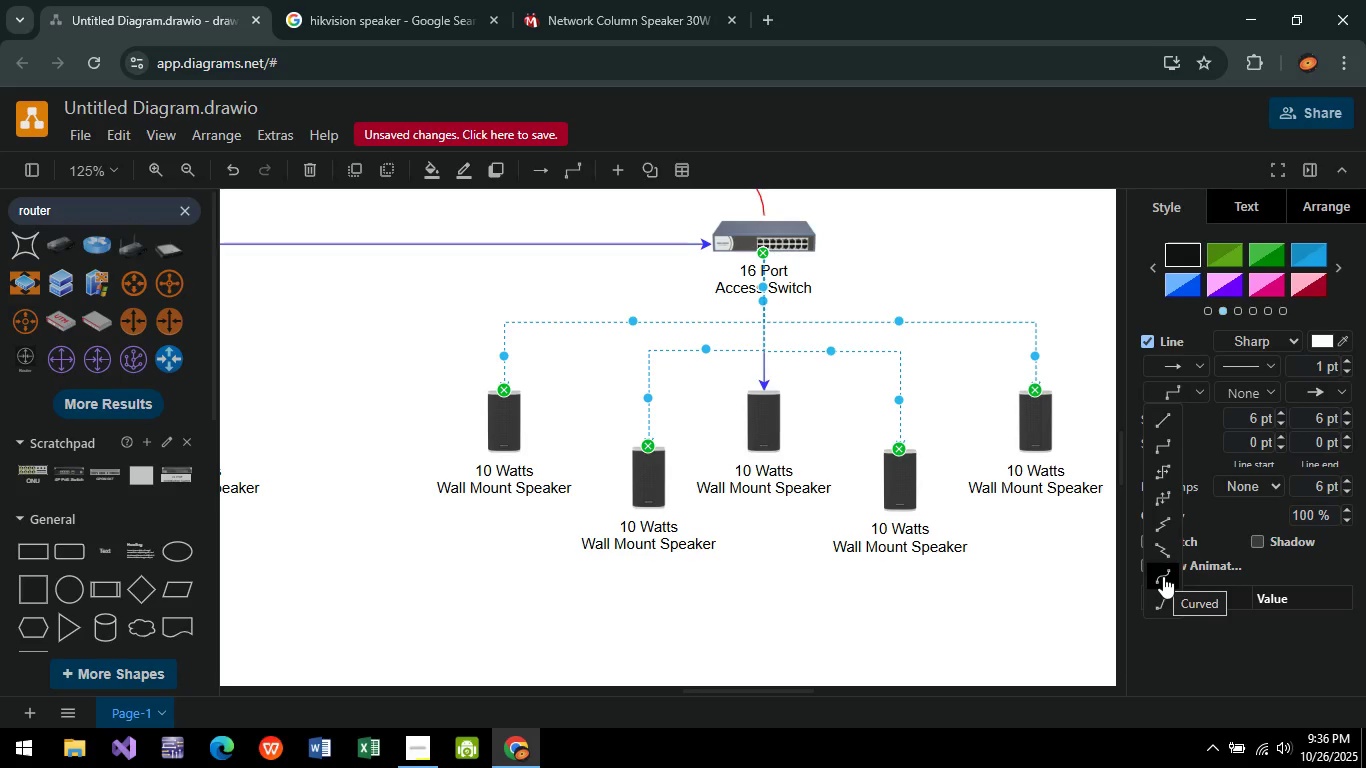 
left_click([1163, 576])
 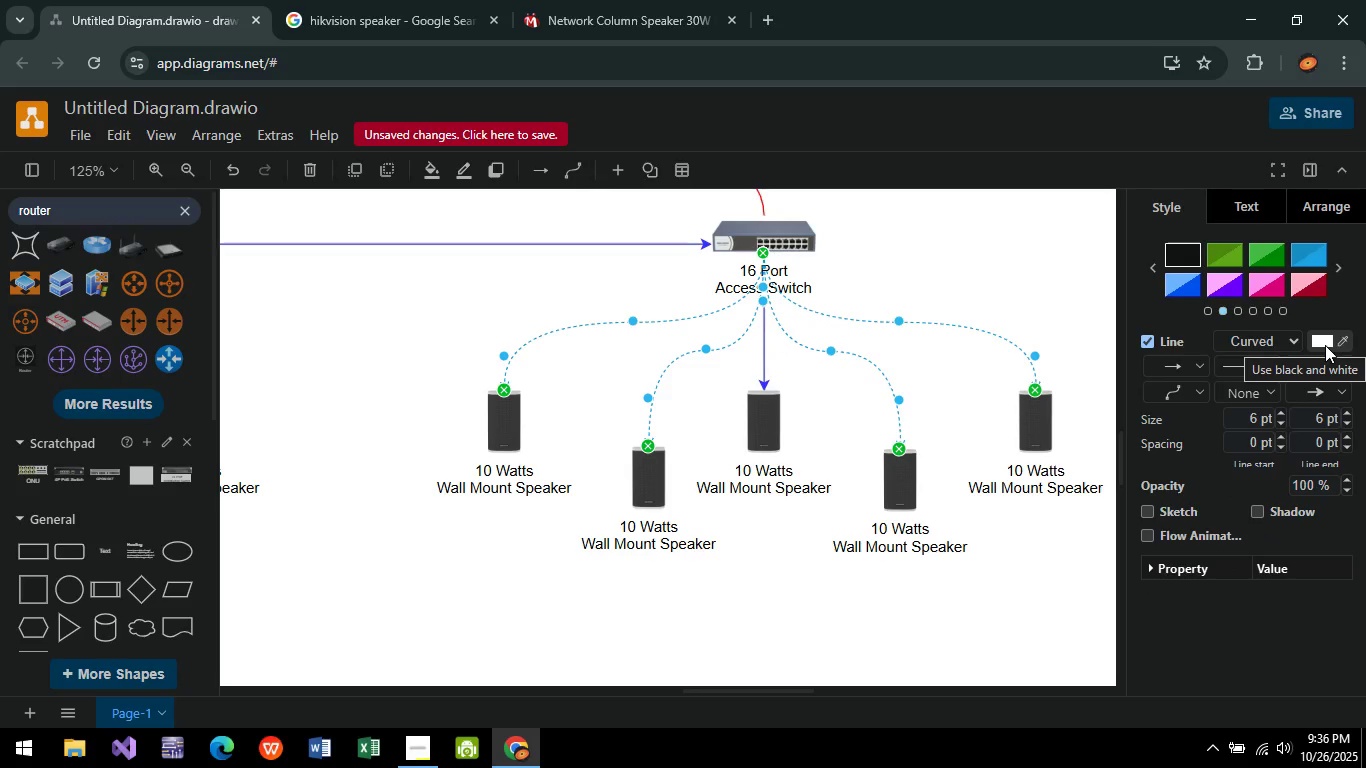 
left_click([1325, 345])
 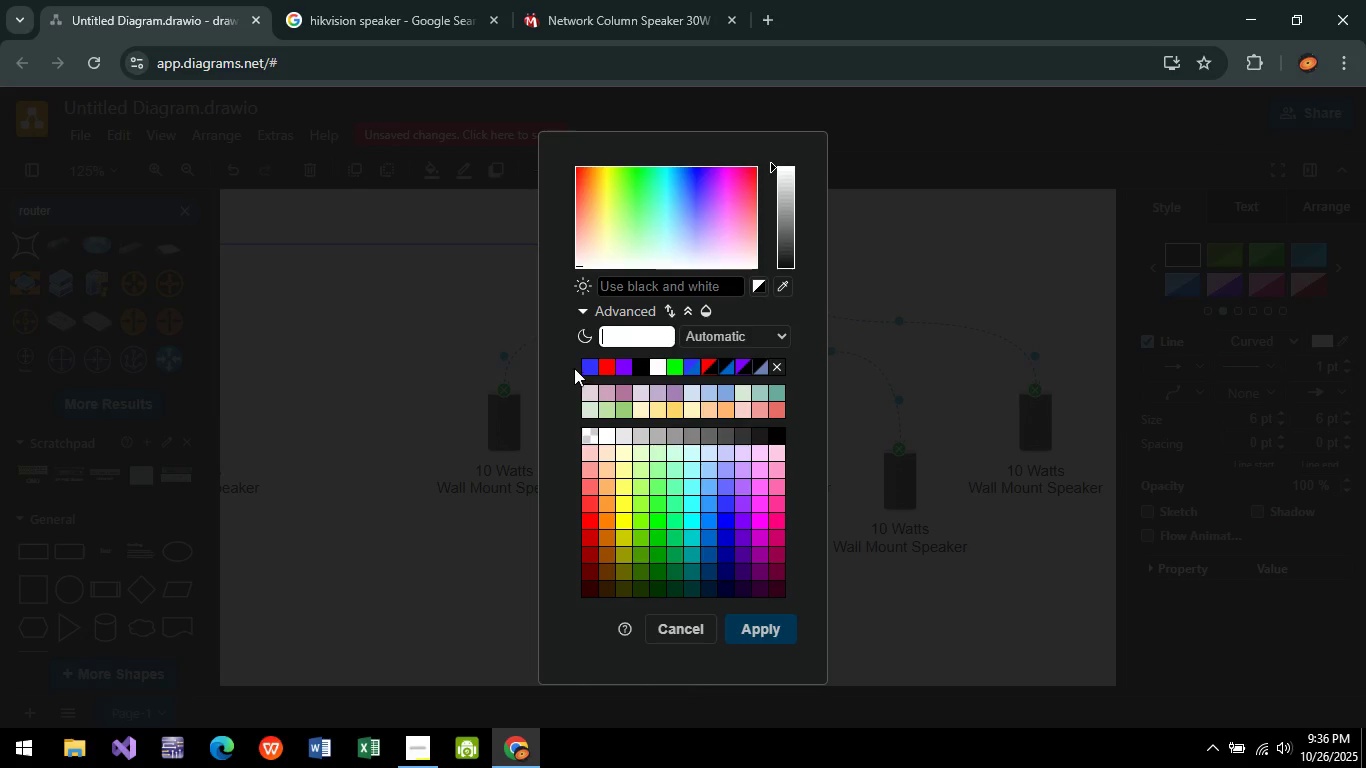 
left_click([582, 369])
 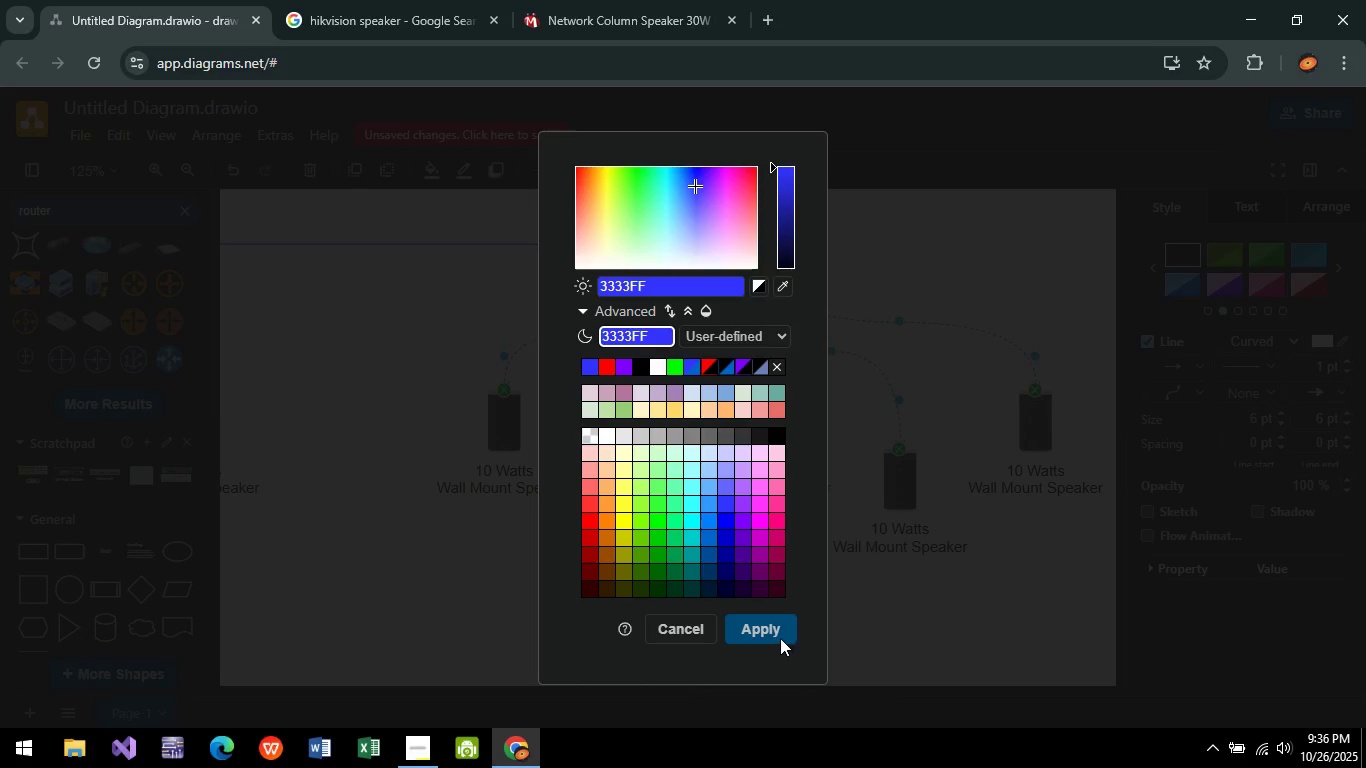 
left_click([777, 636])
 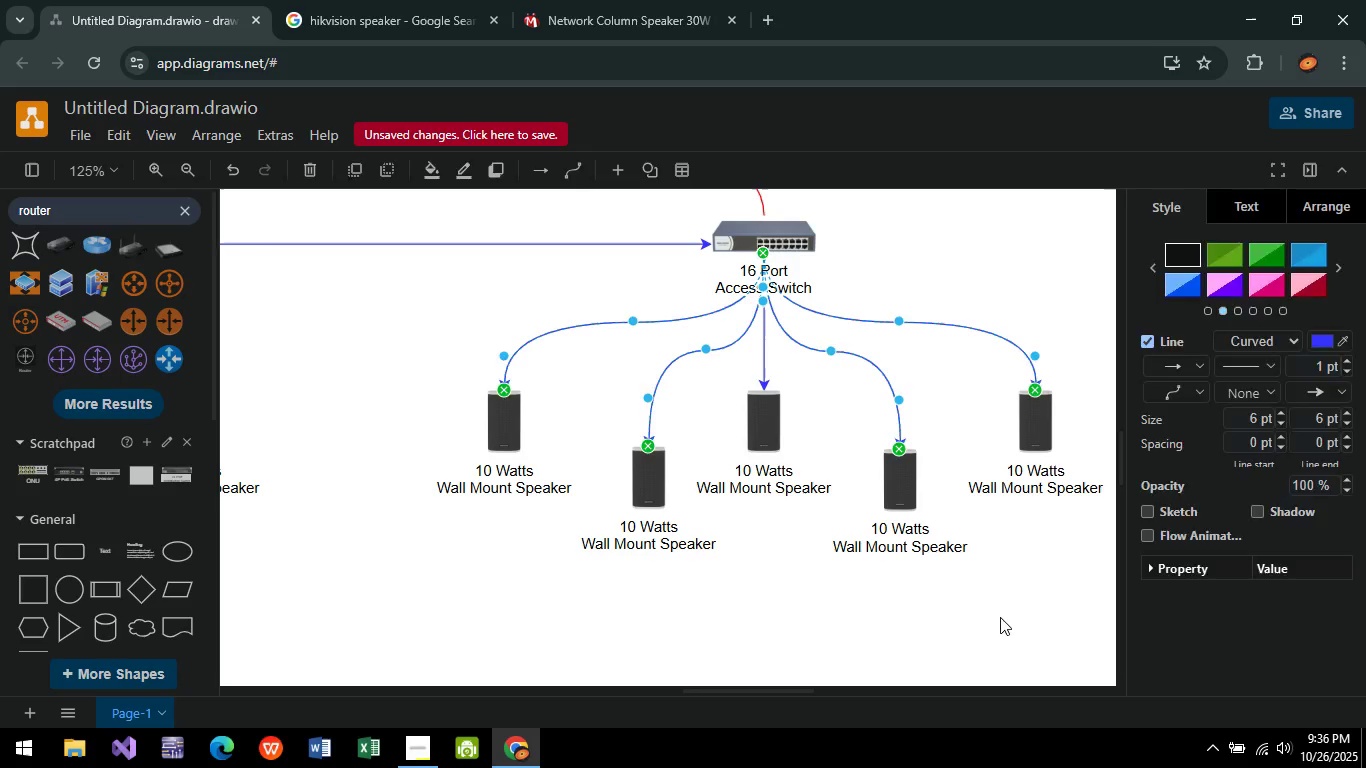 
left_click([1000, 617])
 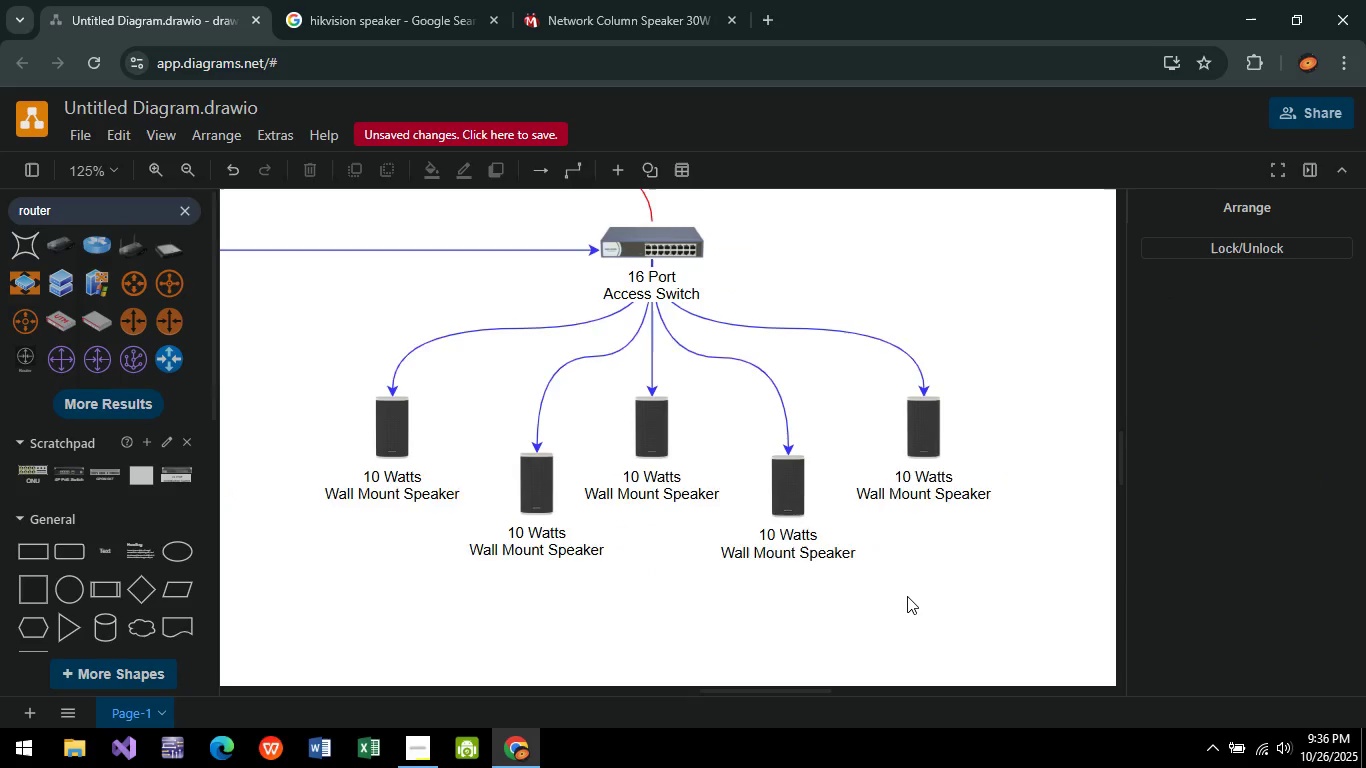 
hold_key(key=ControlLeft, duration=0.63)
scroll: coordinate [901, 593], scroll_direction: down, amount: 5.0
 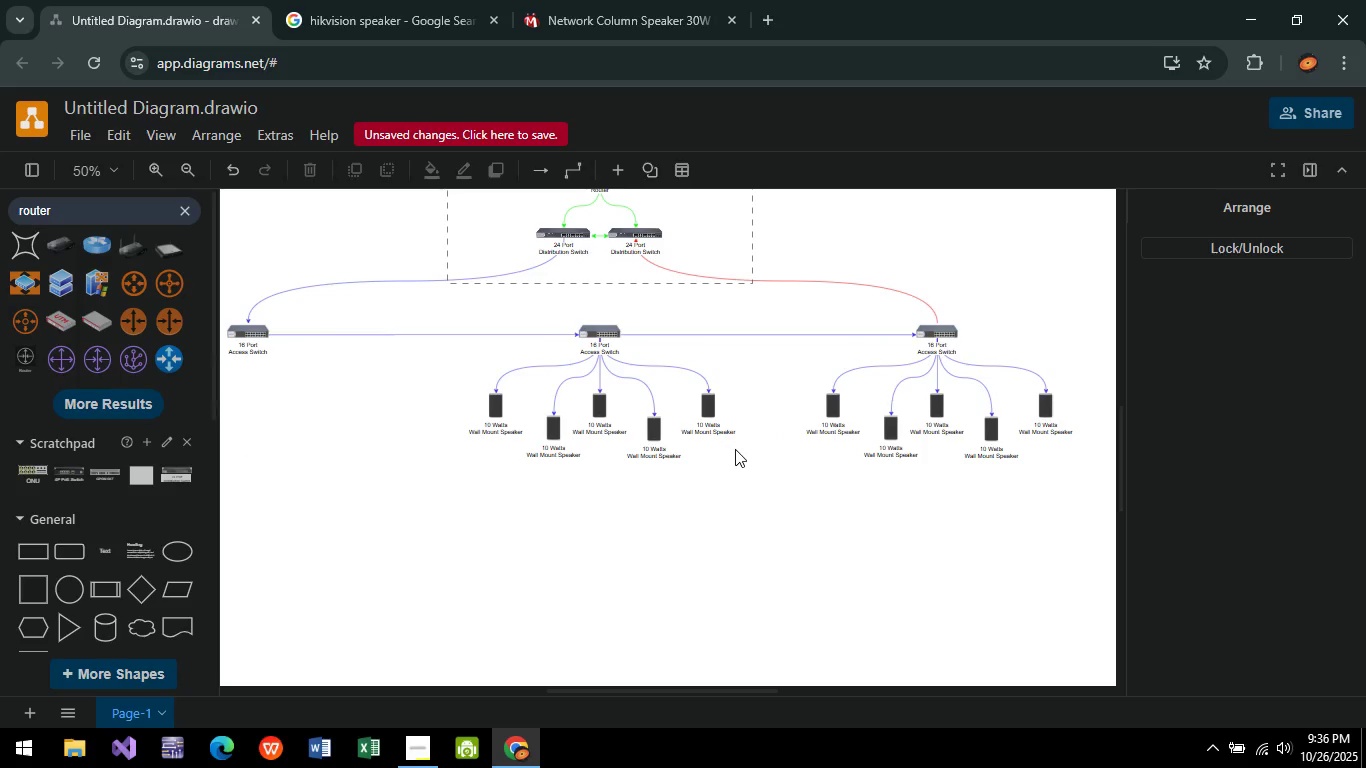 
wait(29.63)
 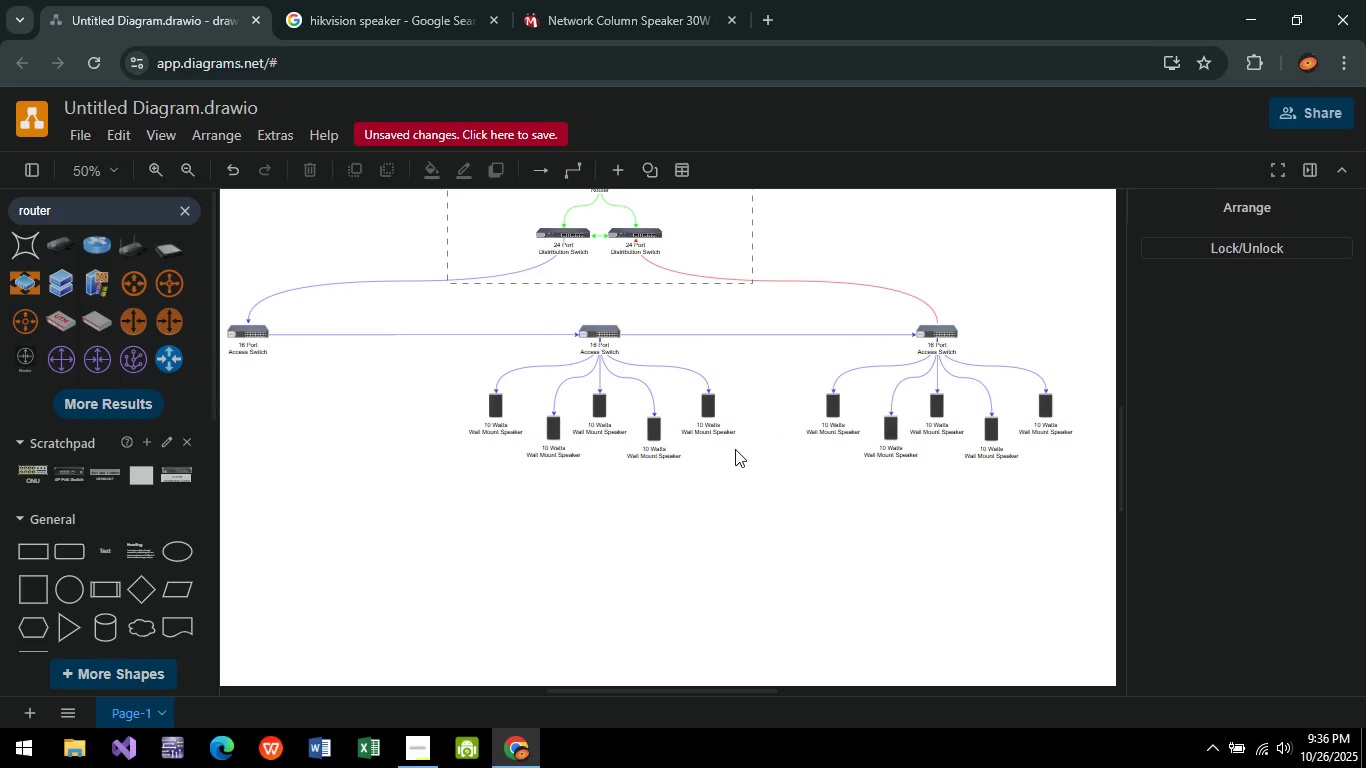 
left_click_drag(start_coordinate=[774, 530], to_coordinate=[411, 384])
 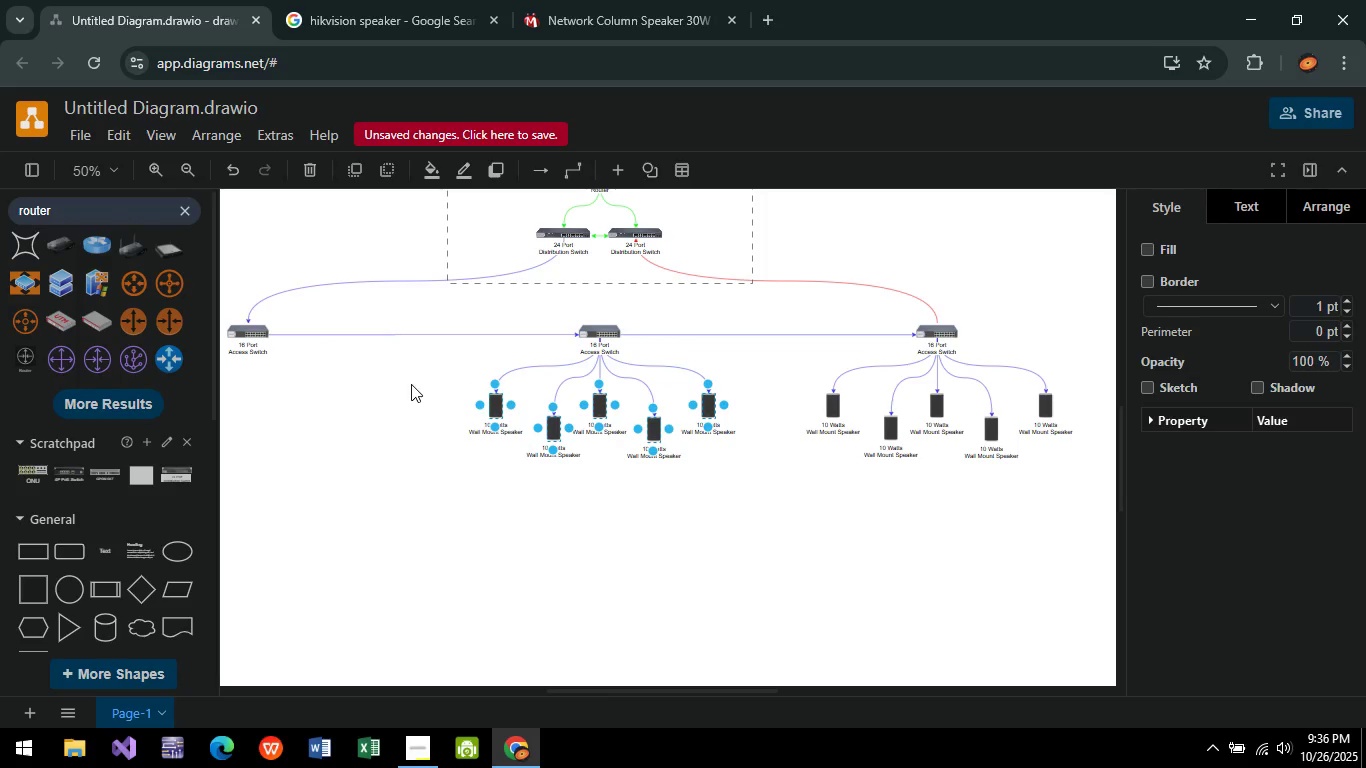 
key(Control+C)
 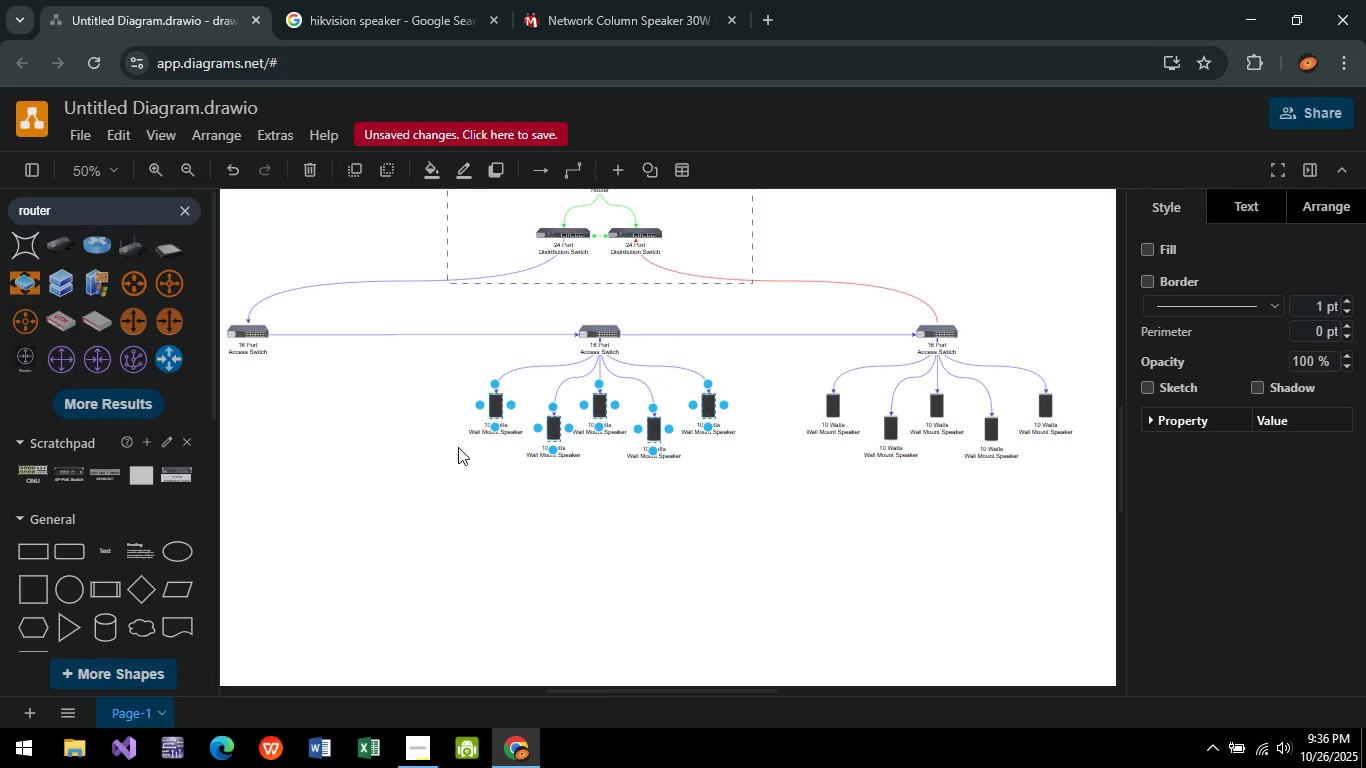 
key(Control+V)
 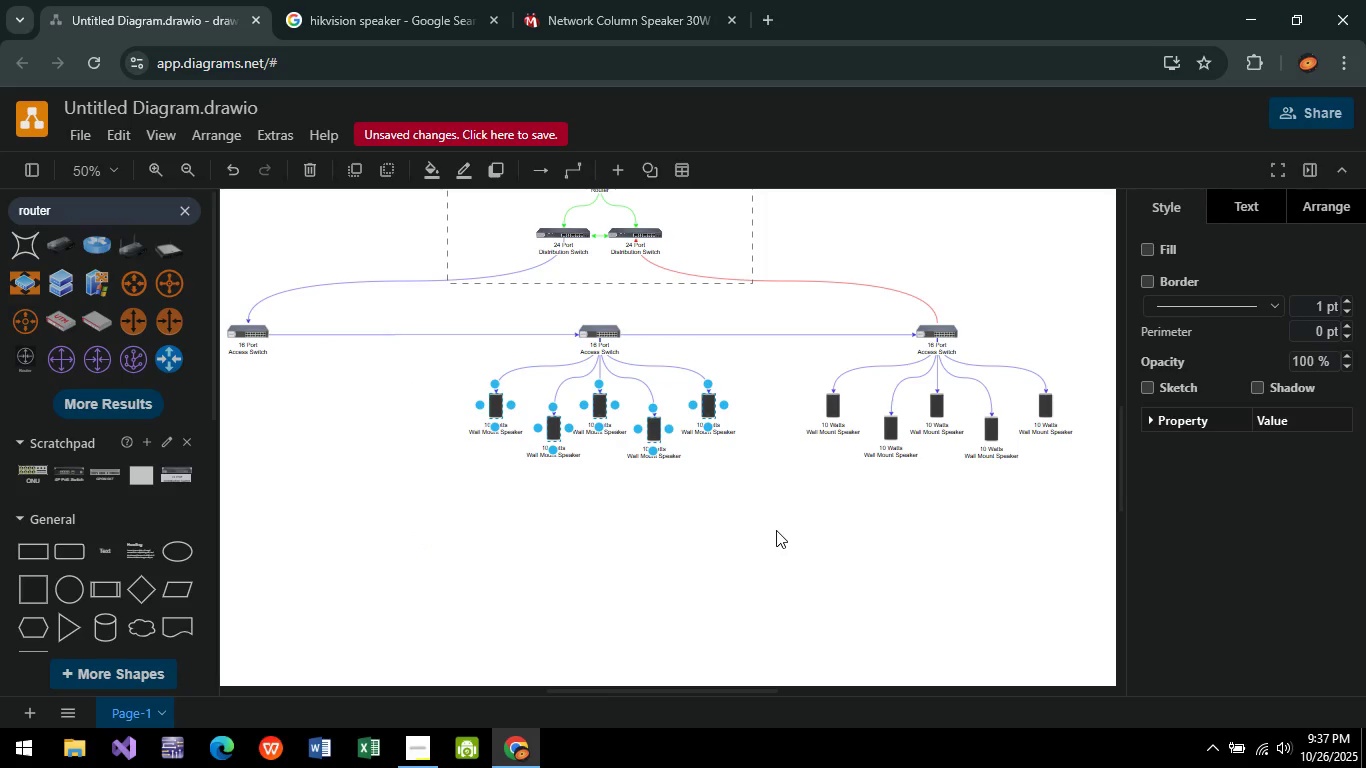 
mouse_move([551, 506])
 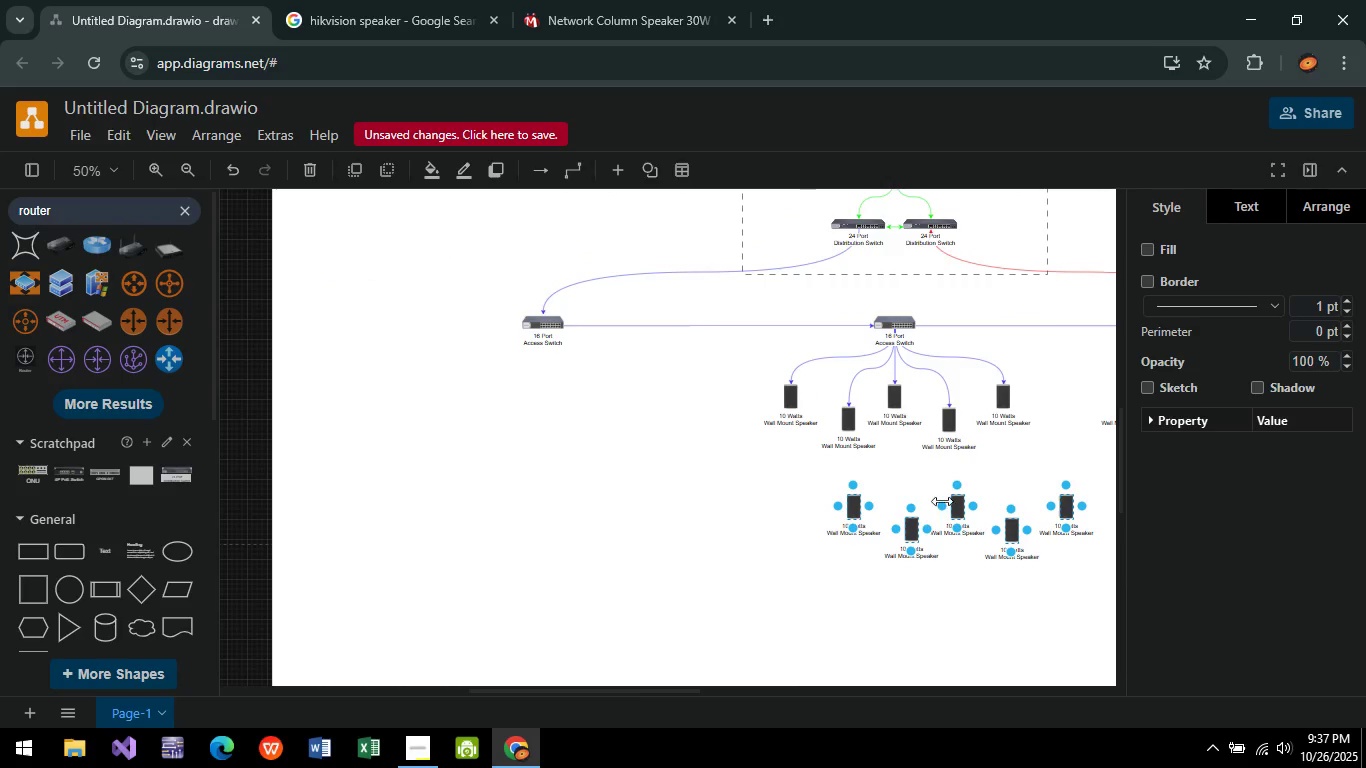 
left_click_drag(start_coordinate=[956, 501], to_coordinate=[538, 387])
 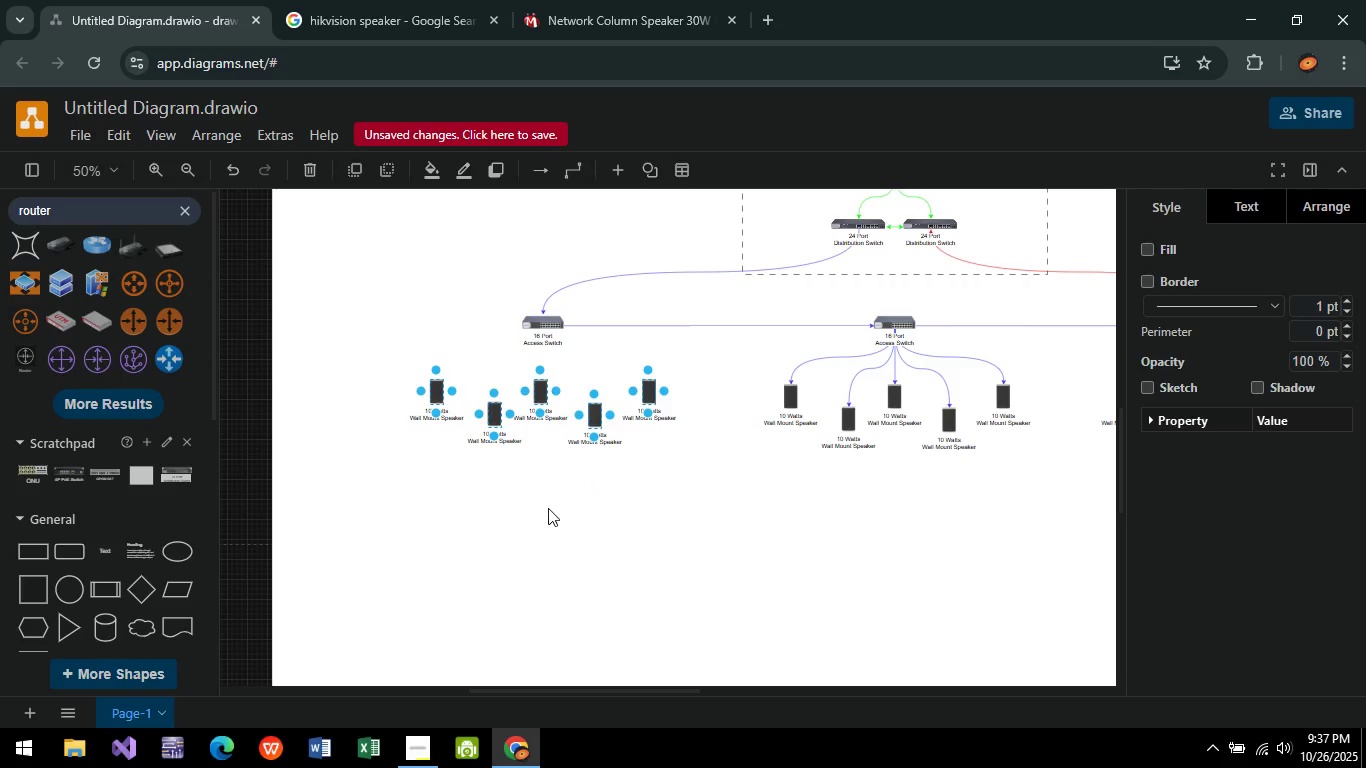 
left_click([548, 508])
 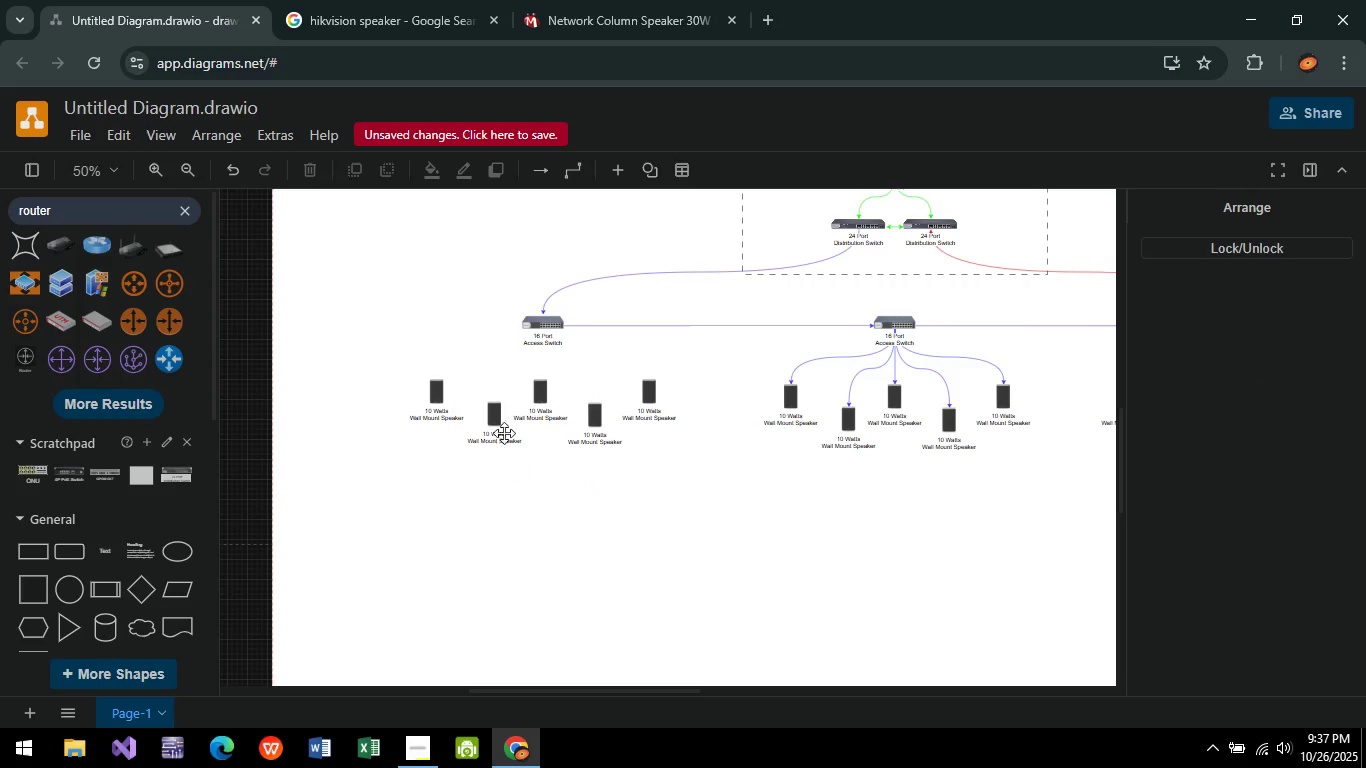 
hold_key(key=ControlLeft, duration=0.76)
 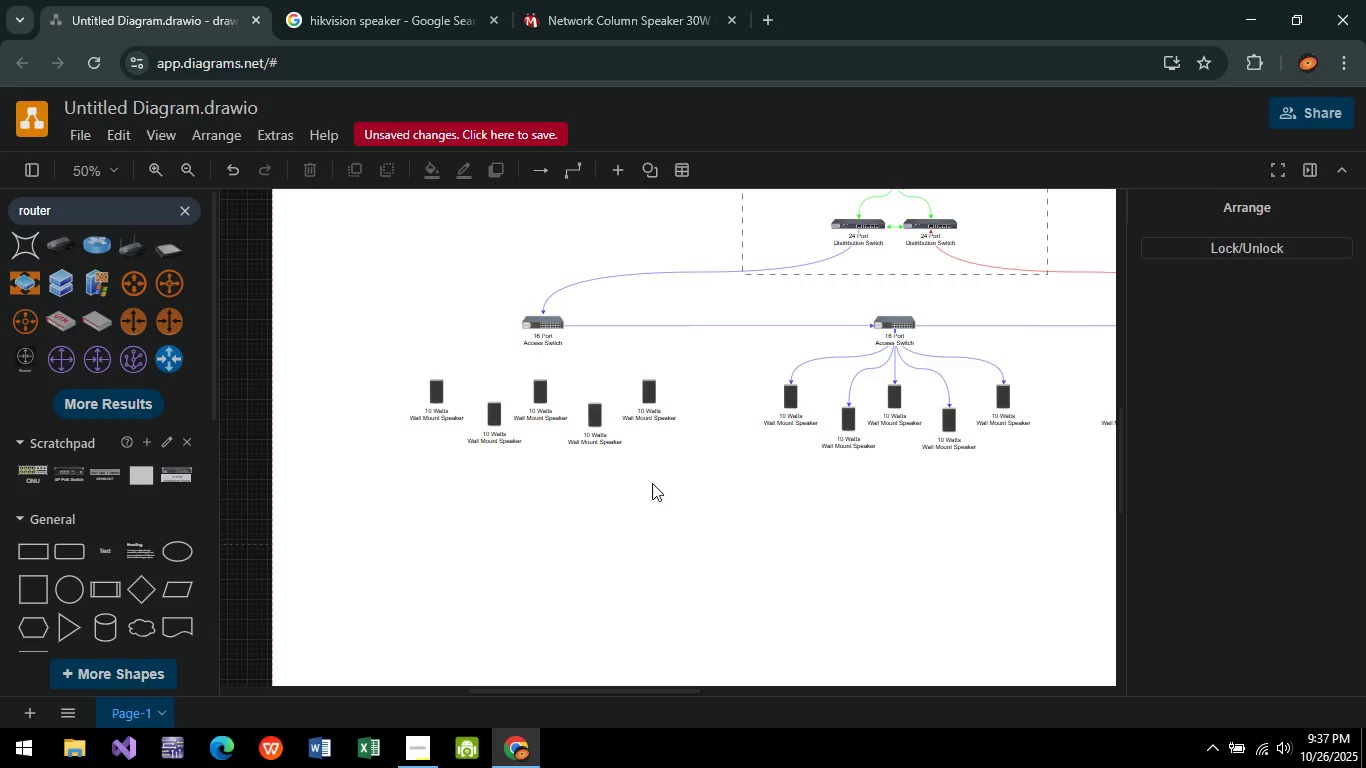 
left_click([653, 483])
 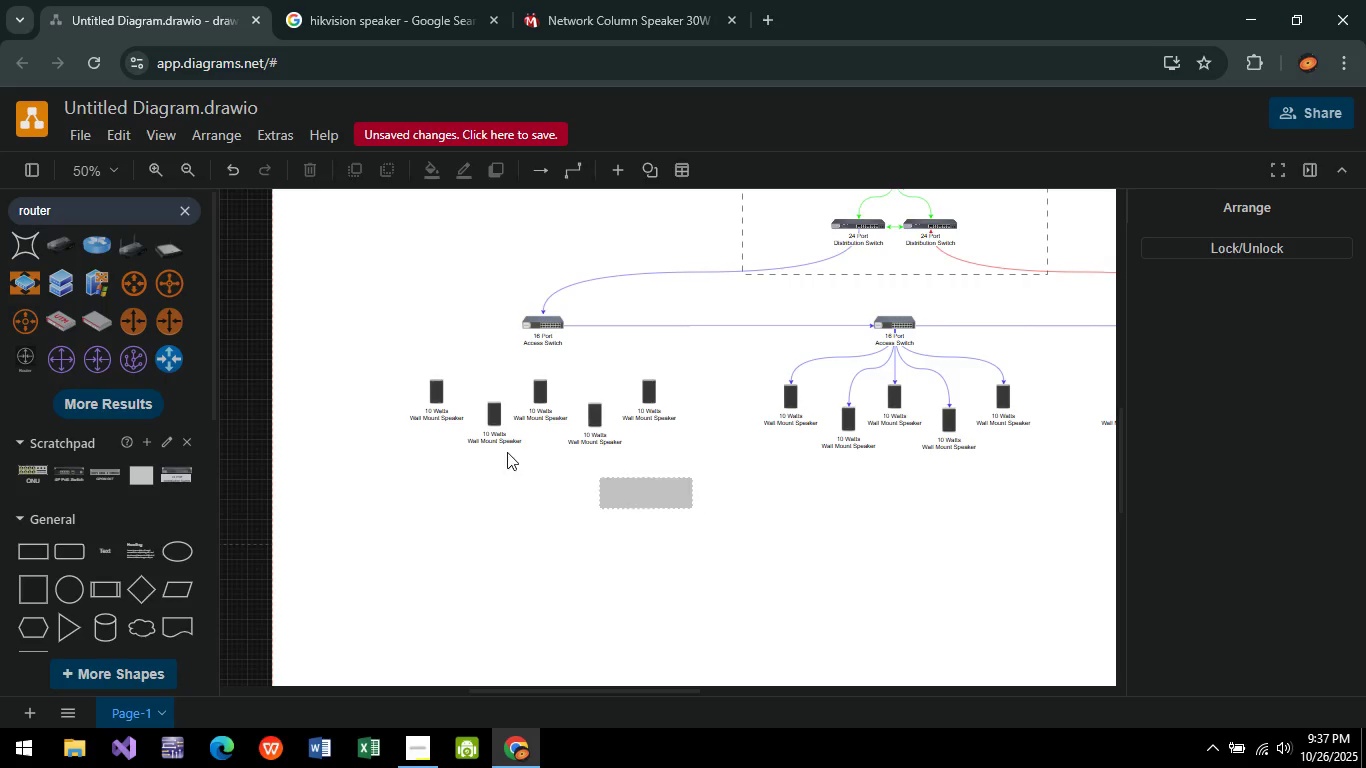 
left_click_drag(start_coordinate=[691, 507], to_coordinate=[396, 353])
 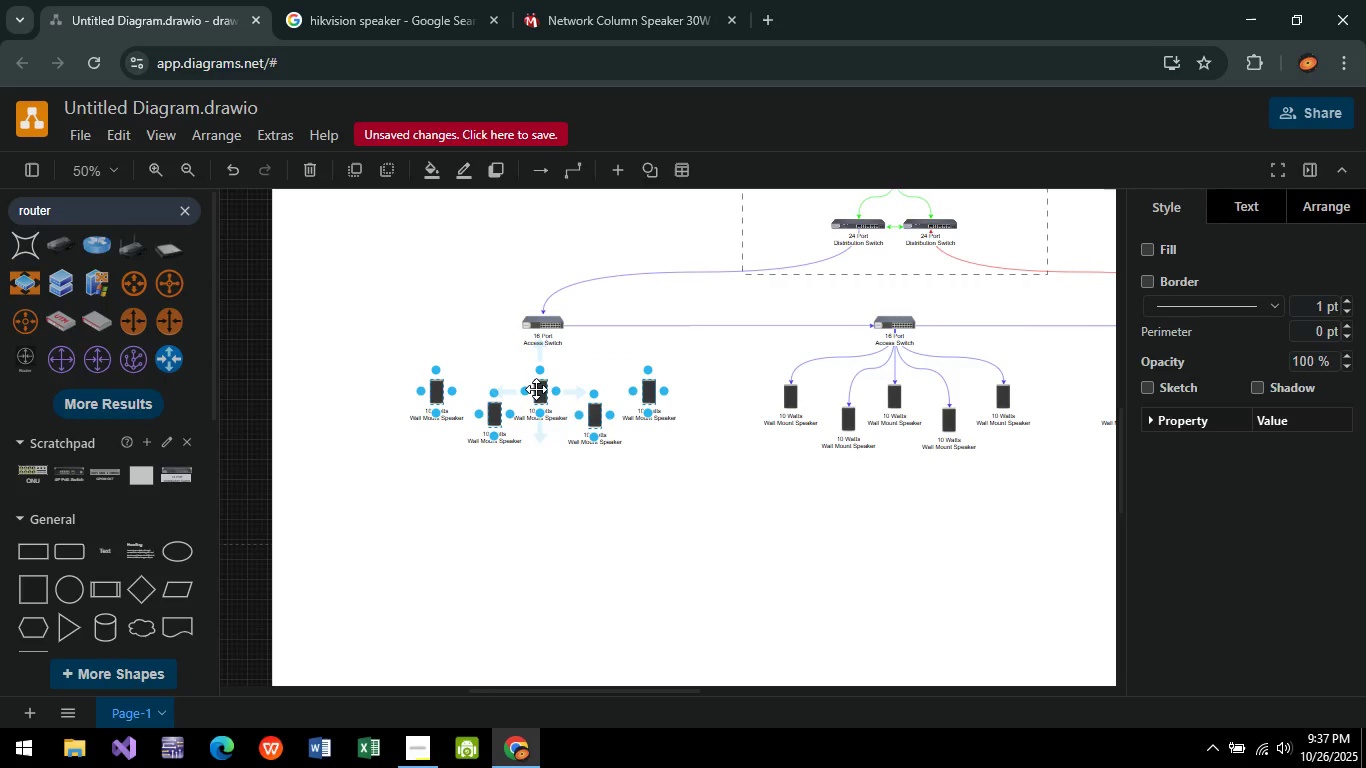 
left_click_drag(start_coordinate=[538, 389], to_coordinate=[544, 394])
 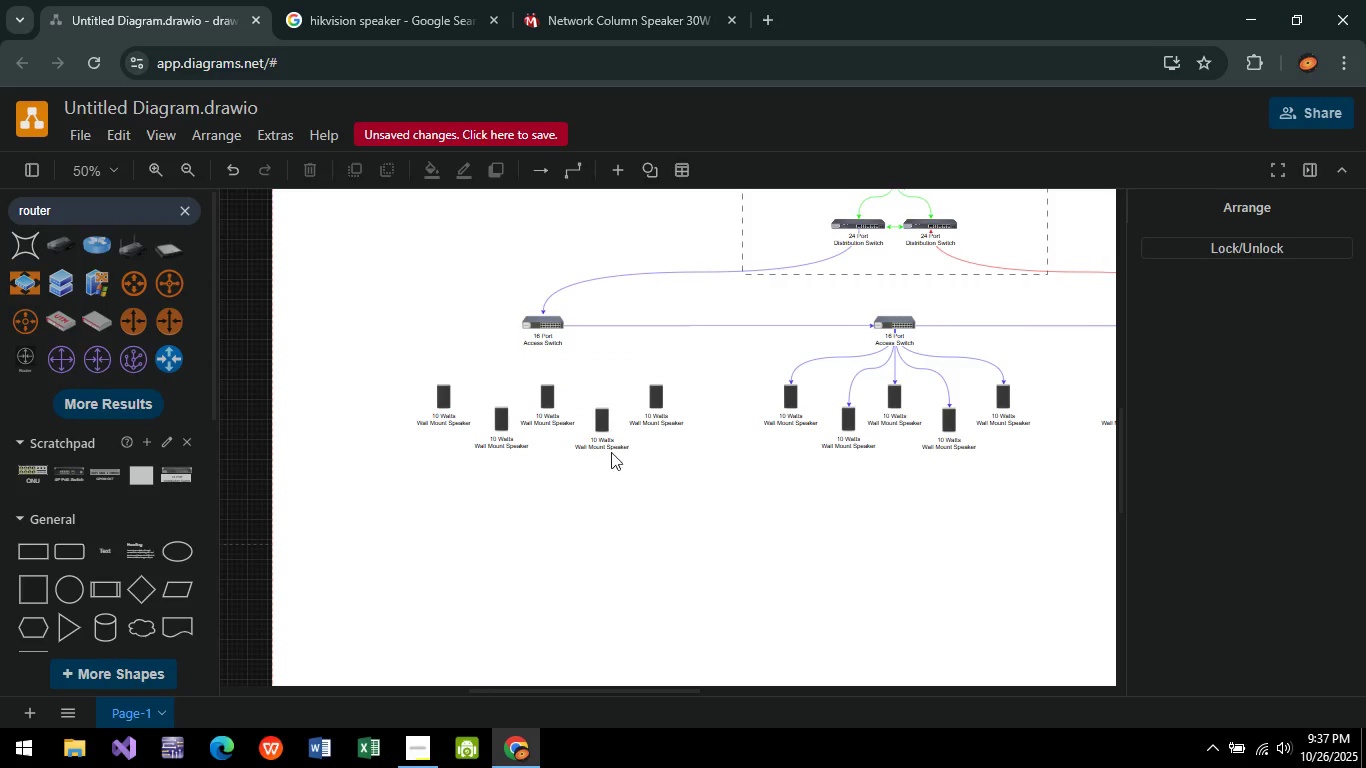 
hold_key(key=ControlLeft, duration=0.89)
scroll: coordinate [580, 353], scroll_direction: up, amount: 4.0
 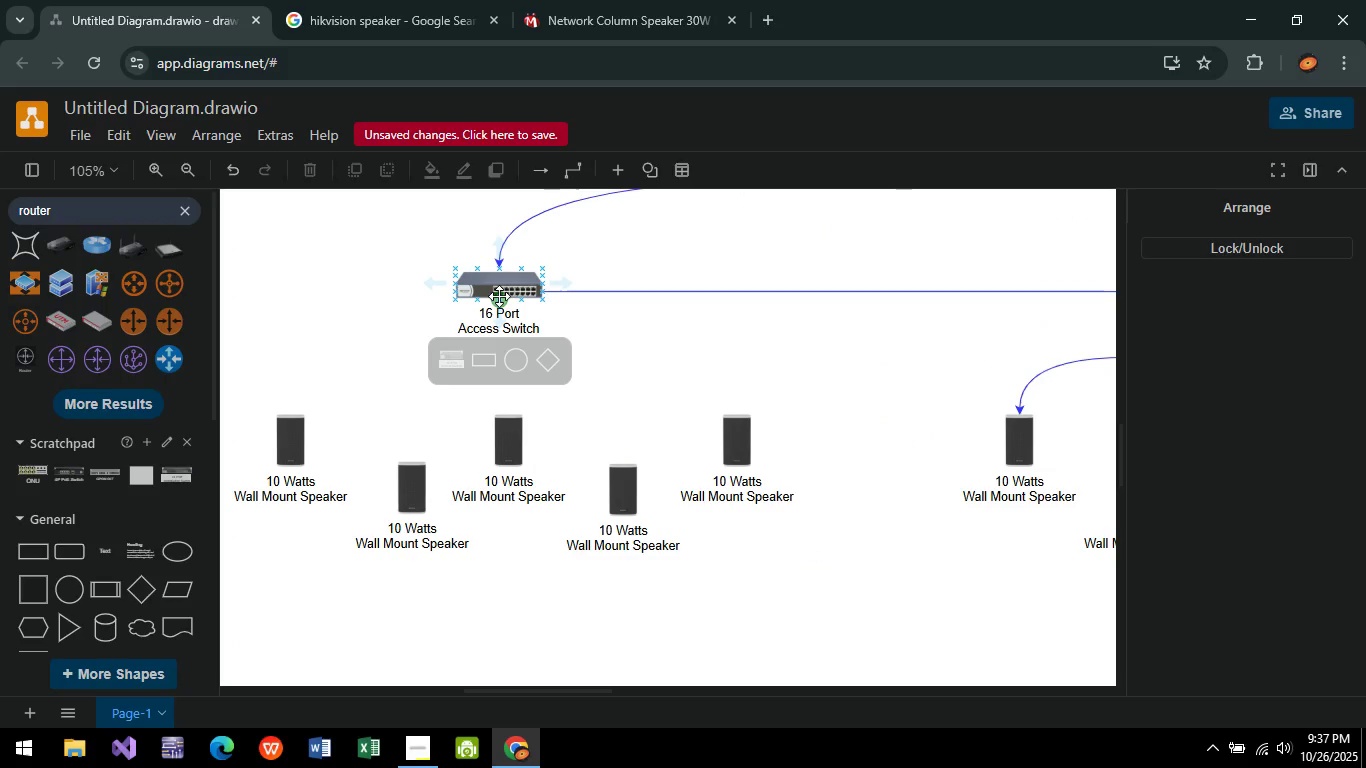 
left_click_drag(start_coordinate=[499, 296], to_coordinate=[507, 416])
 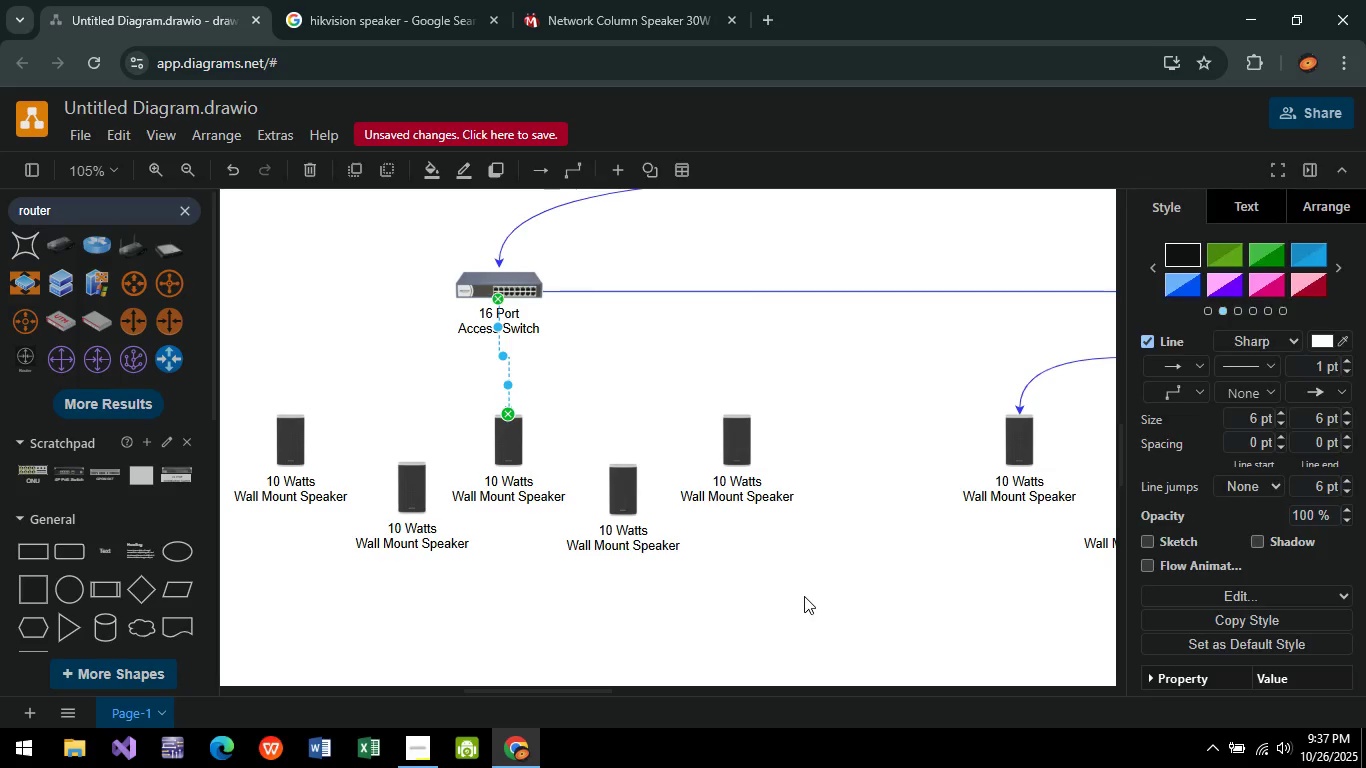 
left_click([804, 596])
 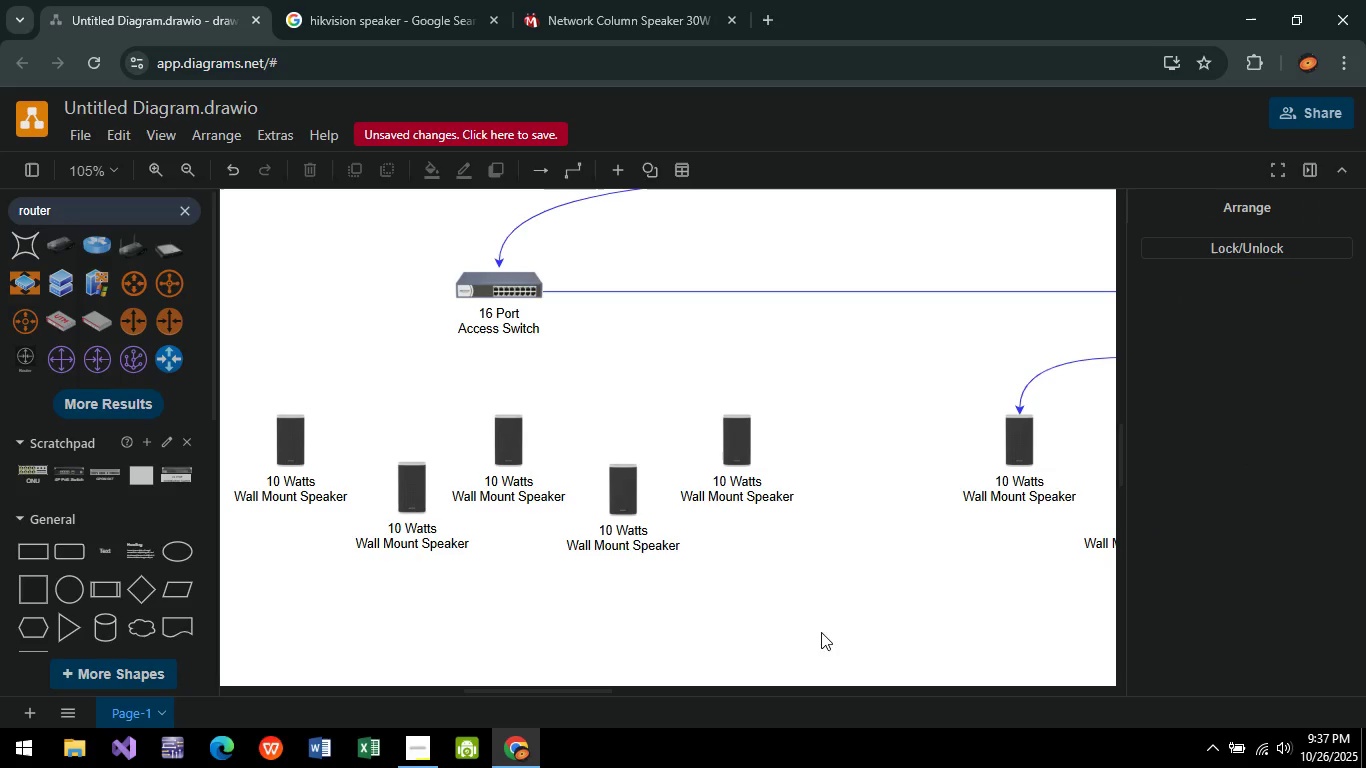 
left_click_drag(start_coordinate=[820, 641], to_coordinate=[597, 586])
 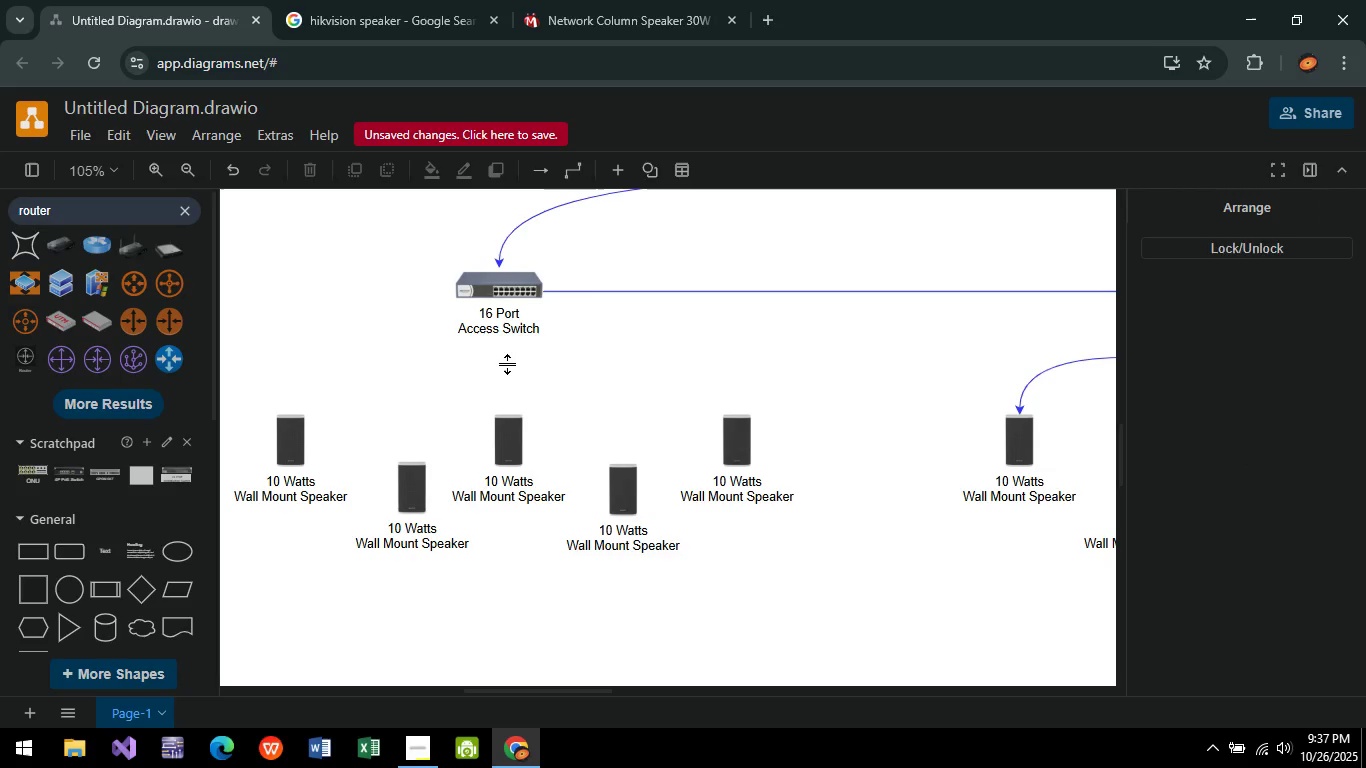 
double_click([508, 364])
 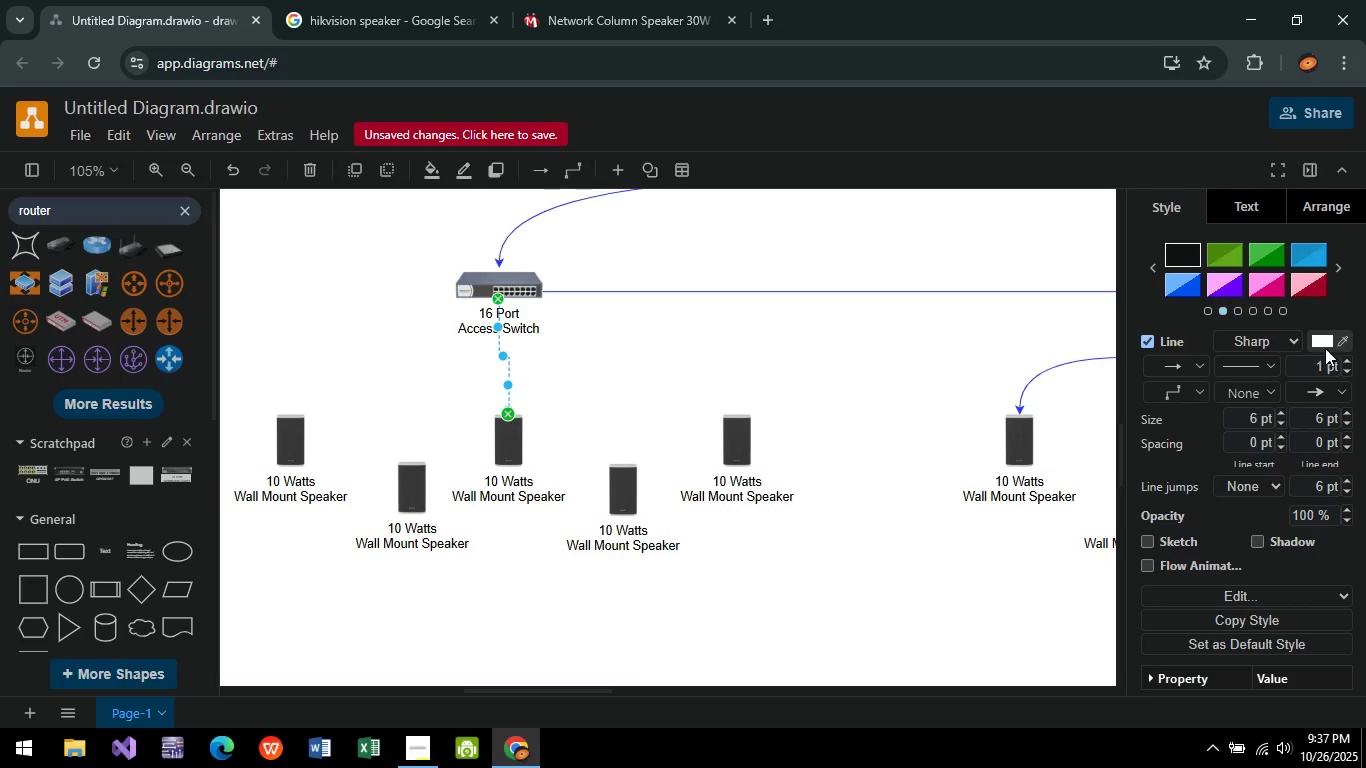 
left_click([1323, 342])
 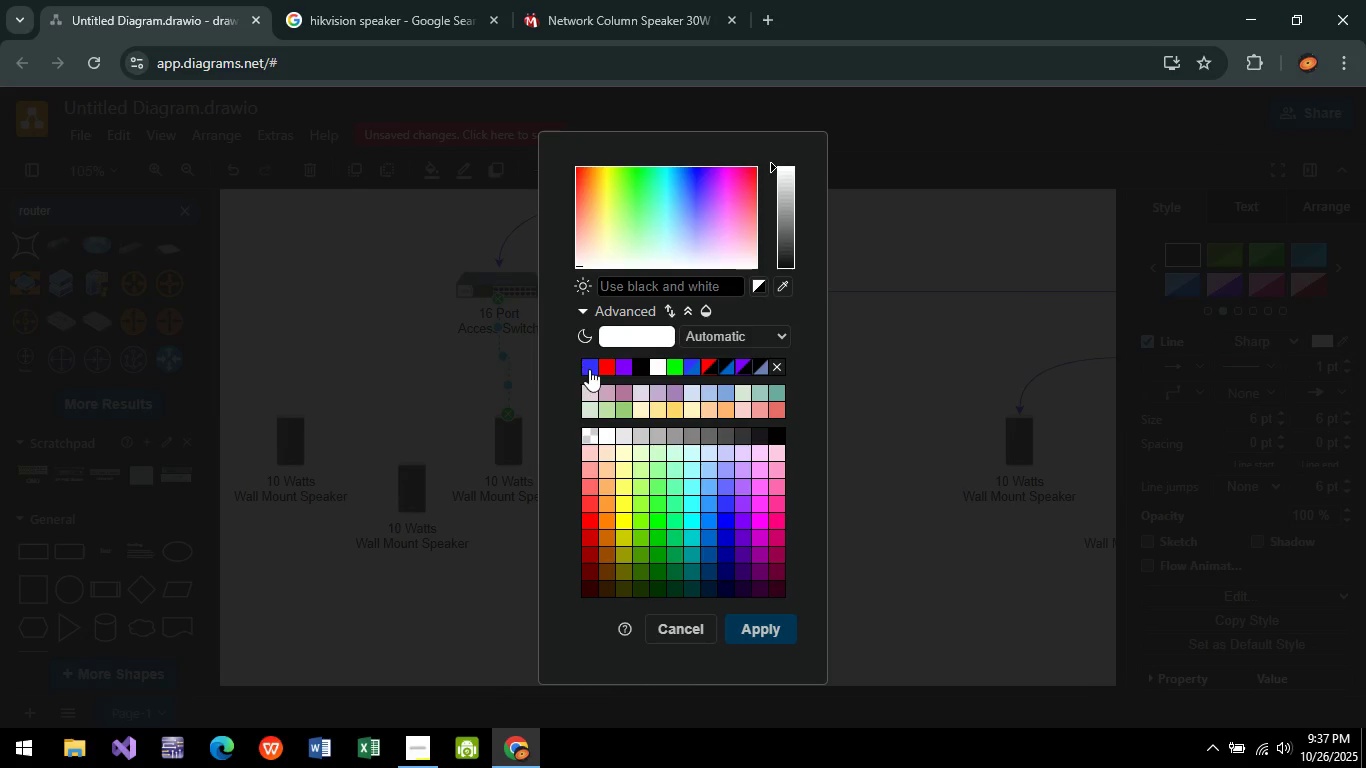 
left_click([590, 369])
 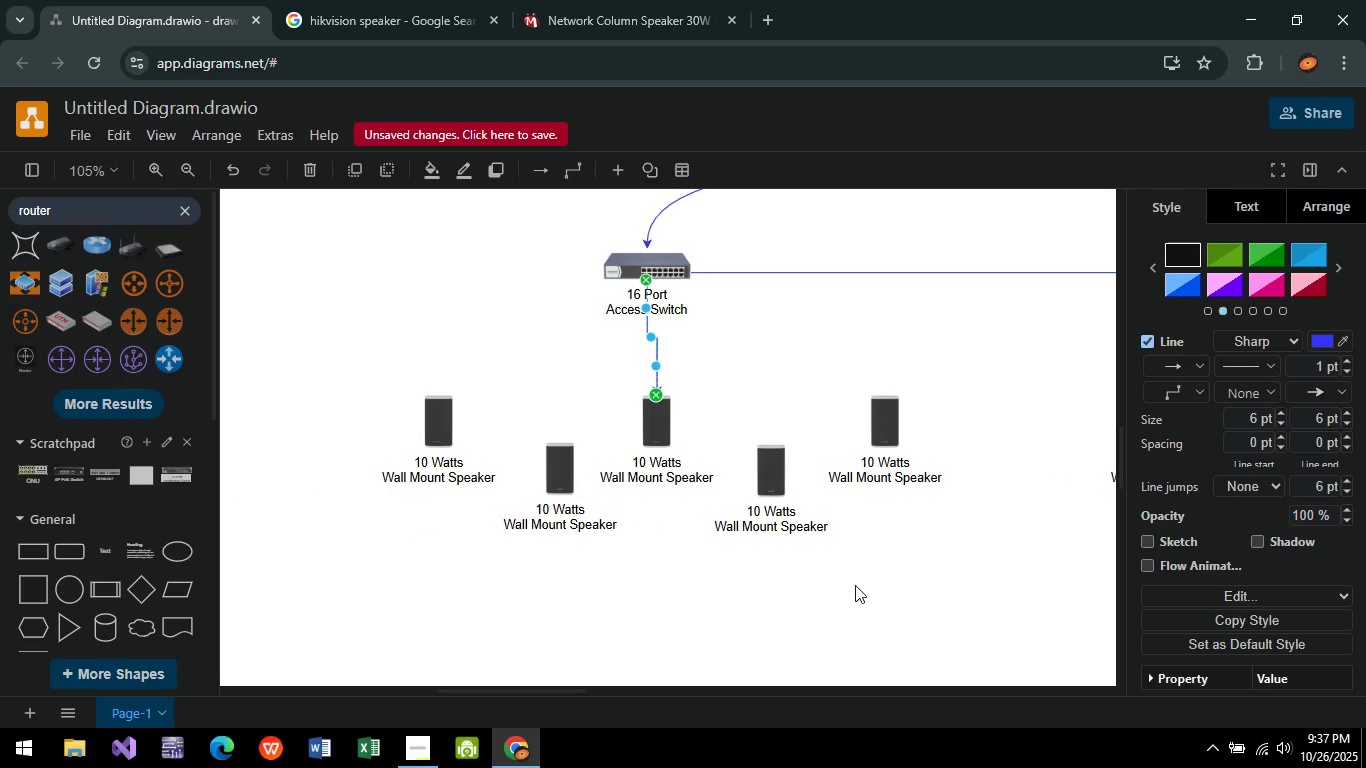 
left_click_drag(start_coordinate=[966, 606], to_coordinate=[331, 358])
 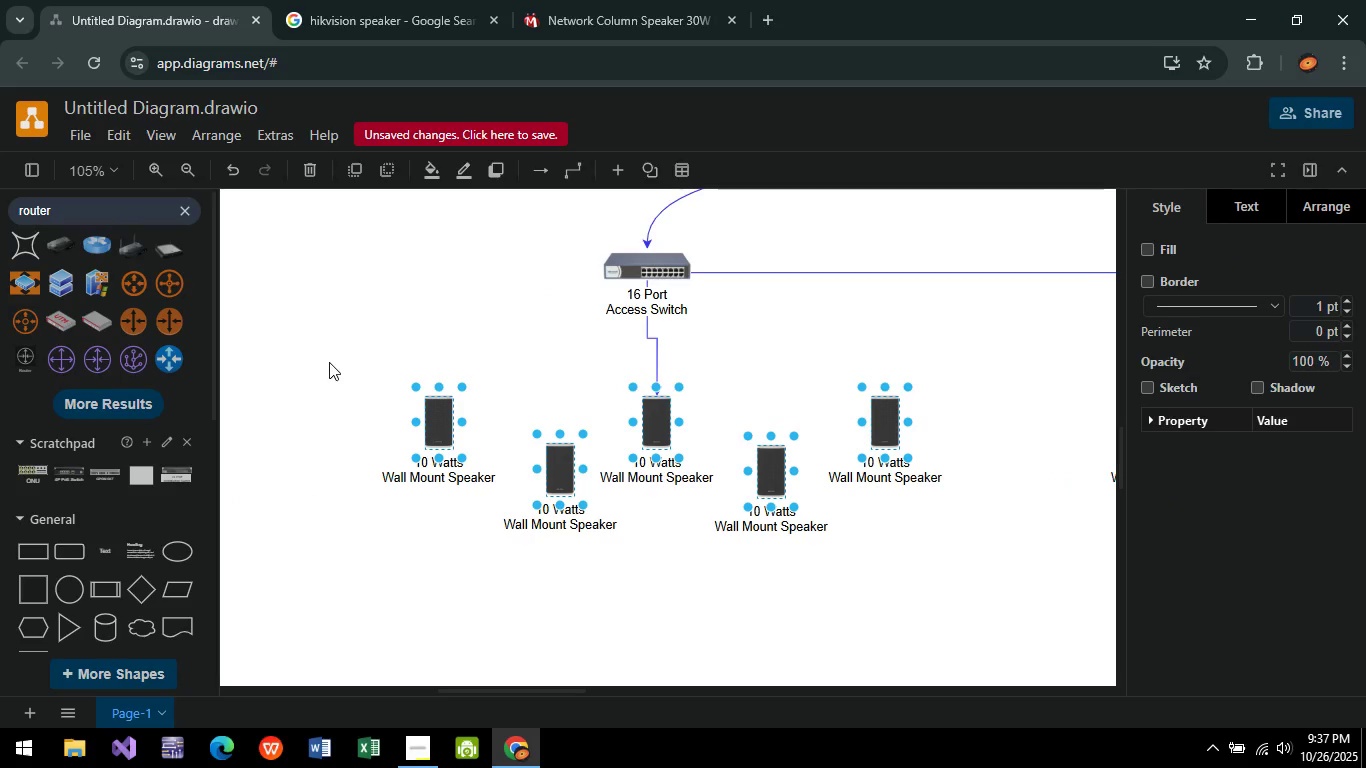 
key(ArrowLeft)
 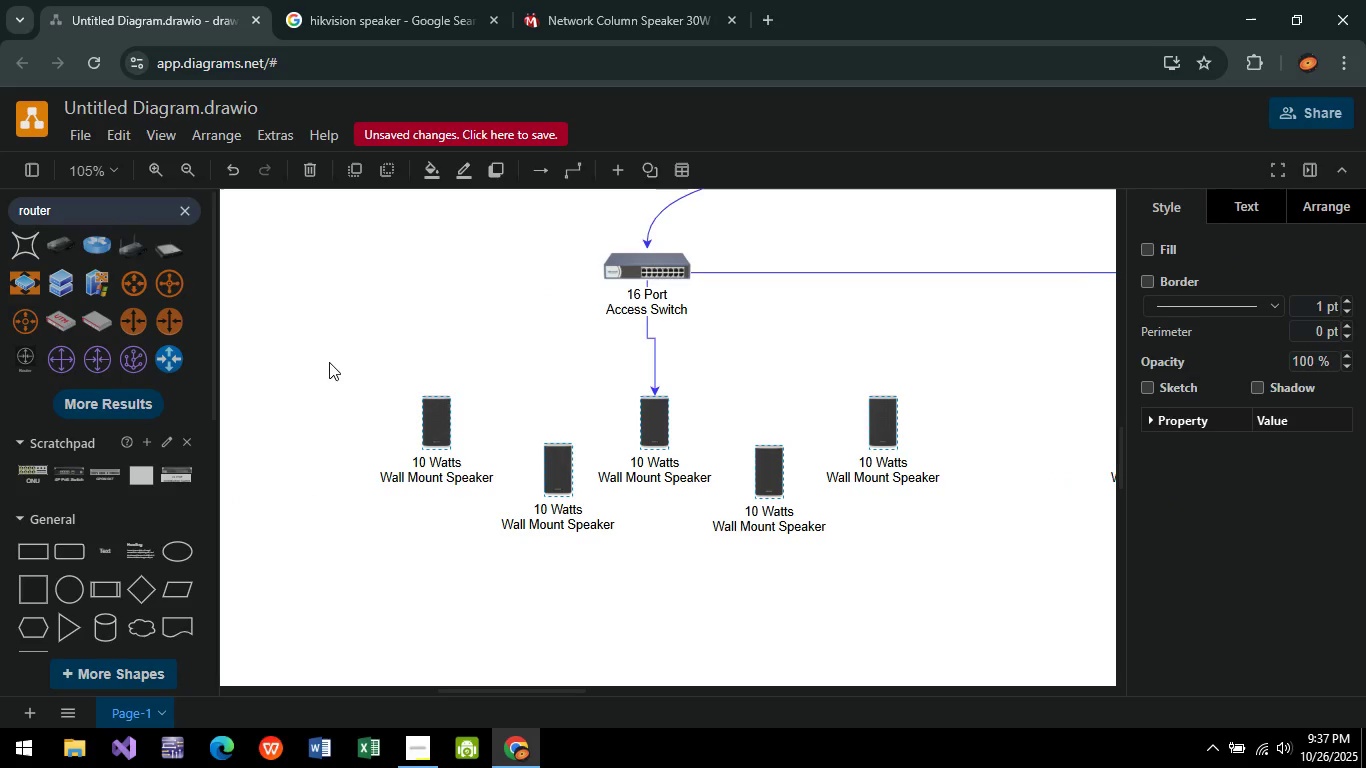 
key(ArrowLeft)
 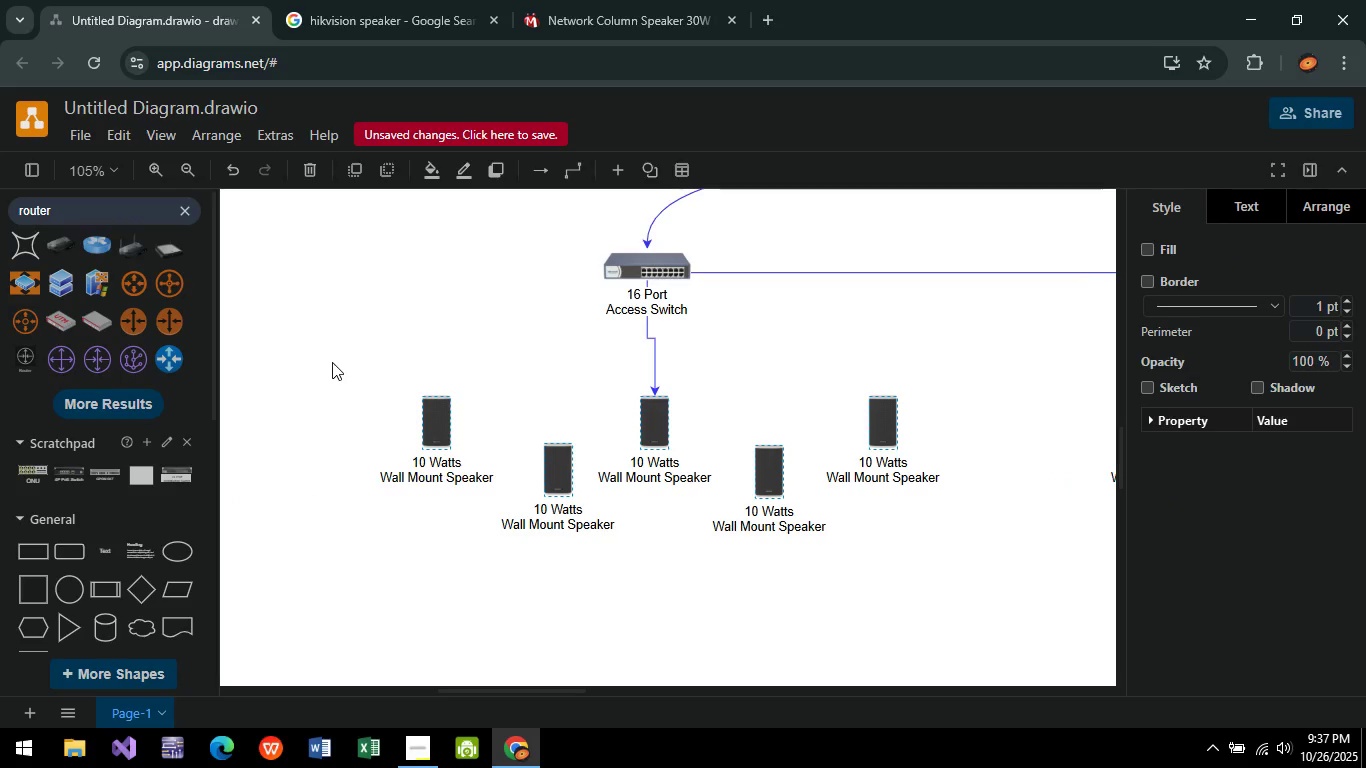 
key(ArrowLeft)
 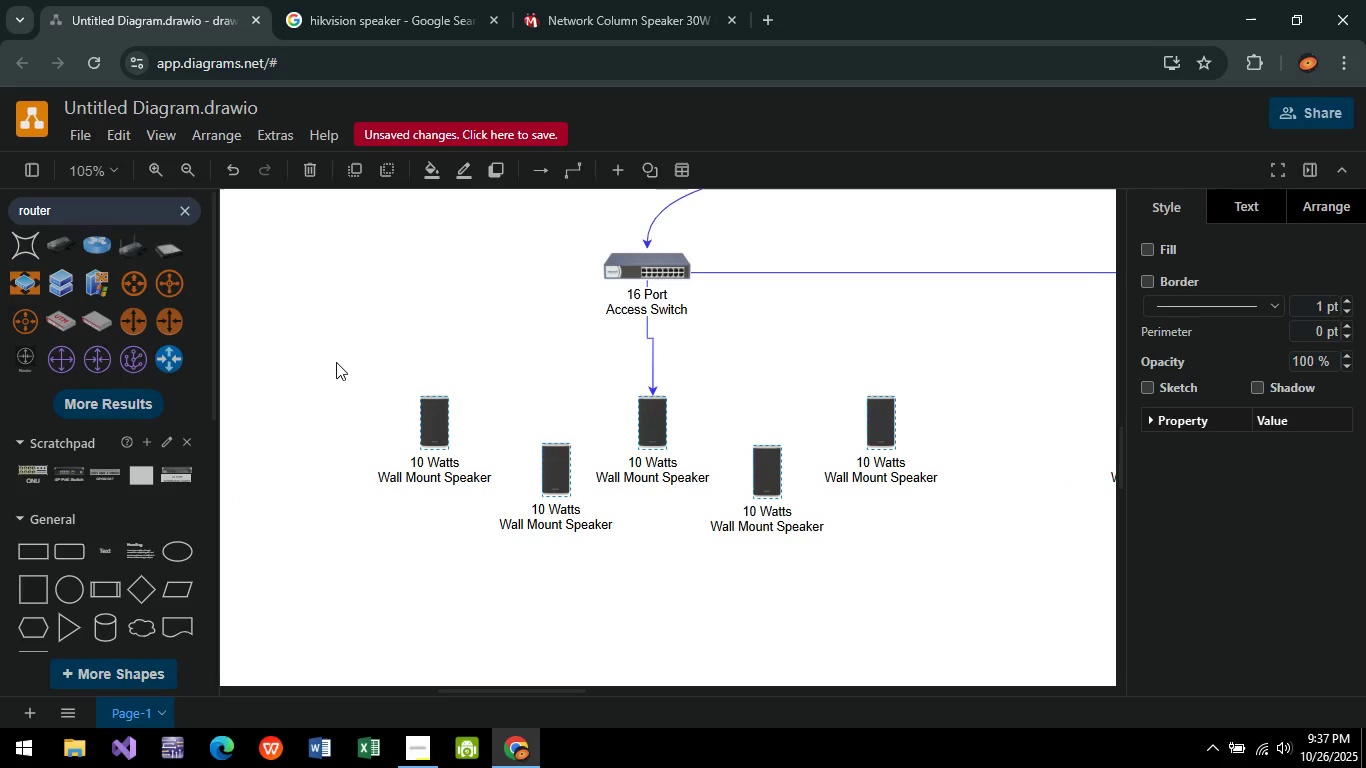 
key(ArrowLeft)
 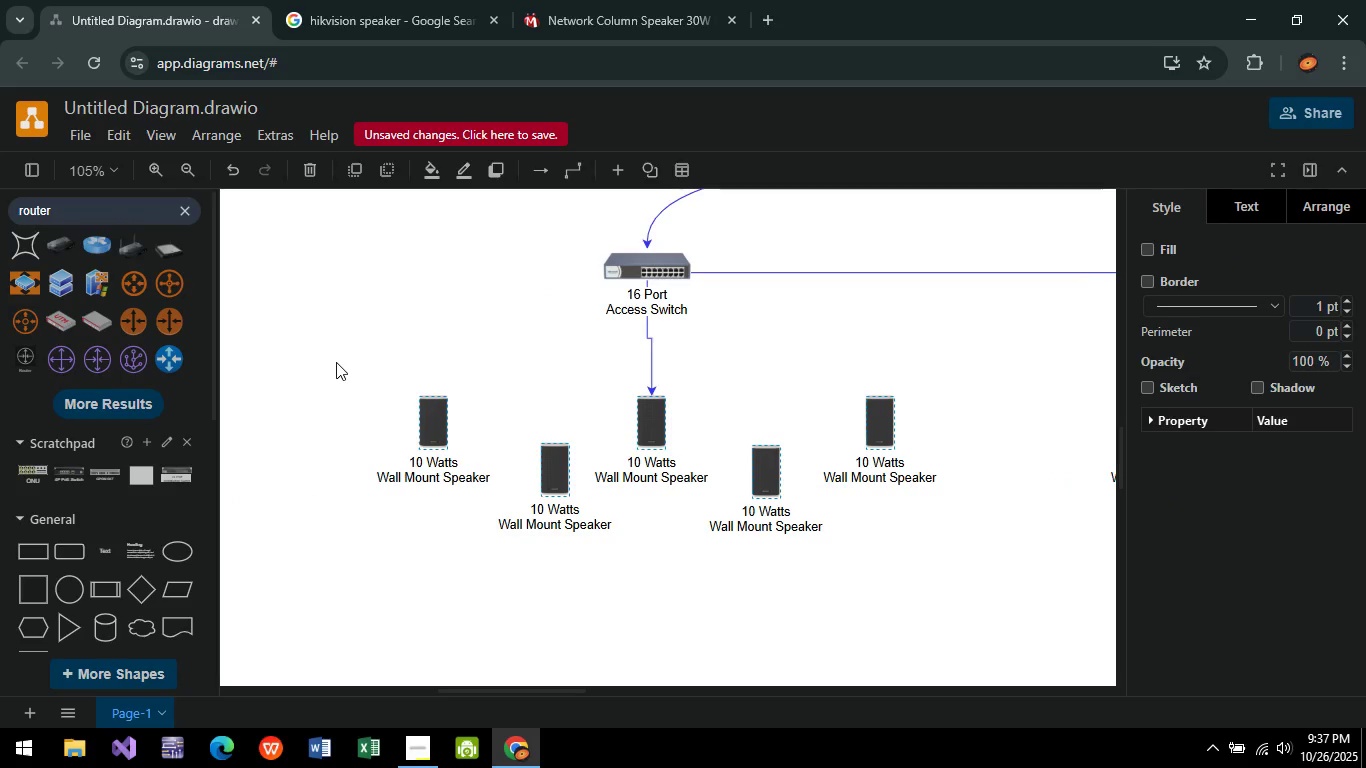 
key(ArrowLeft)
 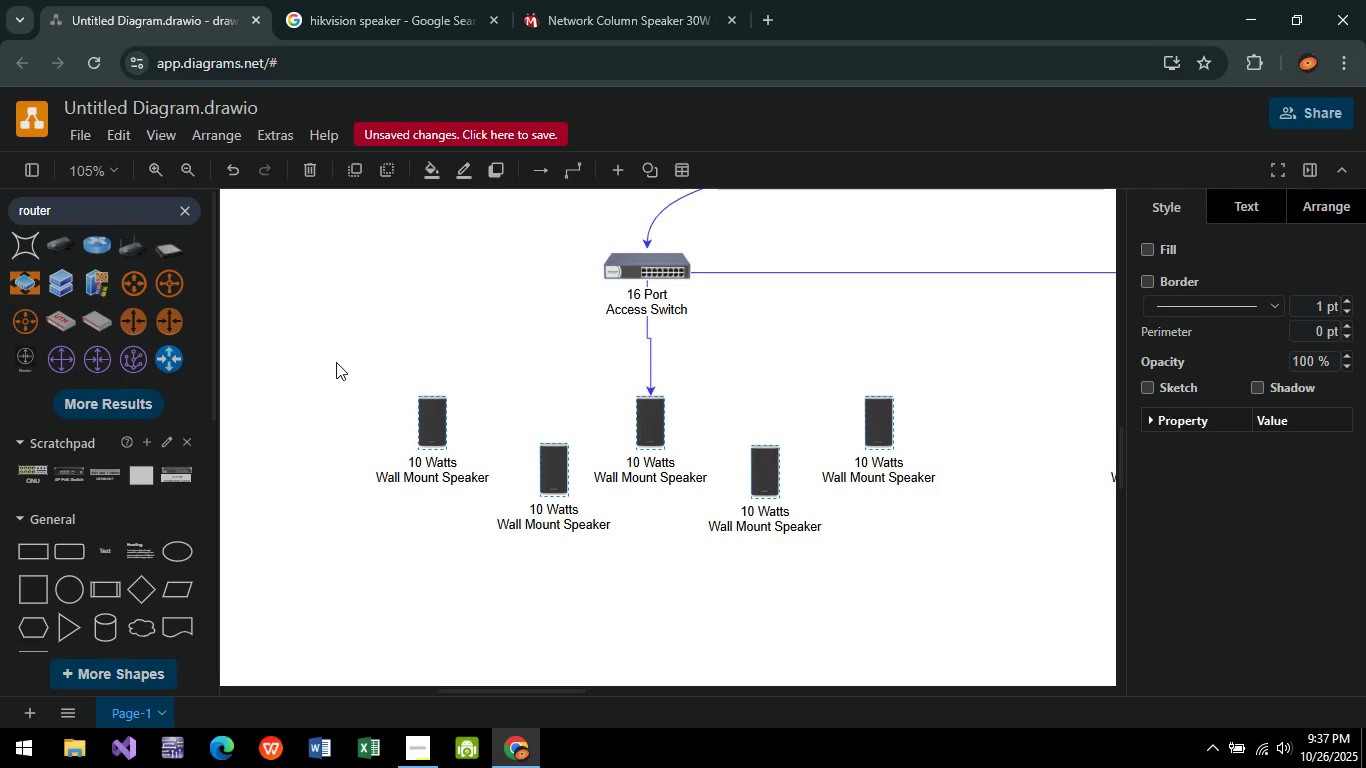 
key(ArrowLeft)
 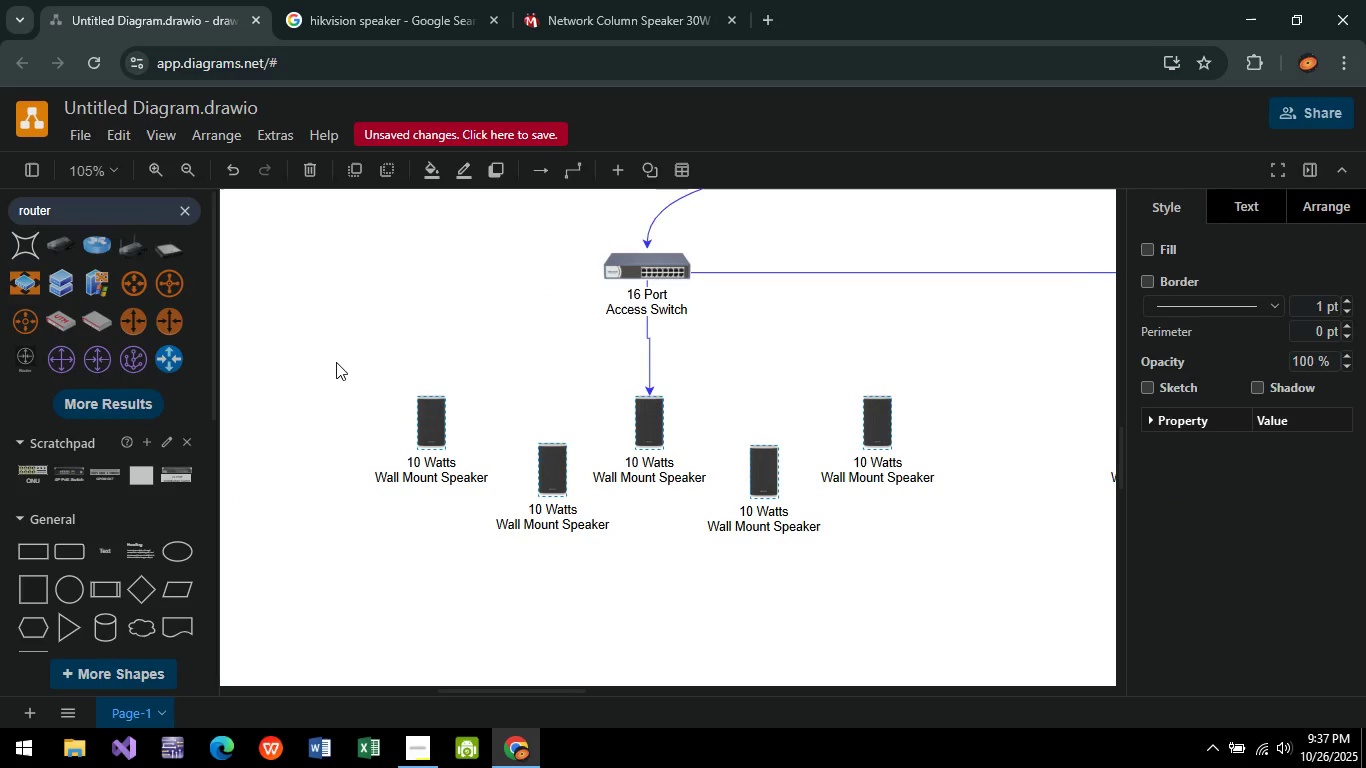 
key(ArrowLeft)
 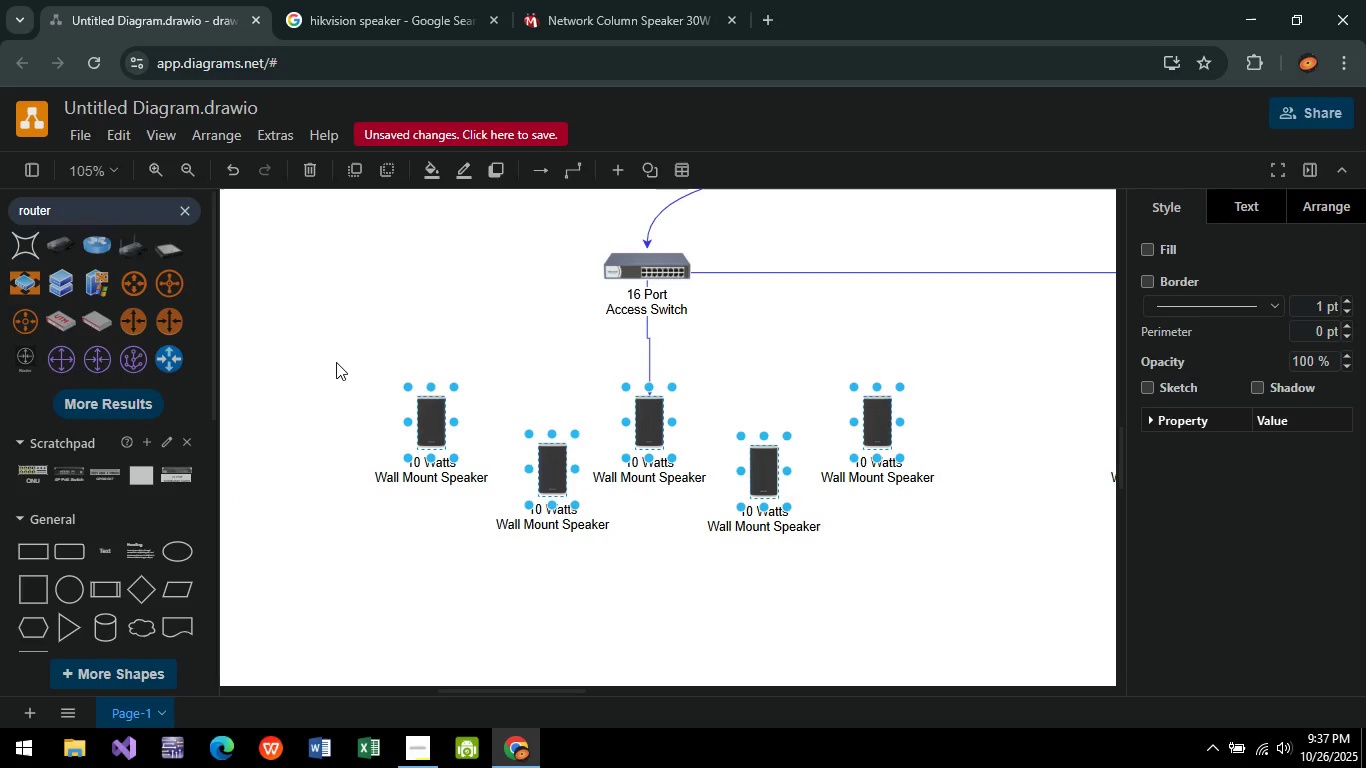 
key(ArrowLeft)
 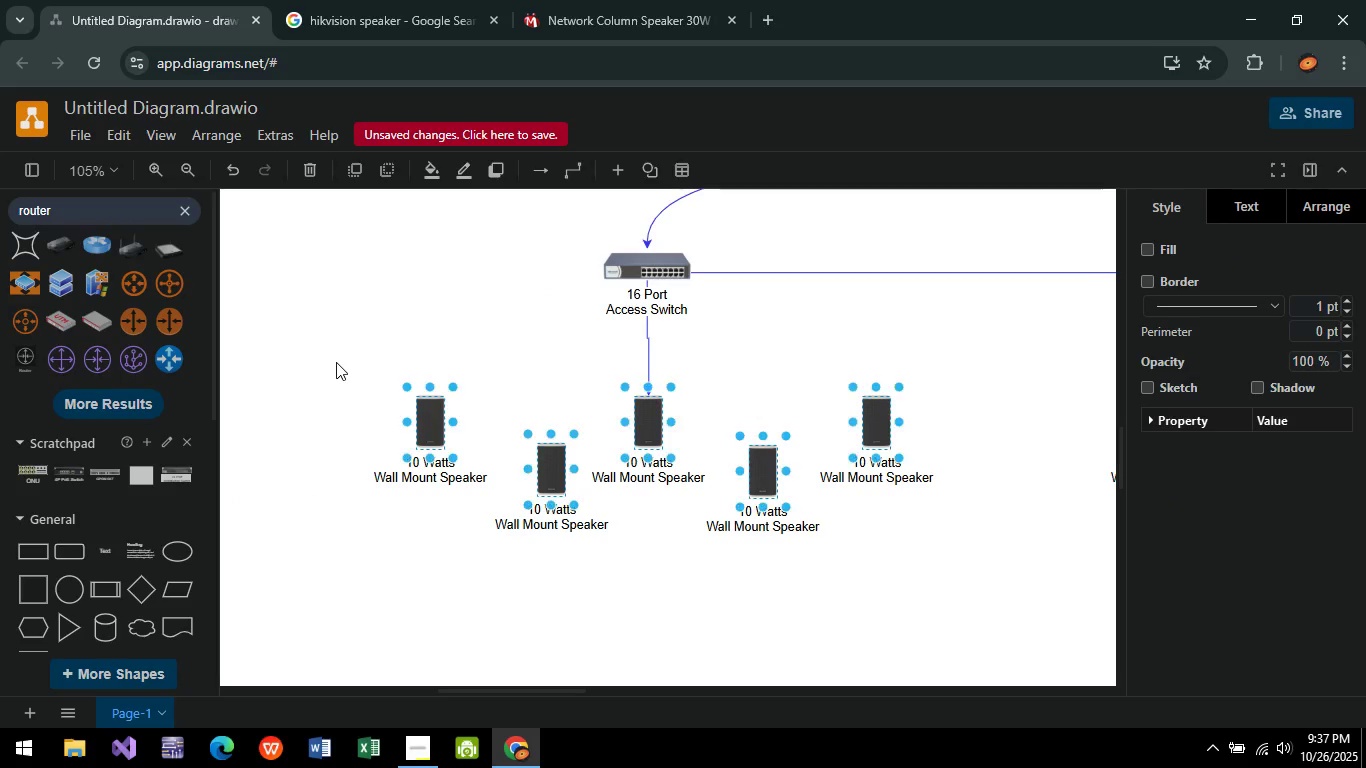 
key(ArrowLeft)
 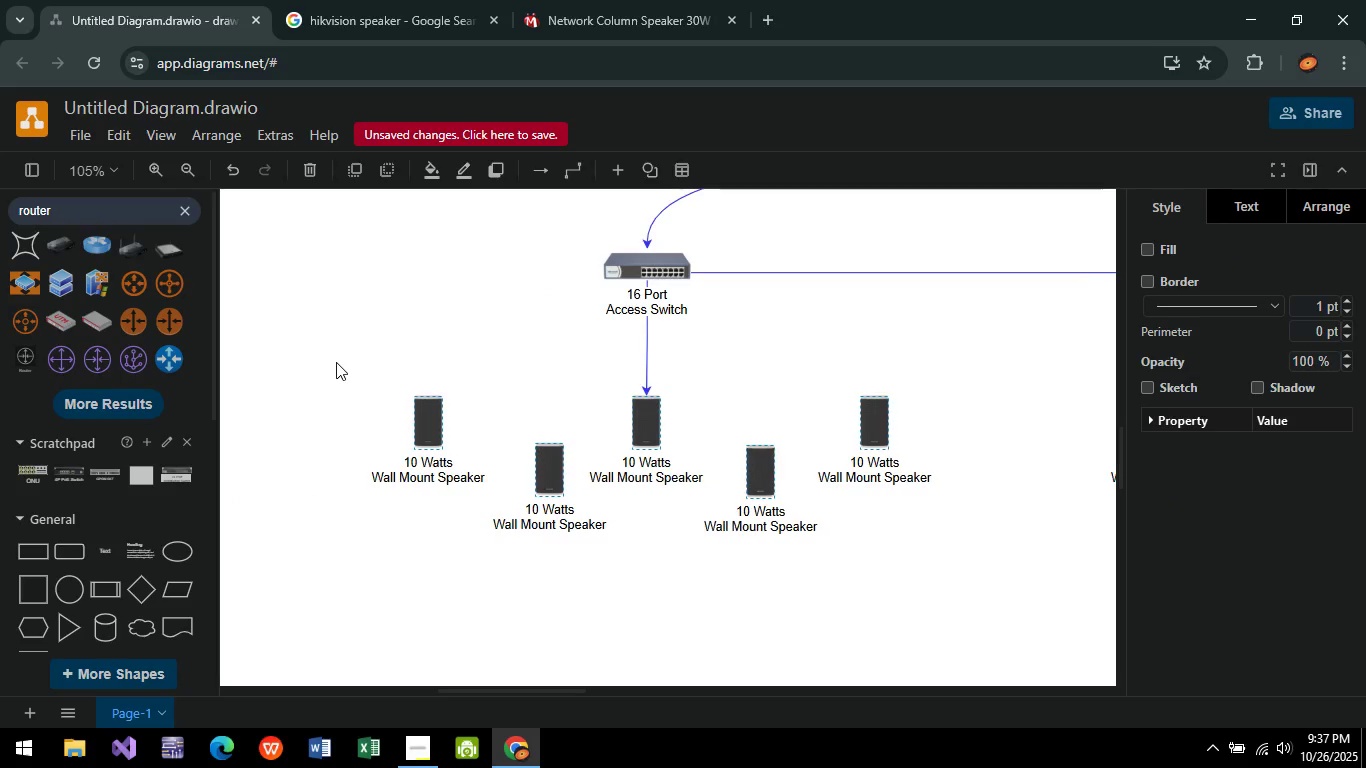 
key(ArrowLeft)
 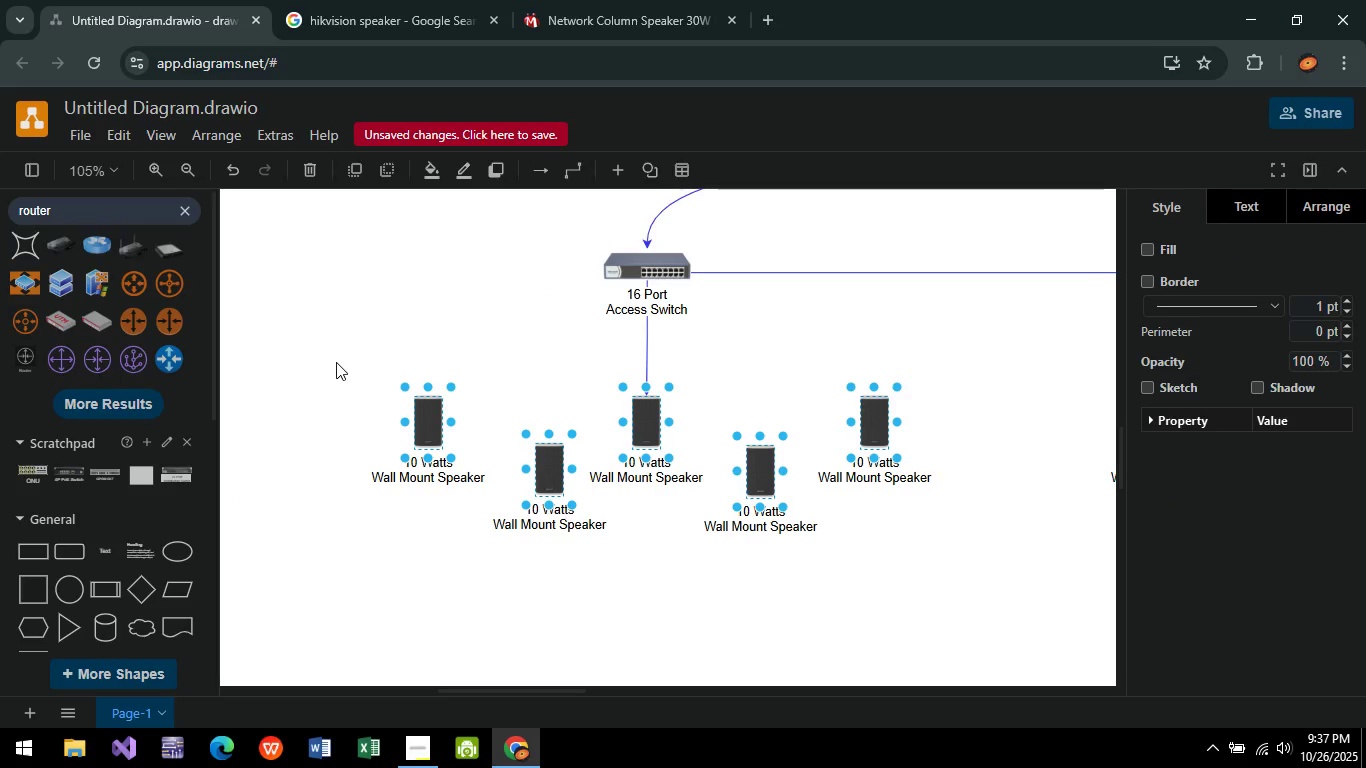 
key(ArrowRight)
 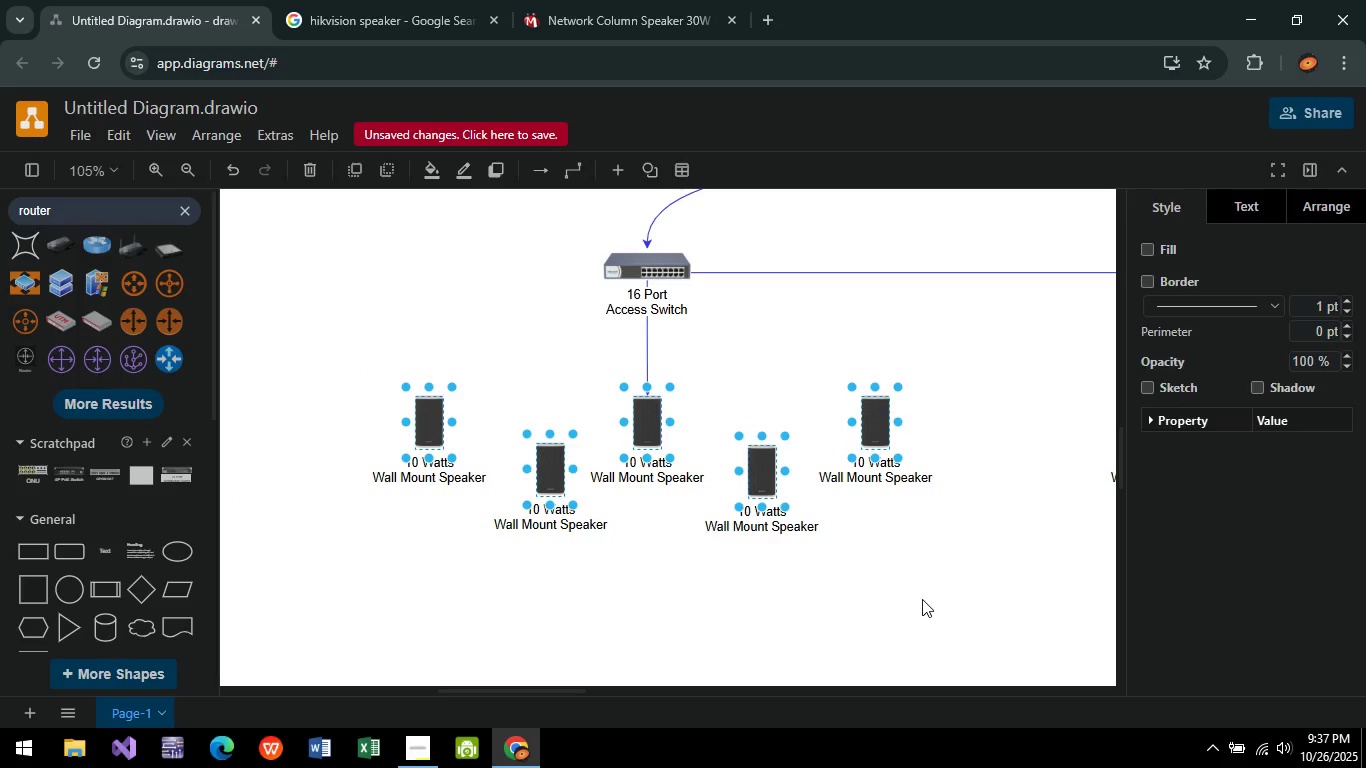 
left_click([922, 599])
 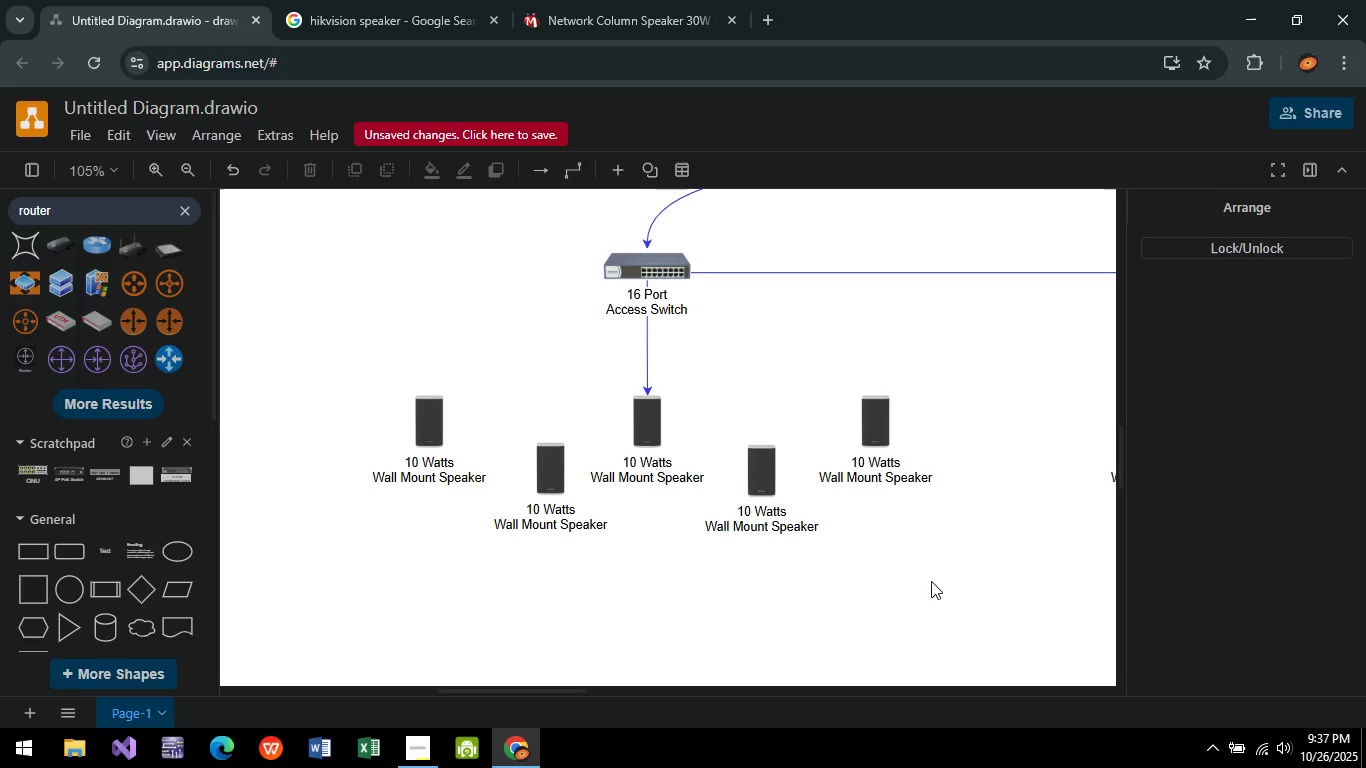 
left_click([960, 624])
 